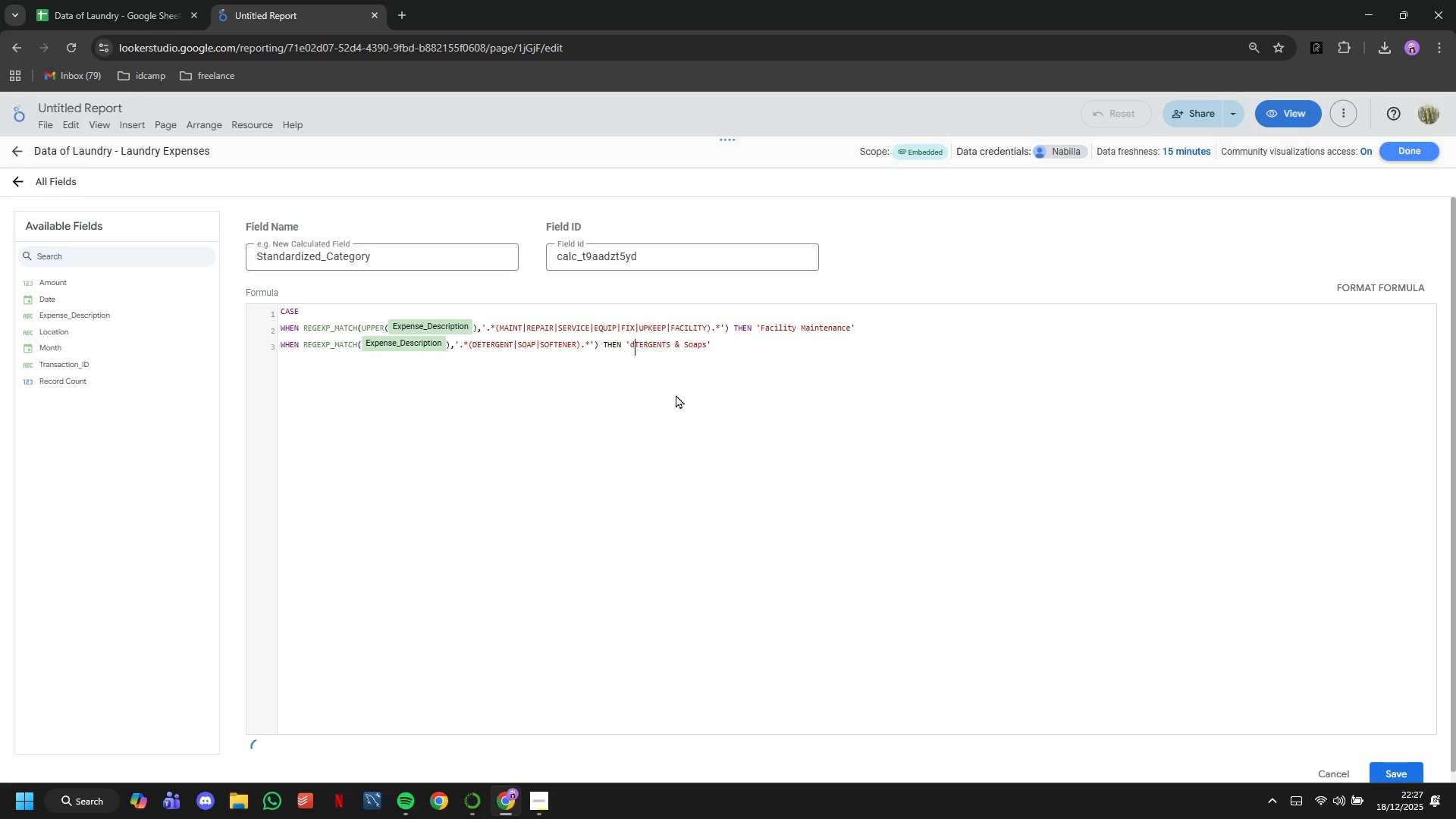 
key(Backspace)
 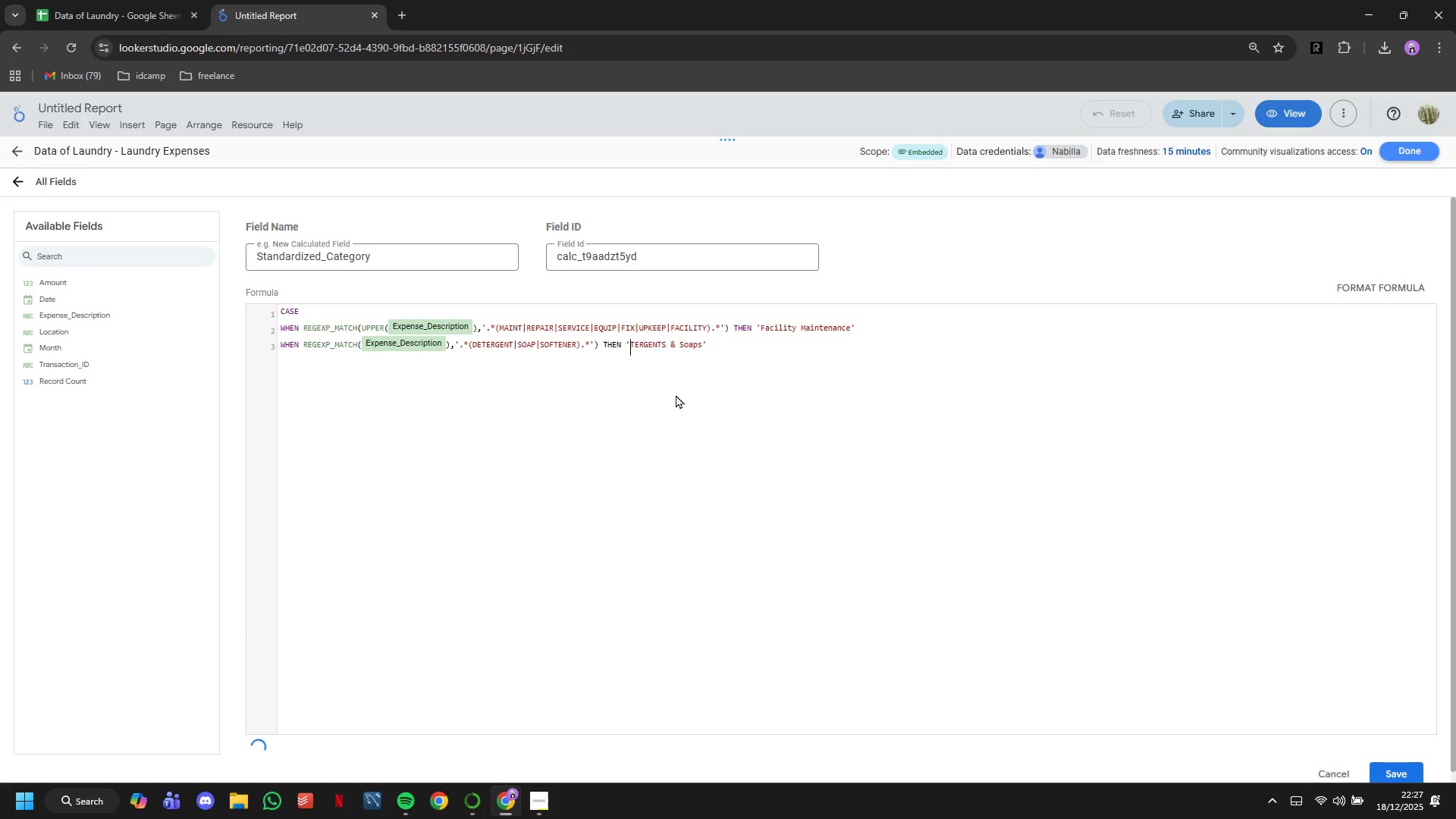 
key(CapsLock)
 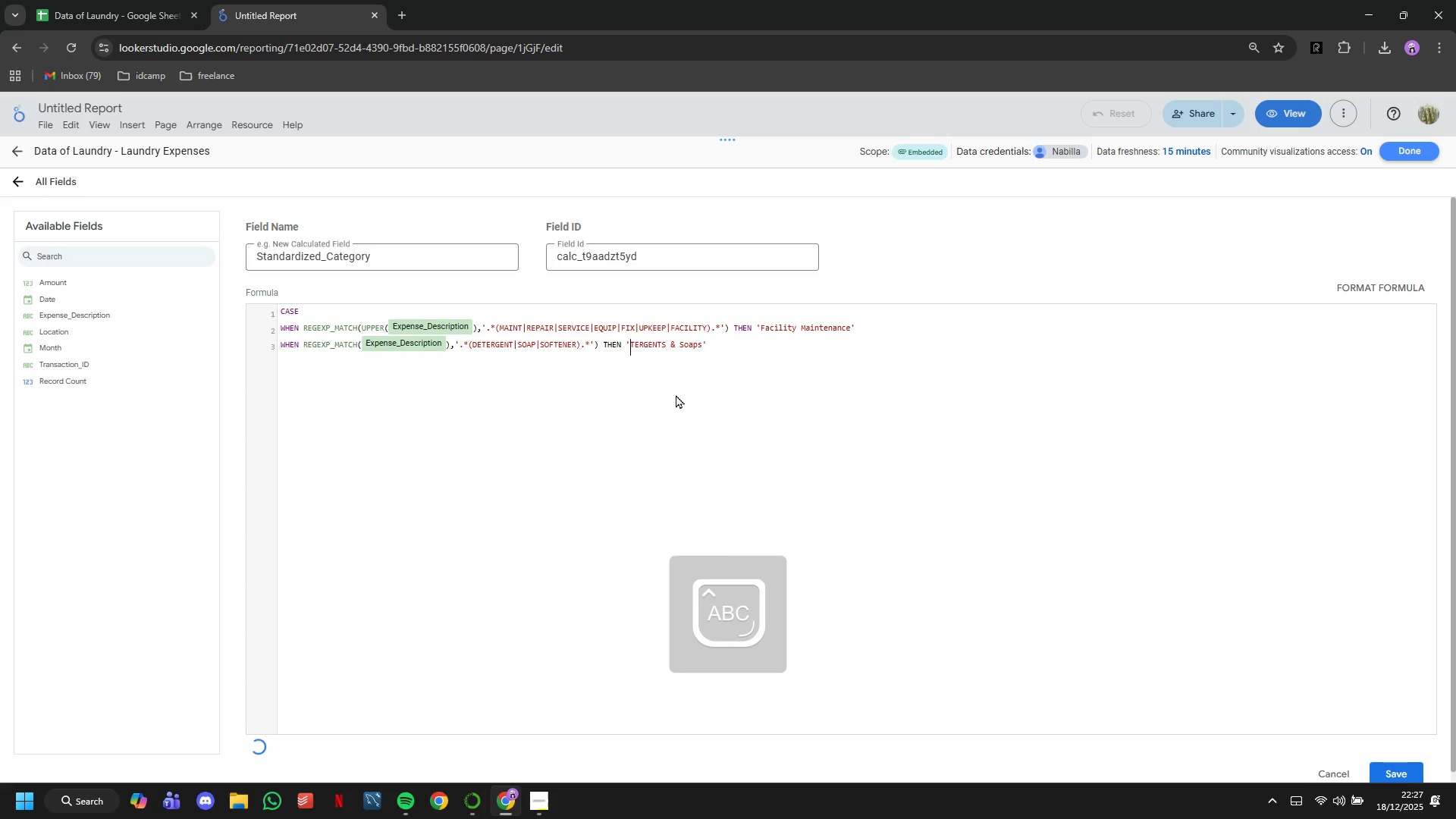 
key(D)
 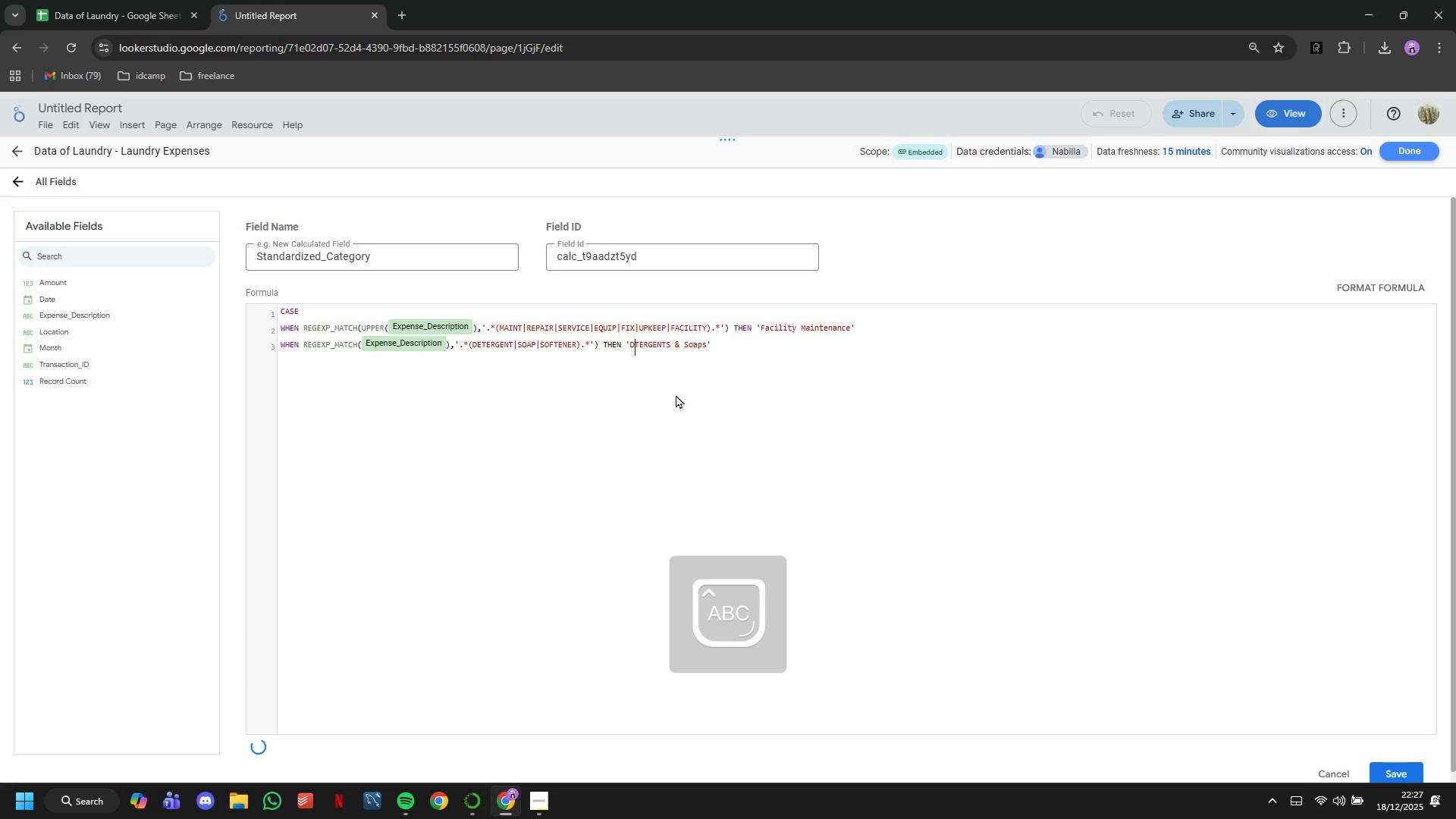 
key(CapsLock)
 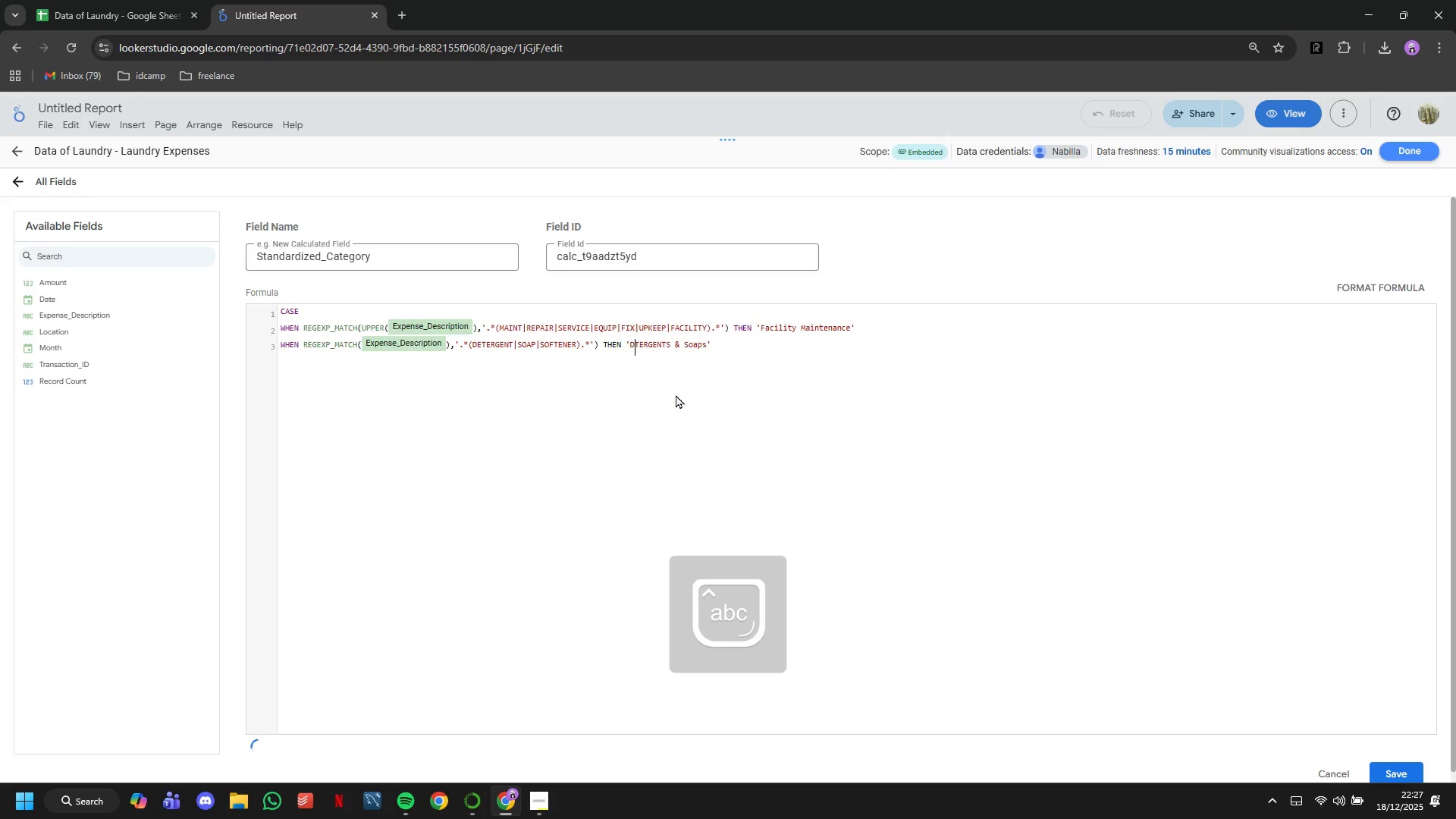 
key(E)
 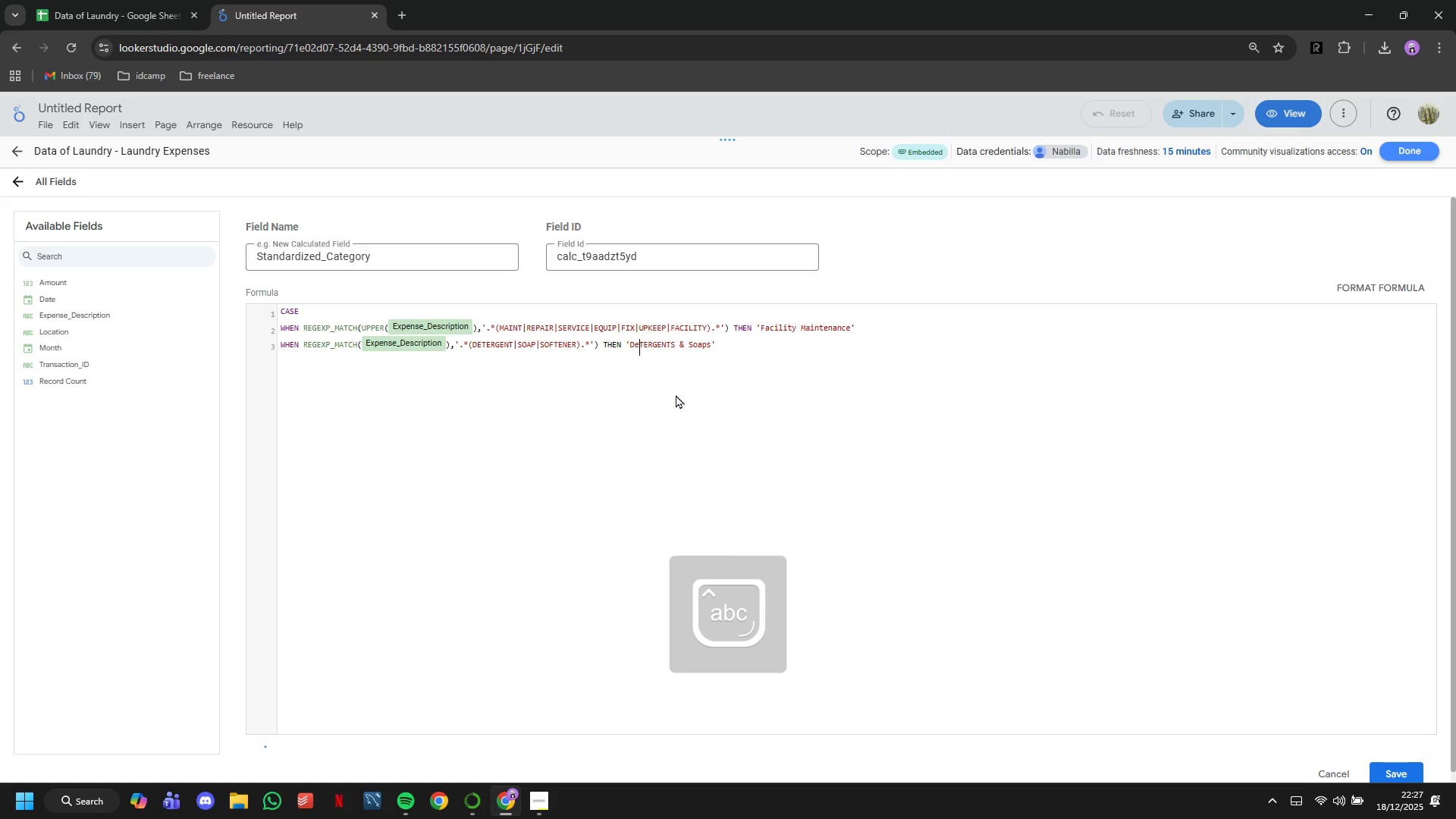 
key(Backspace)
 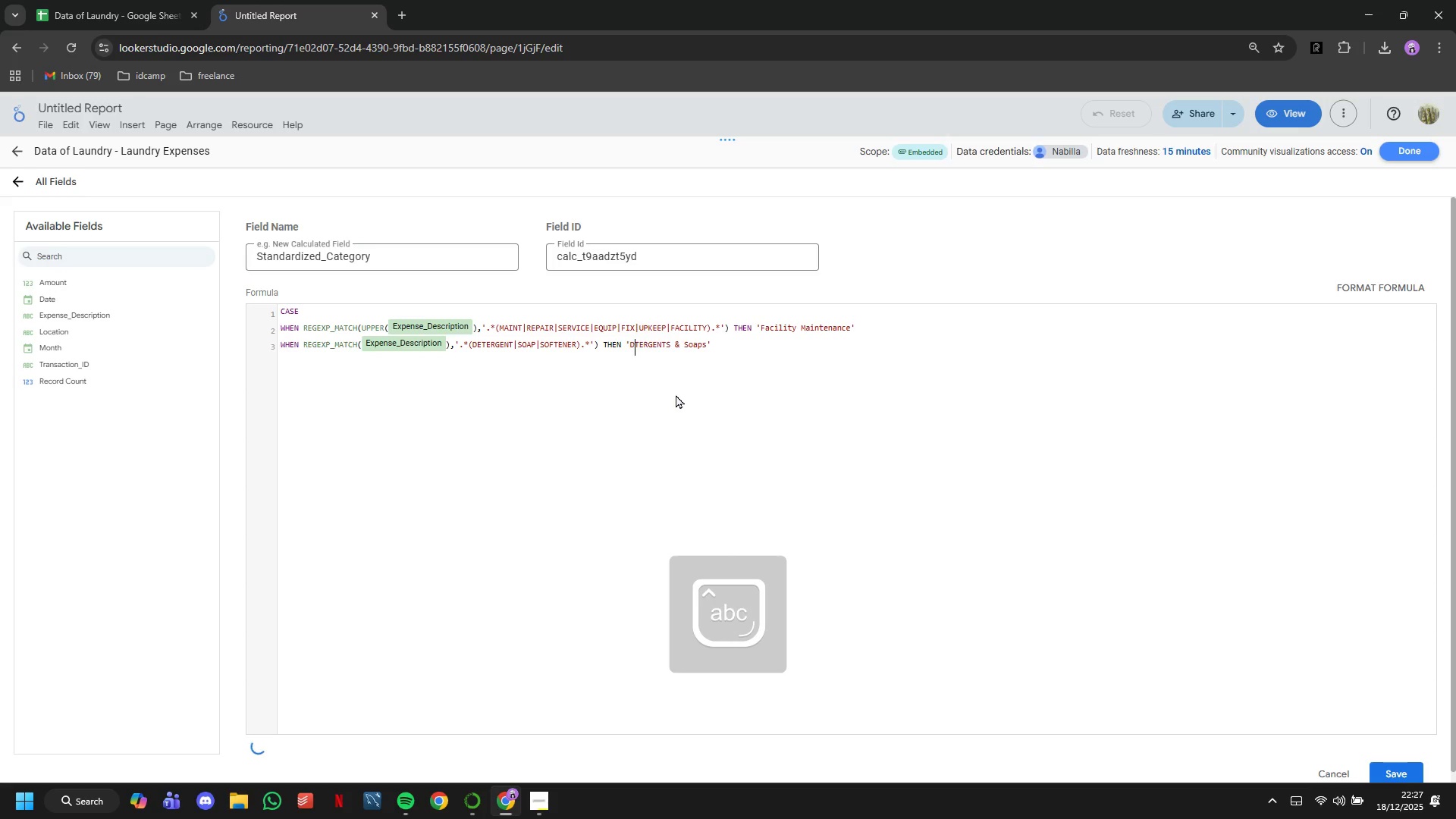 
key(CapsLock)
 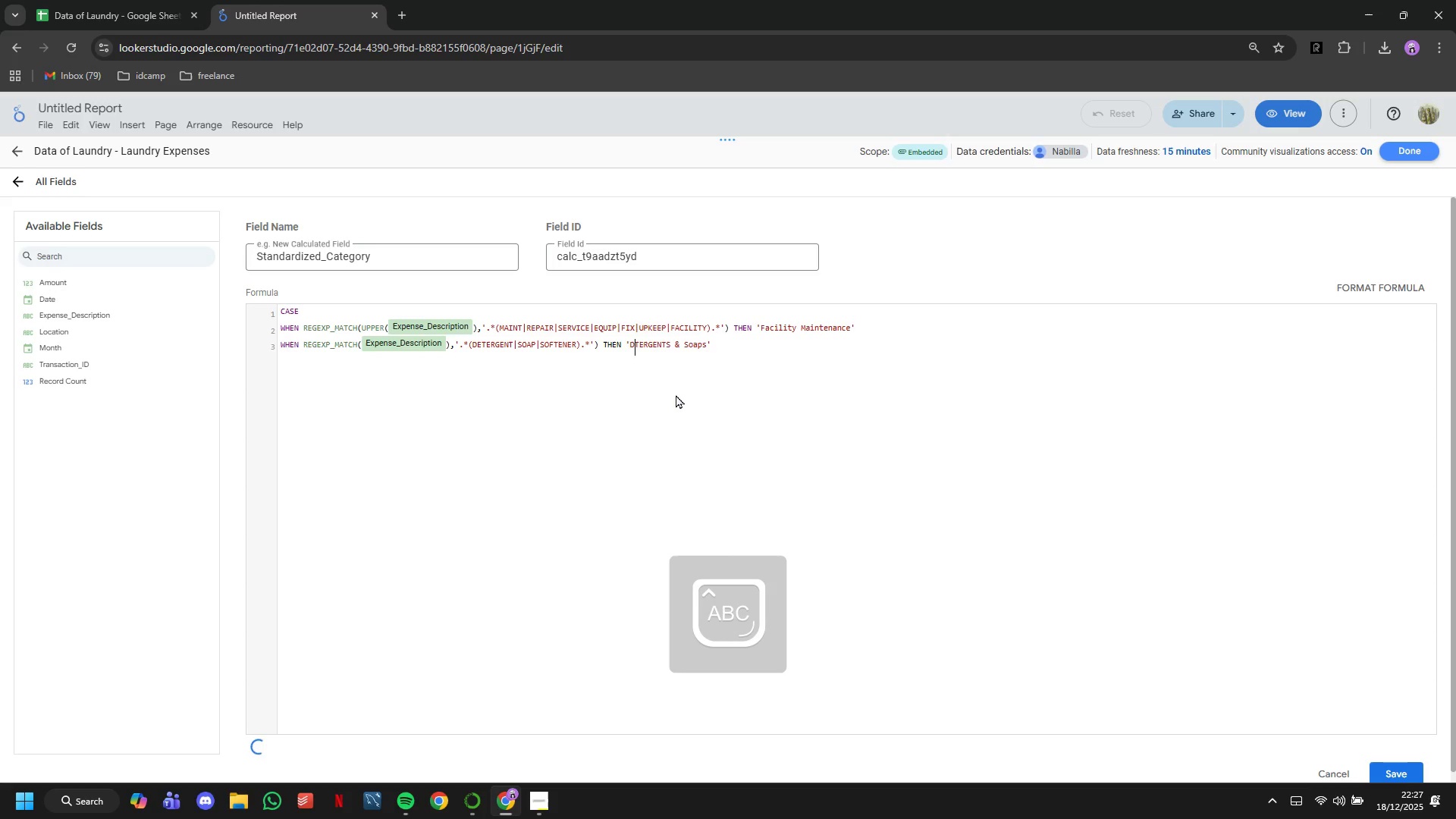 
key(E)
 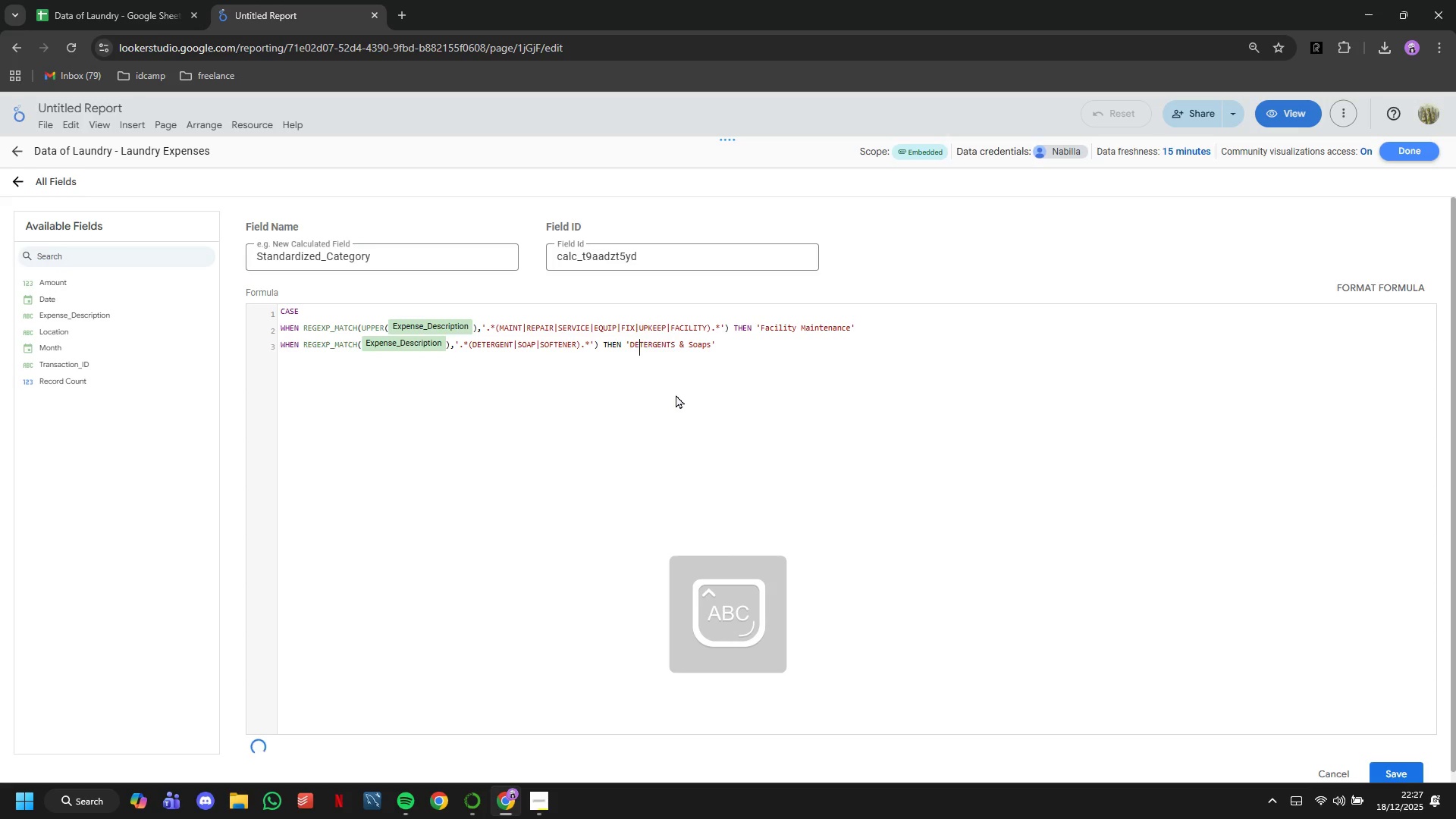 
key(CapsLock)
 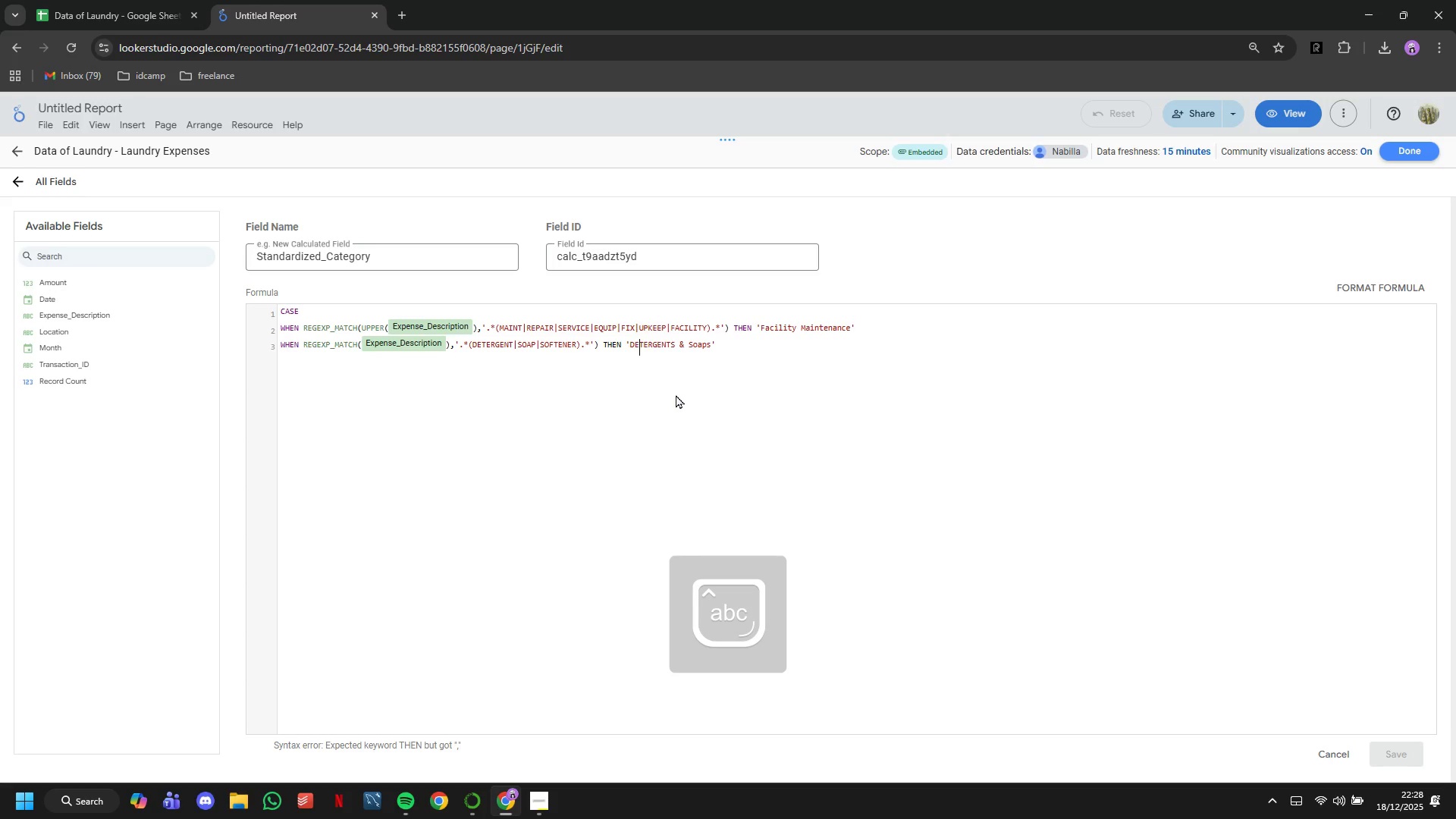 
key(ArrowRight)
 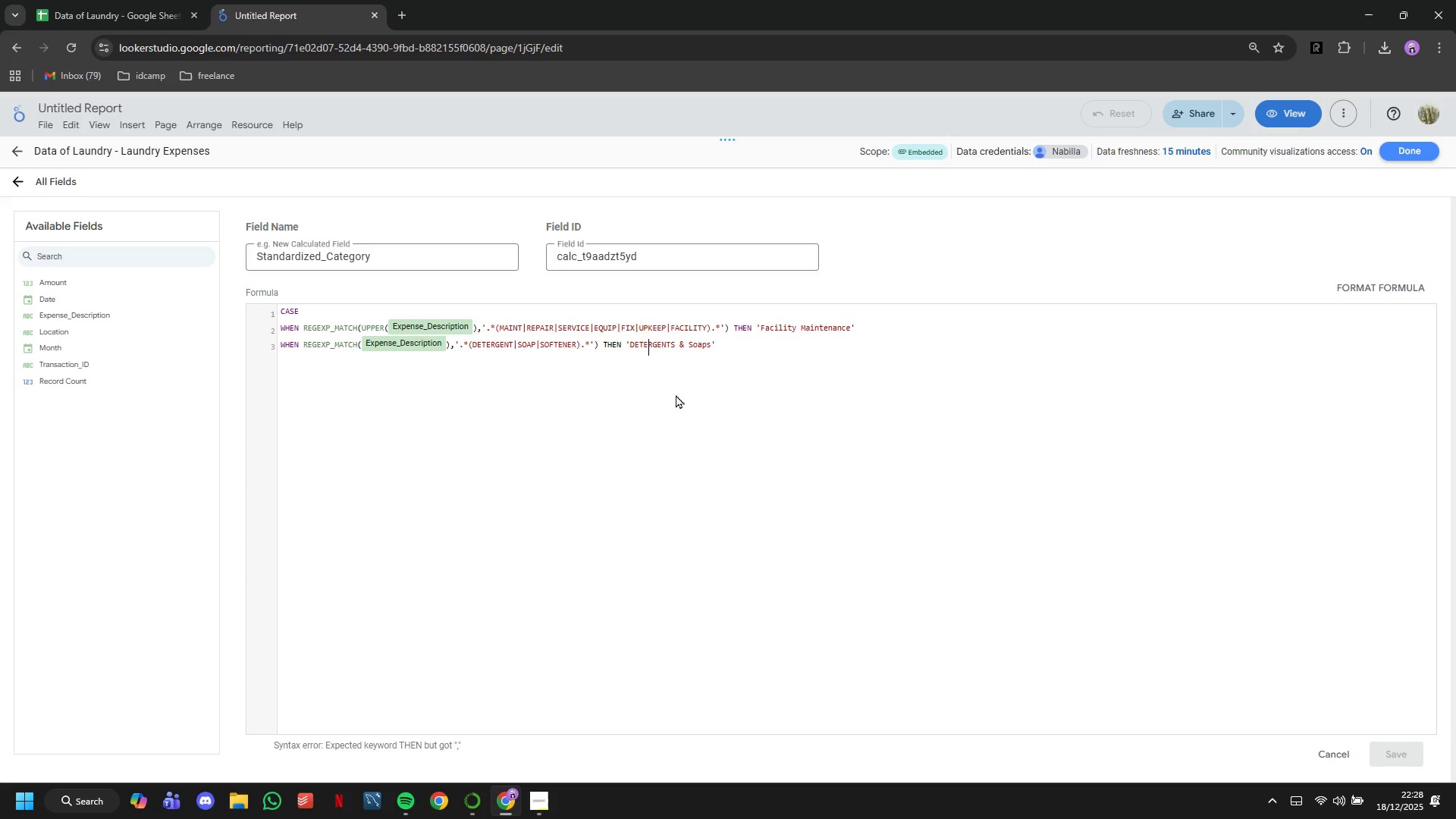 
key(ArrowRight)
 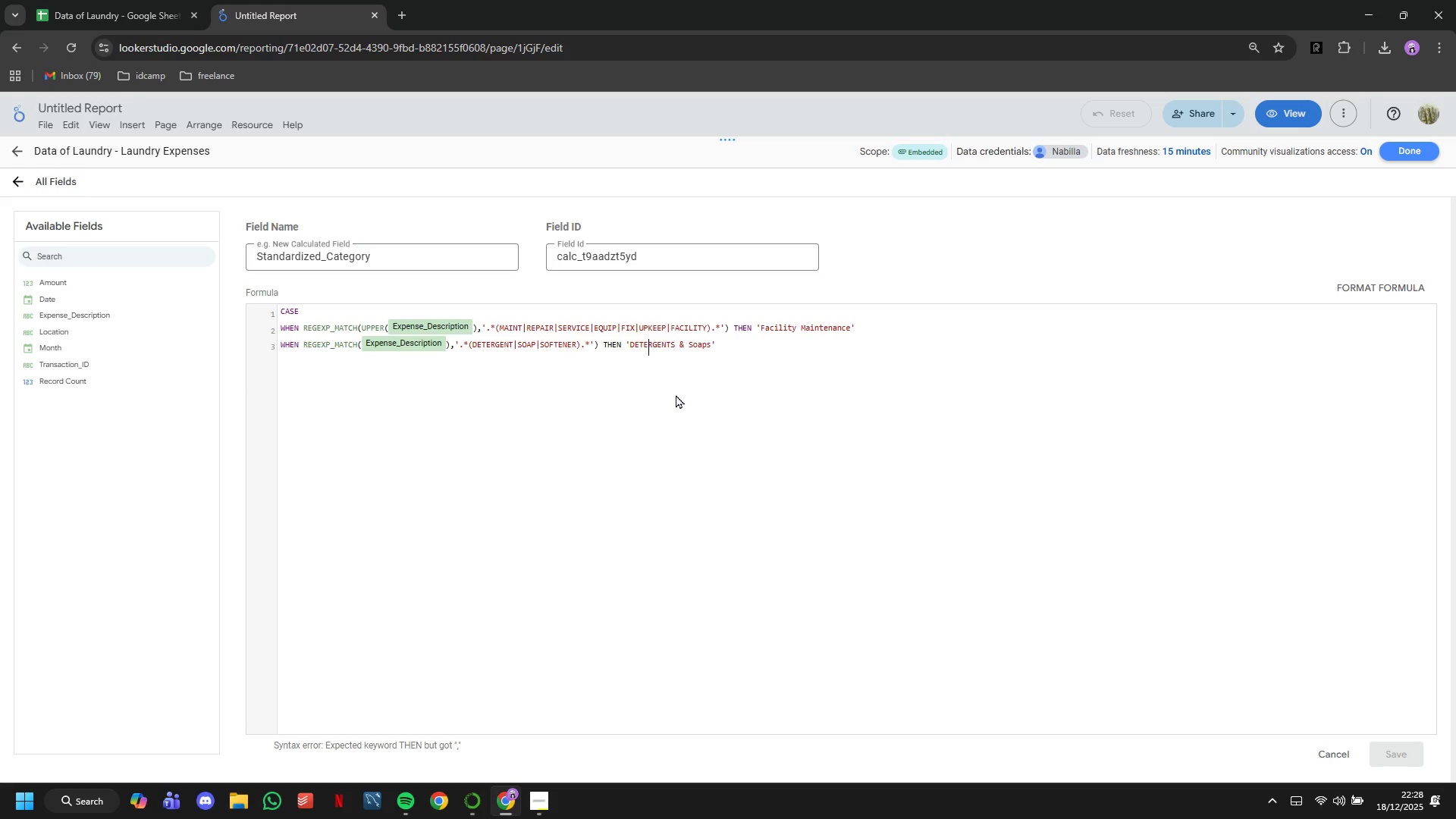 
hold_key(key=ArrowLeft, duration=0.72)
 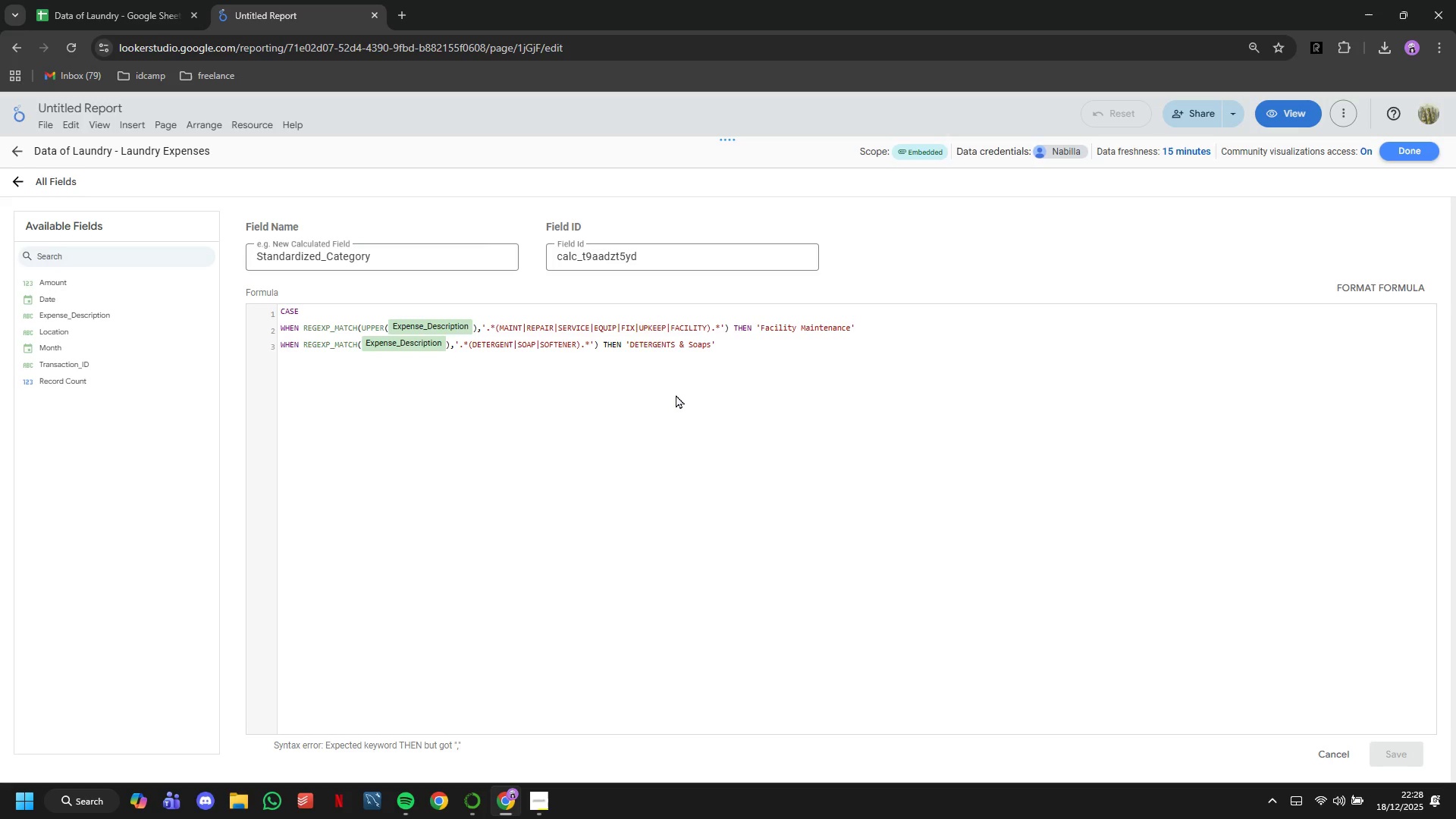 
key(ArrowLeft)
 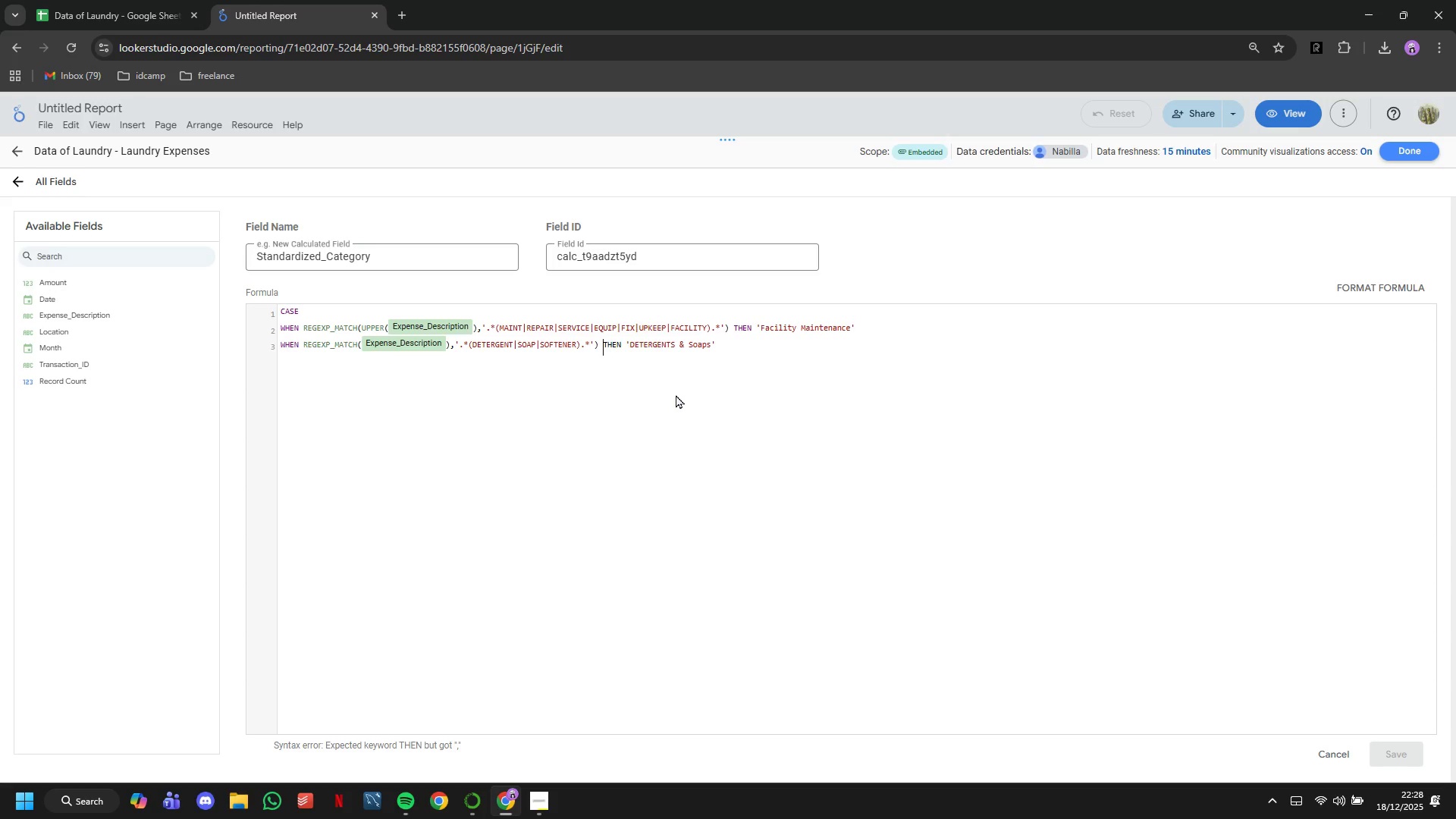 
key(ArrowLeft)
 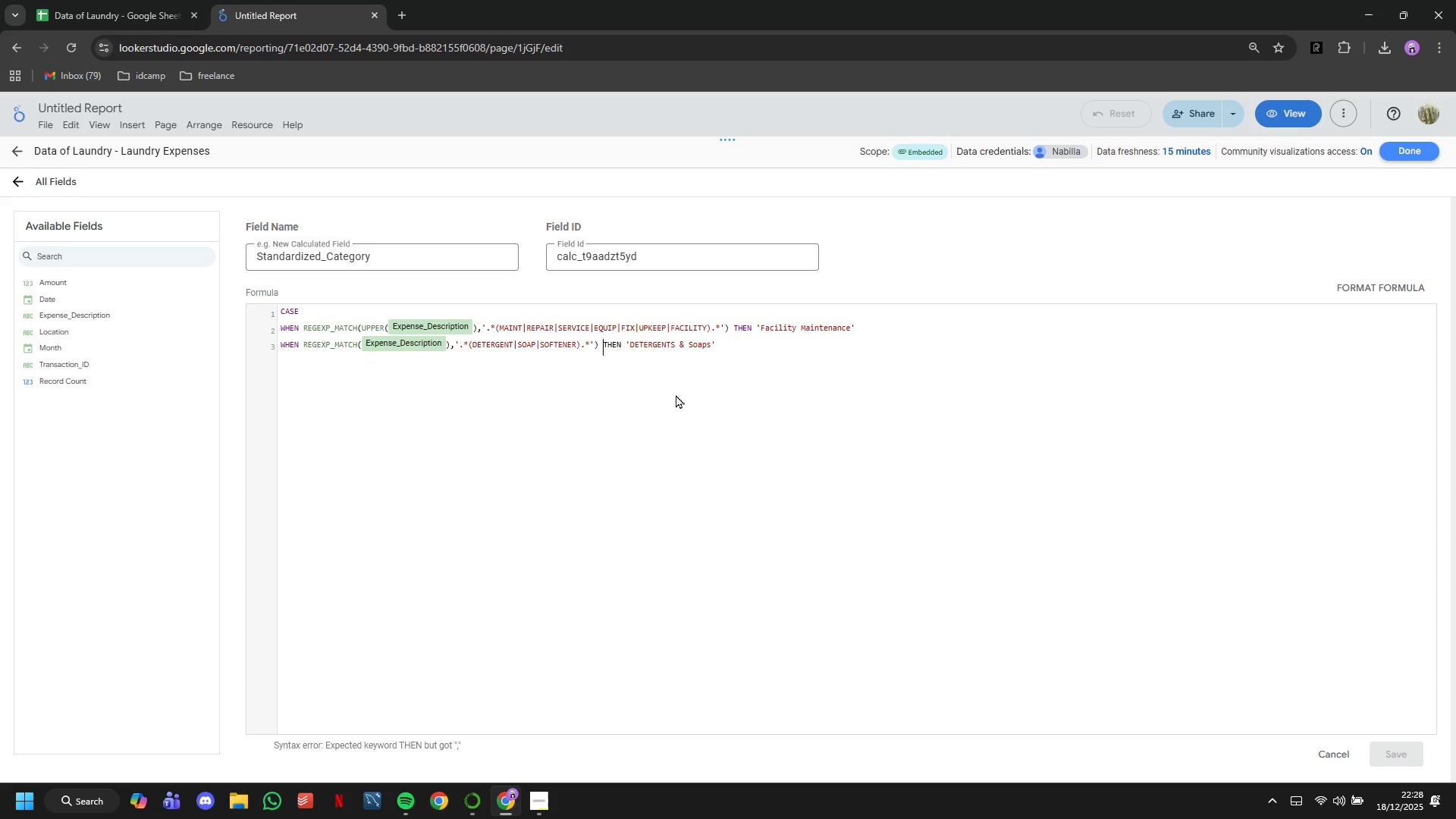 
wait(8.22)
 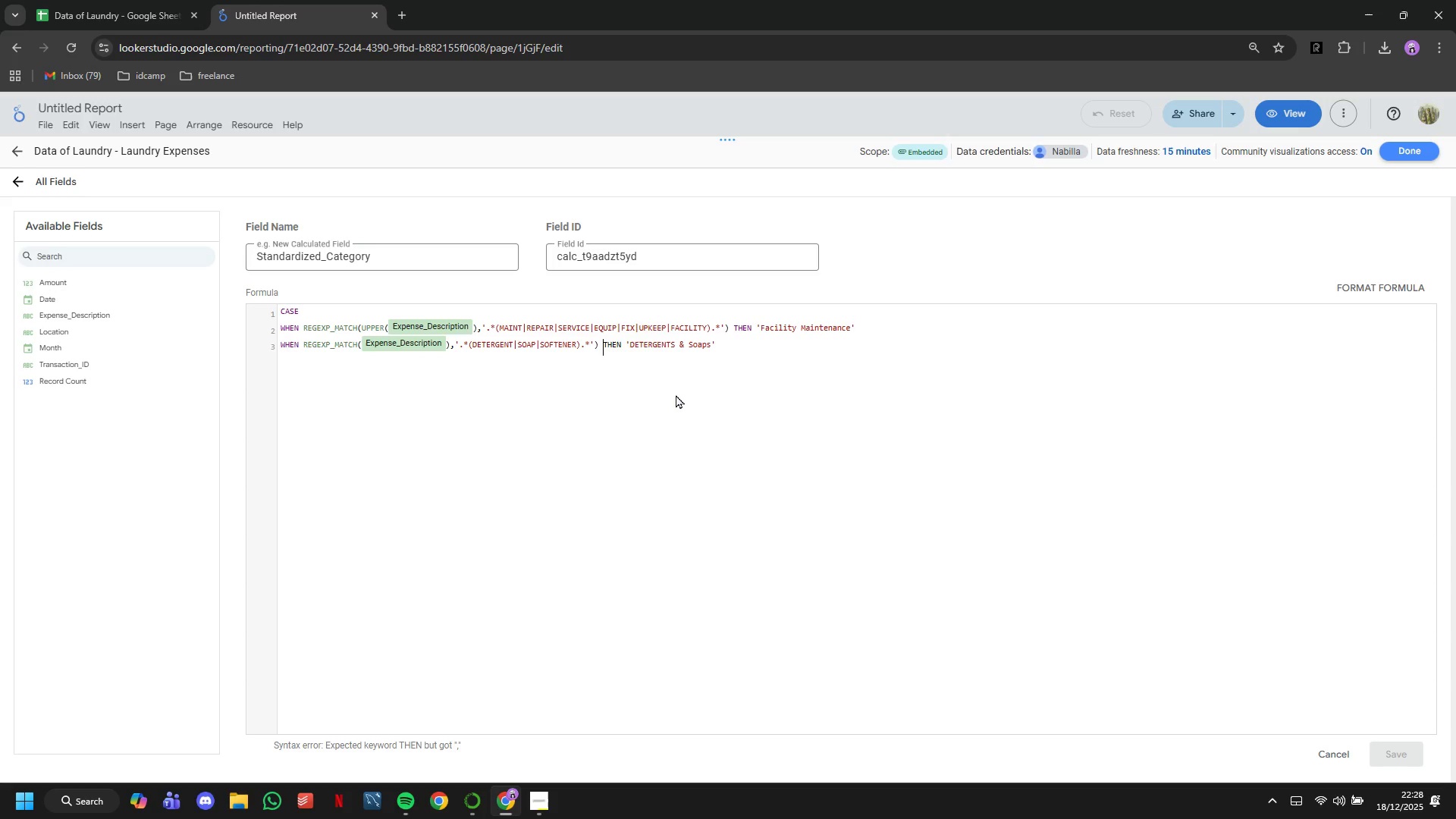 
key(ArrowLeft)
 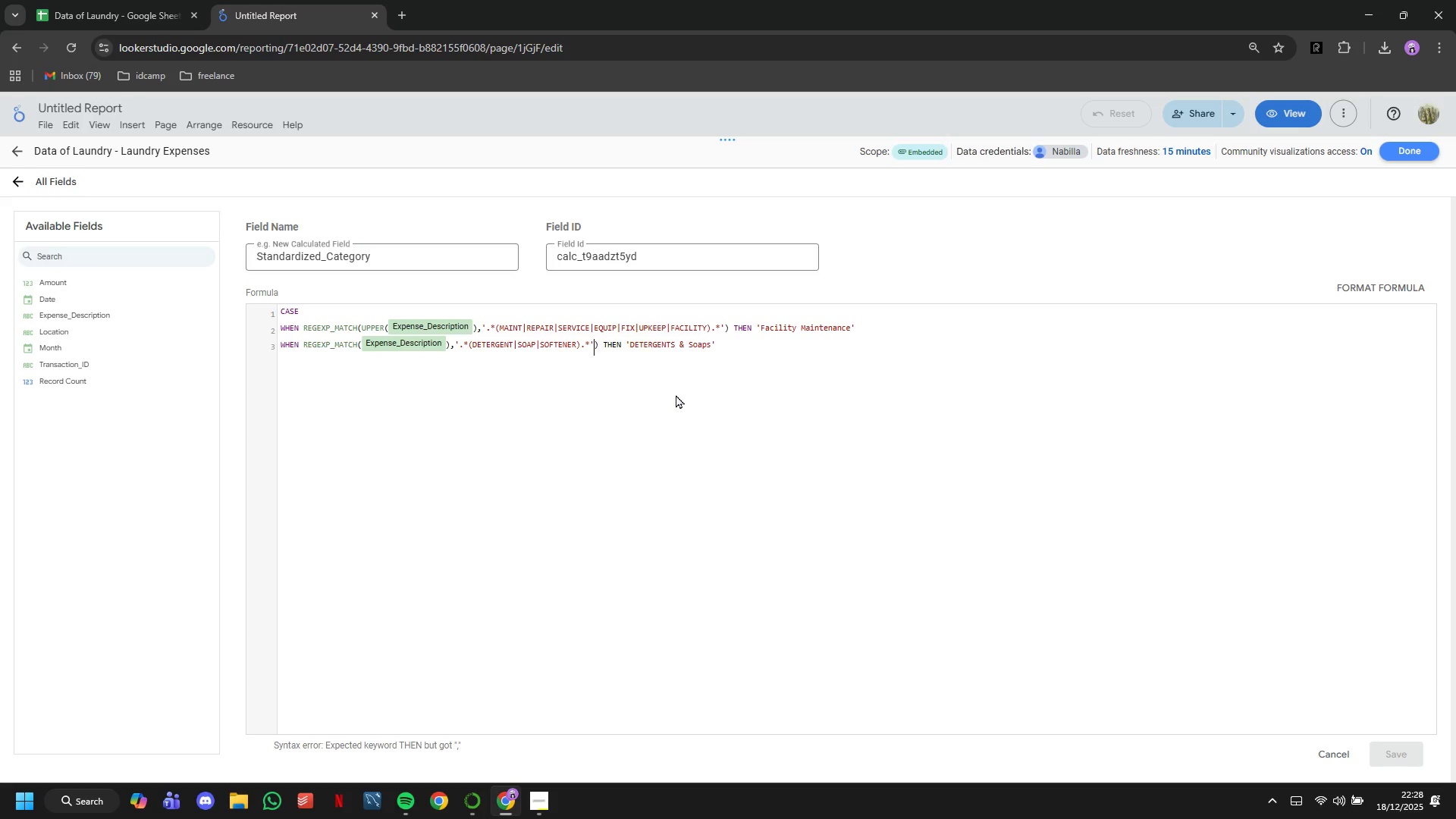 
key(ArrowLeft)
 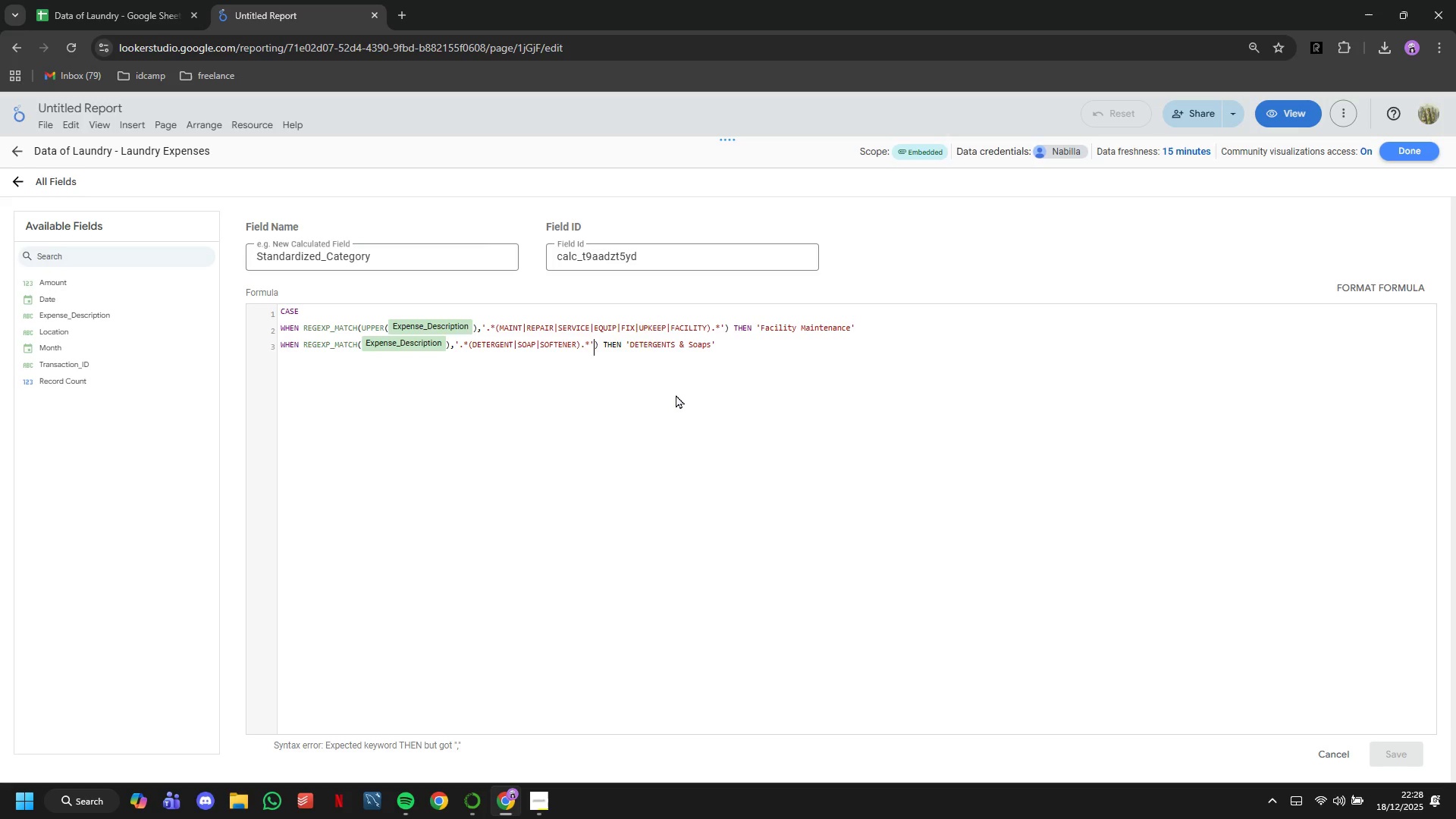 
key(ArrowRight)
 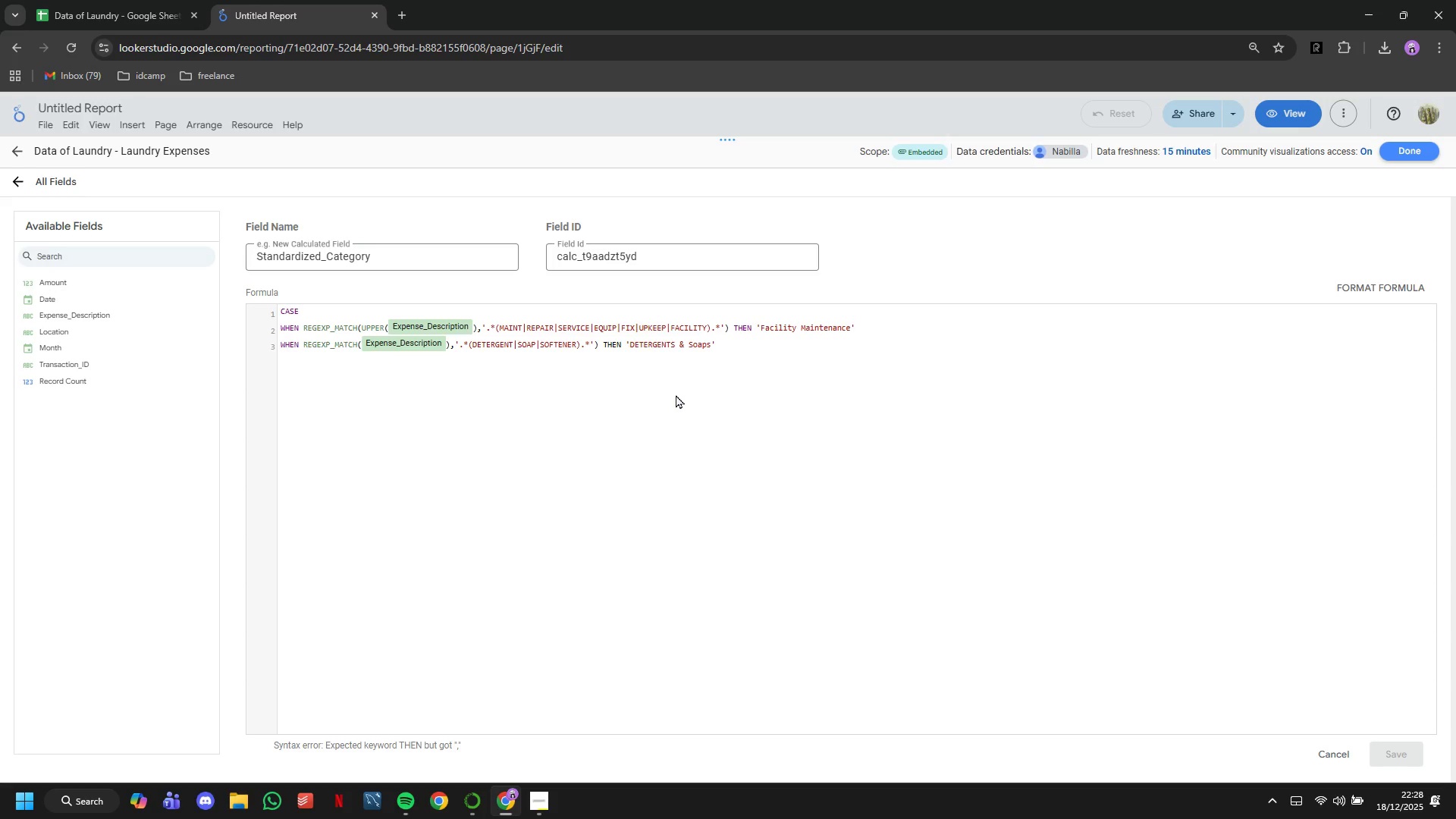 
key(ArrowDown)
 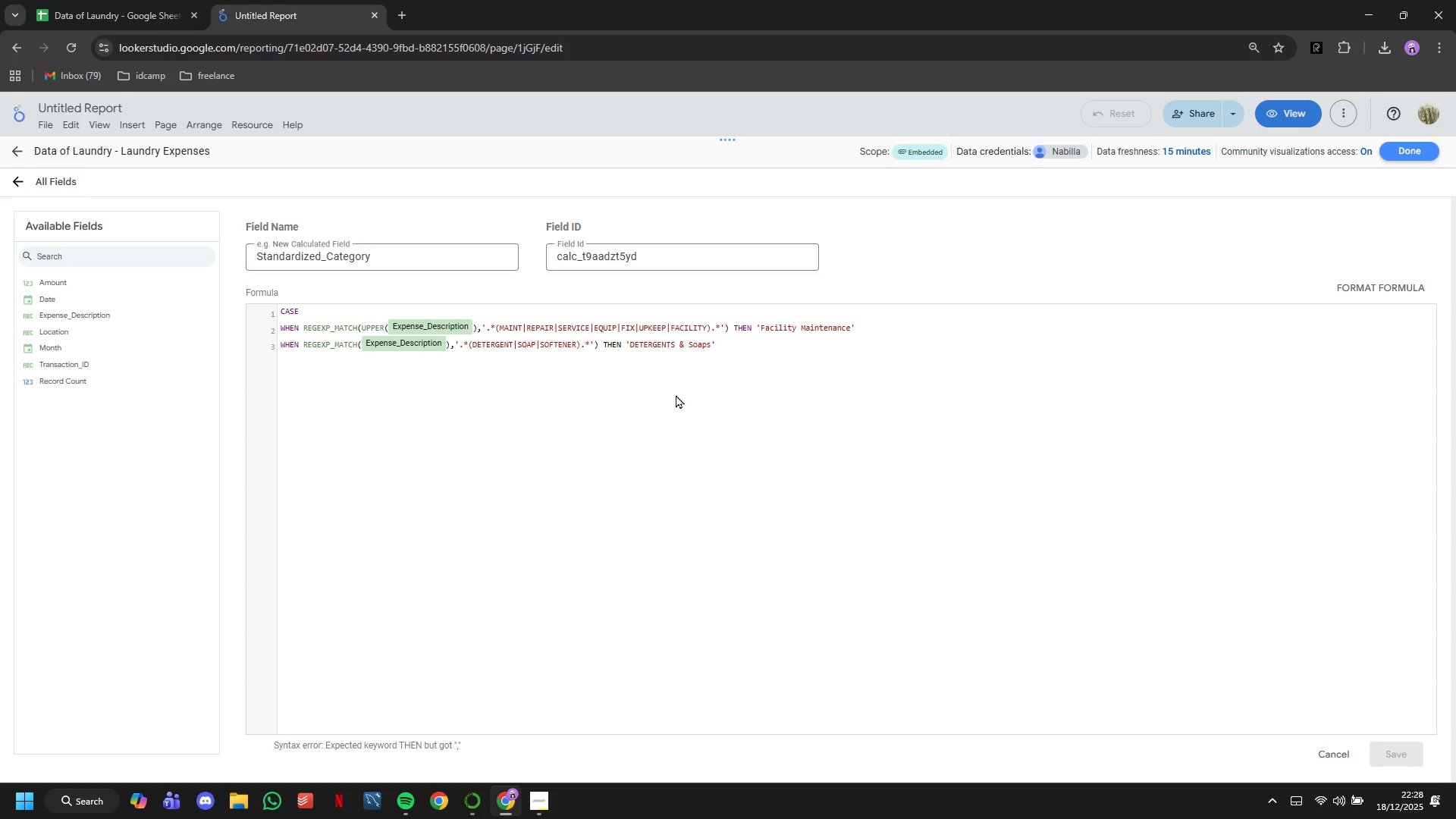 
hold_key(key=ArrowLeft, duration=1.52)
 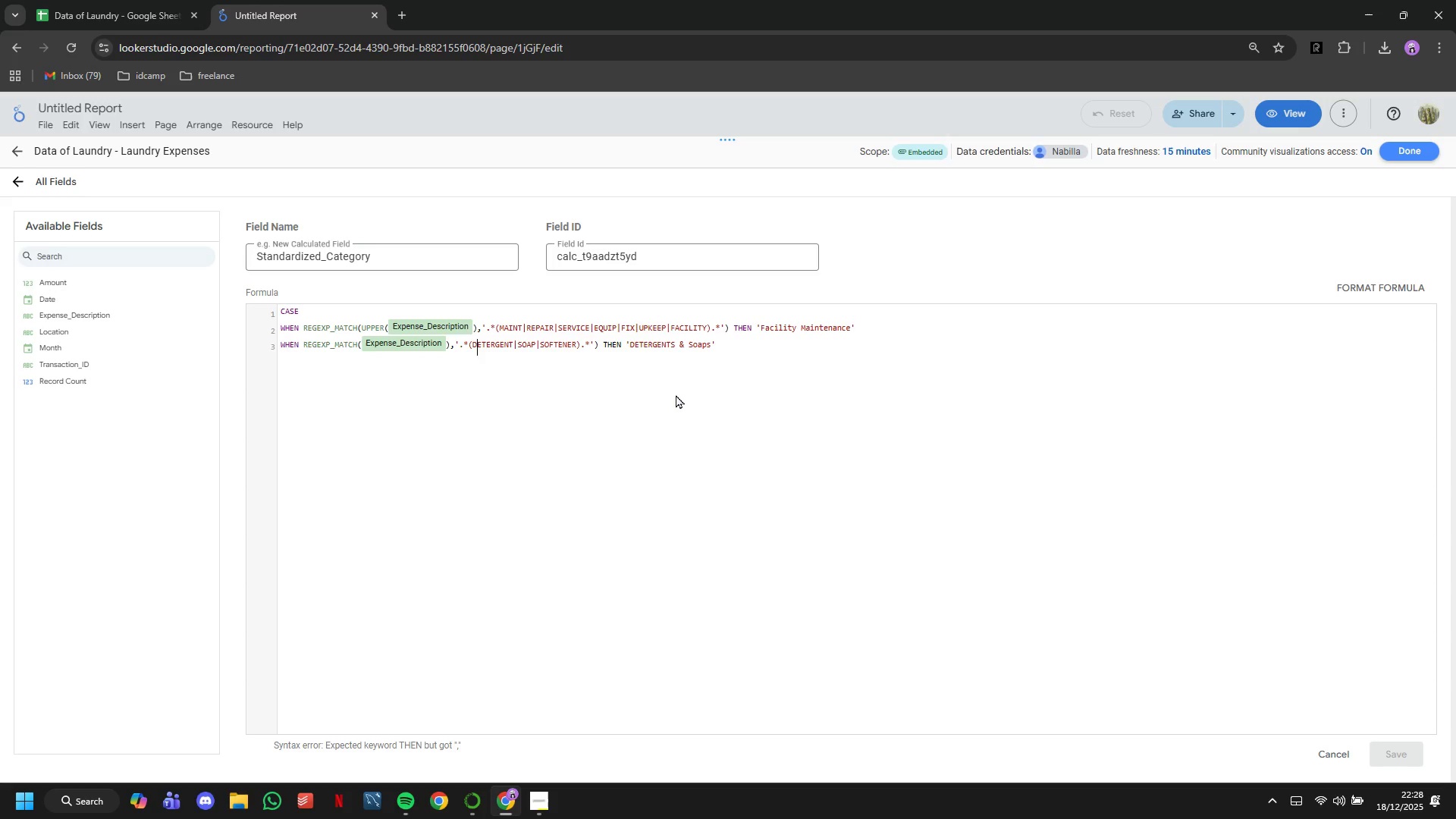 
hold_key(key=ArrowLeft, duration=0.64)
 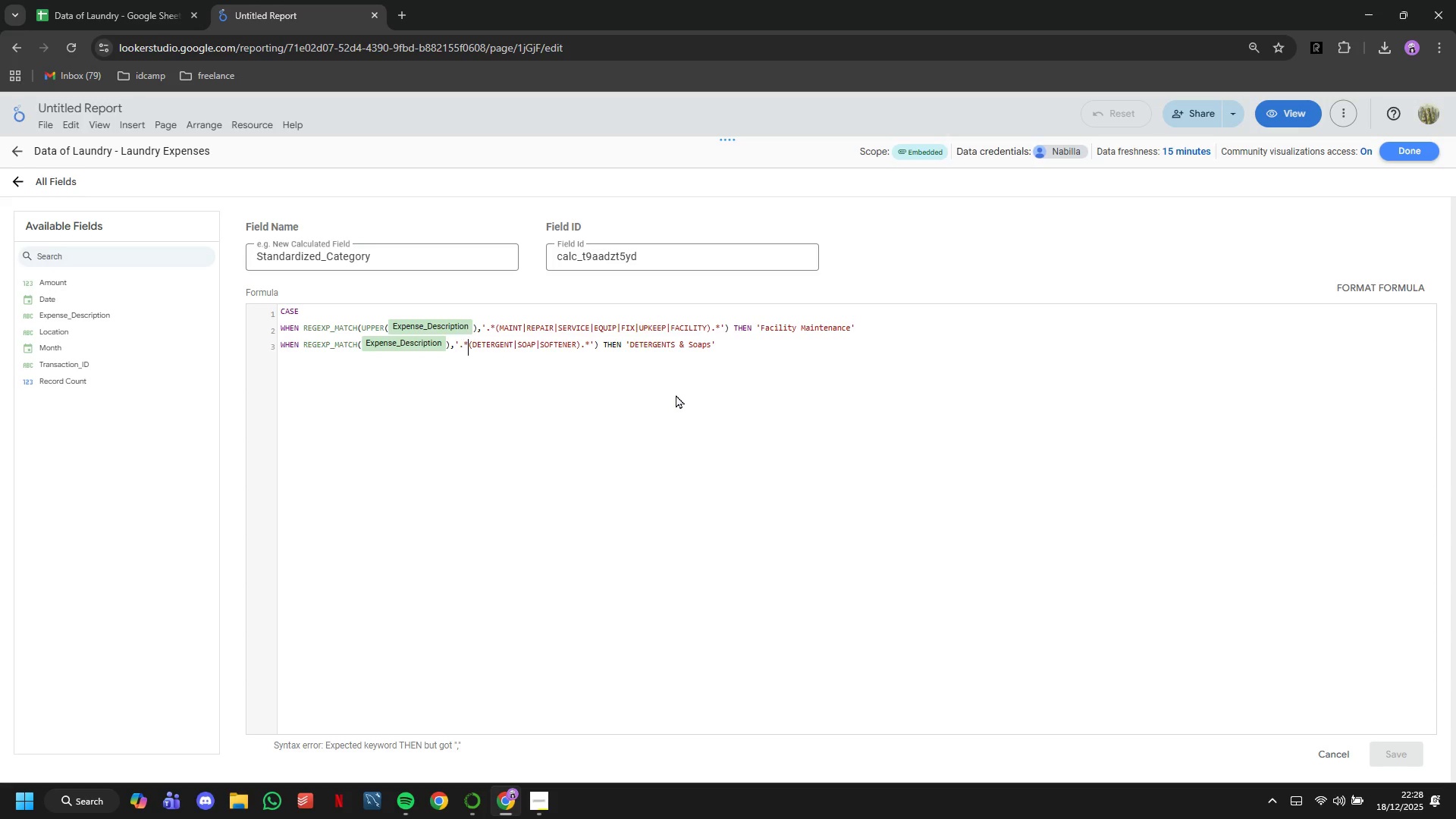 
key(ArrowRight)
 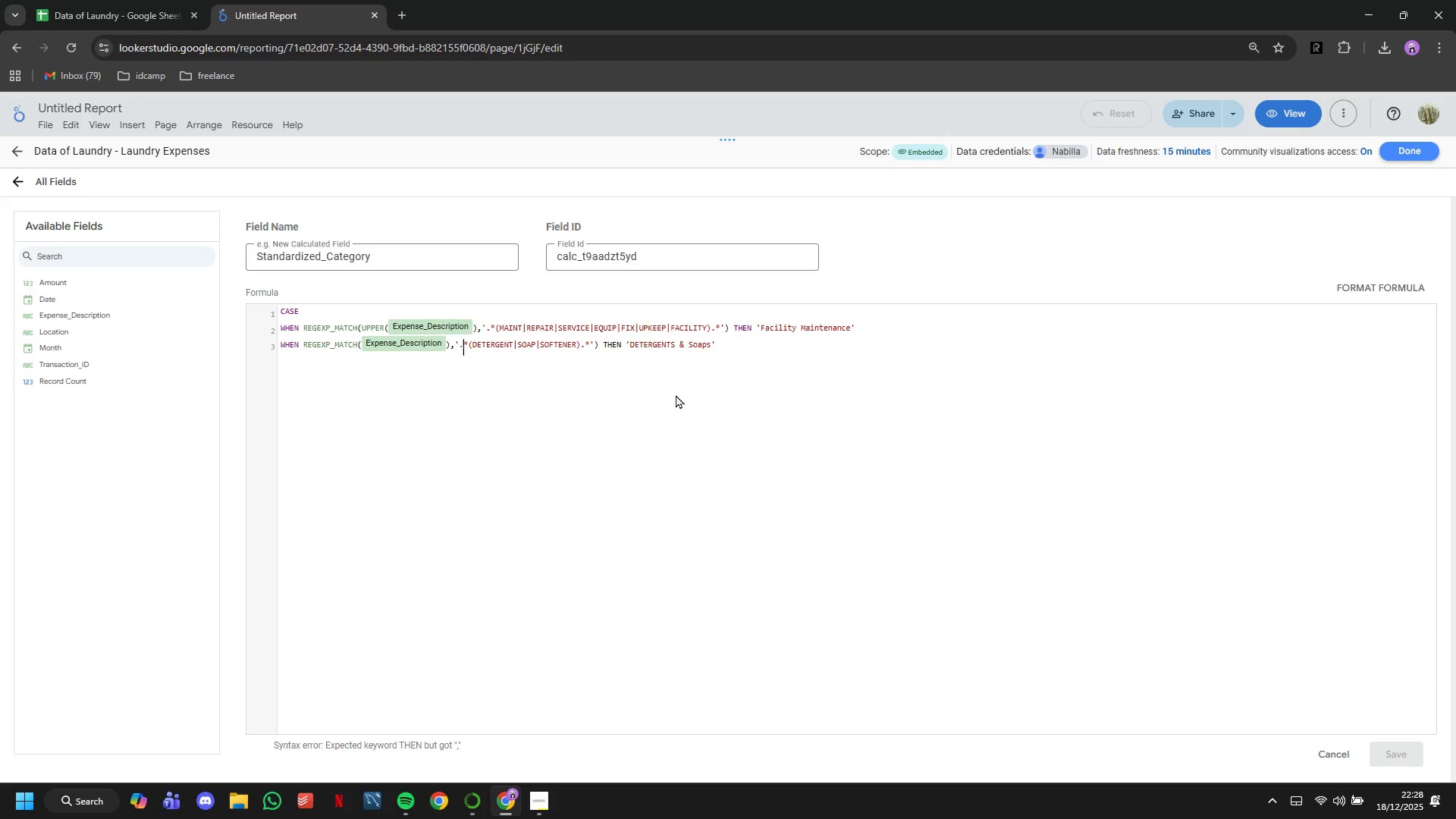 
key(ArrowLeft)
 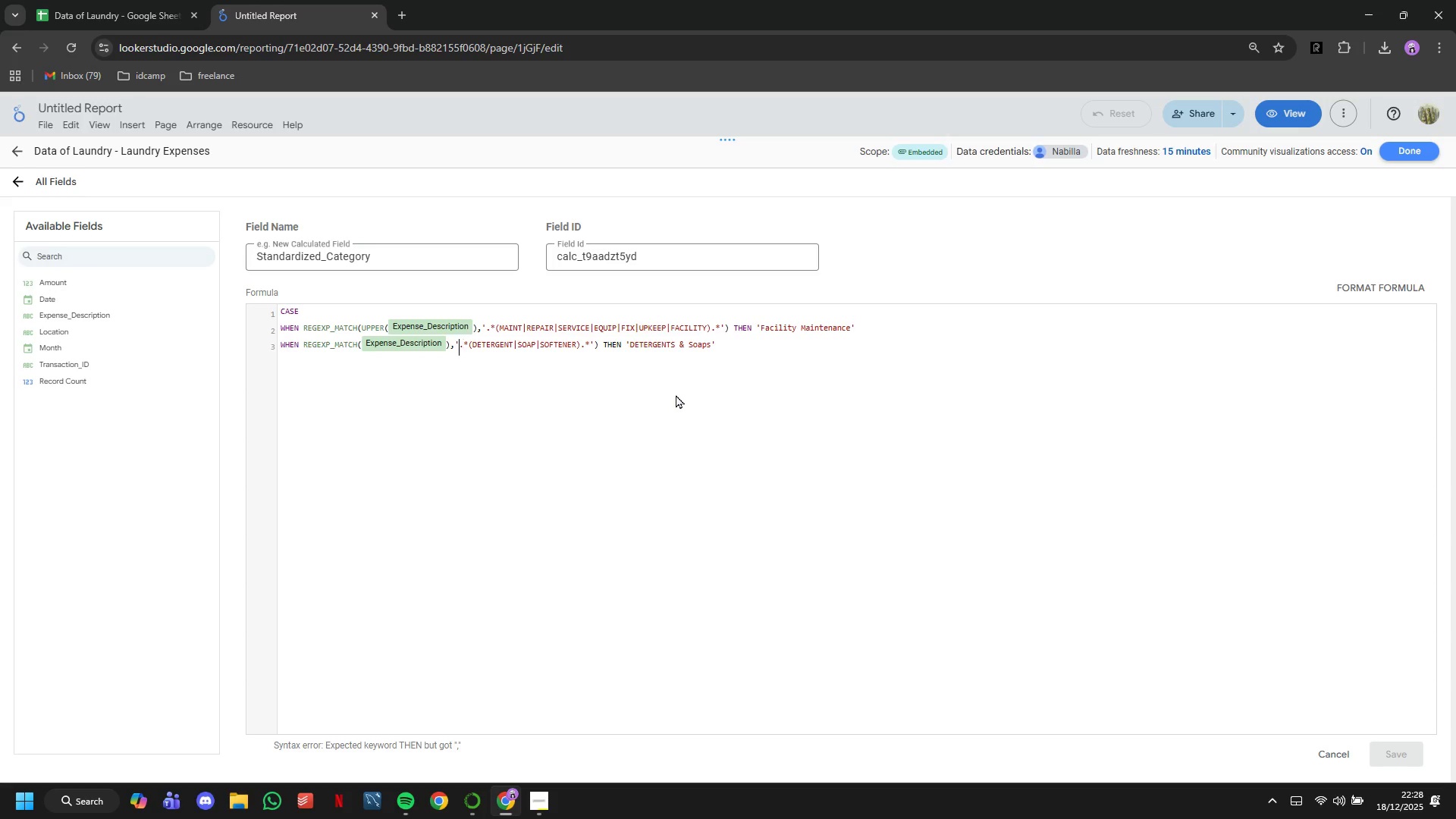 
key(ArrowLeft)
 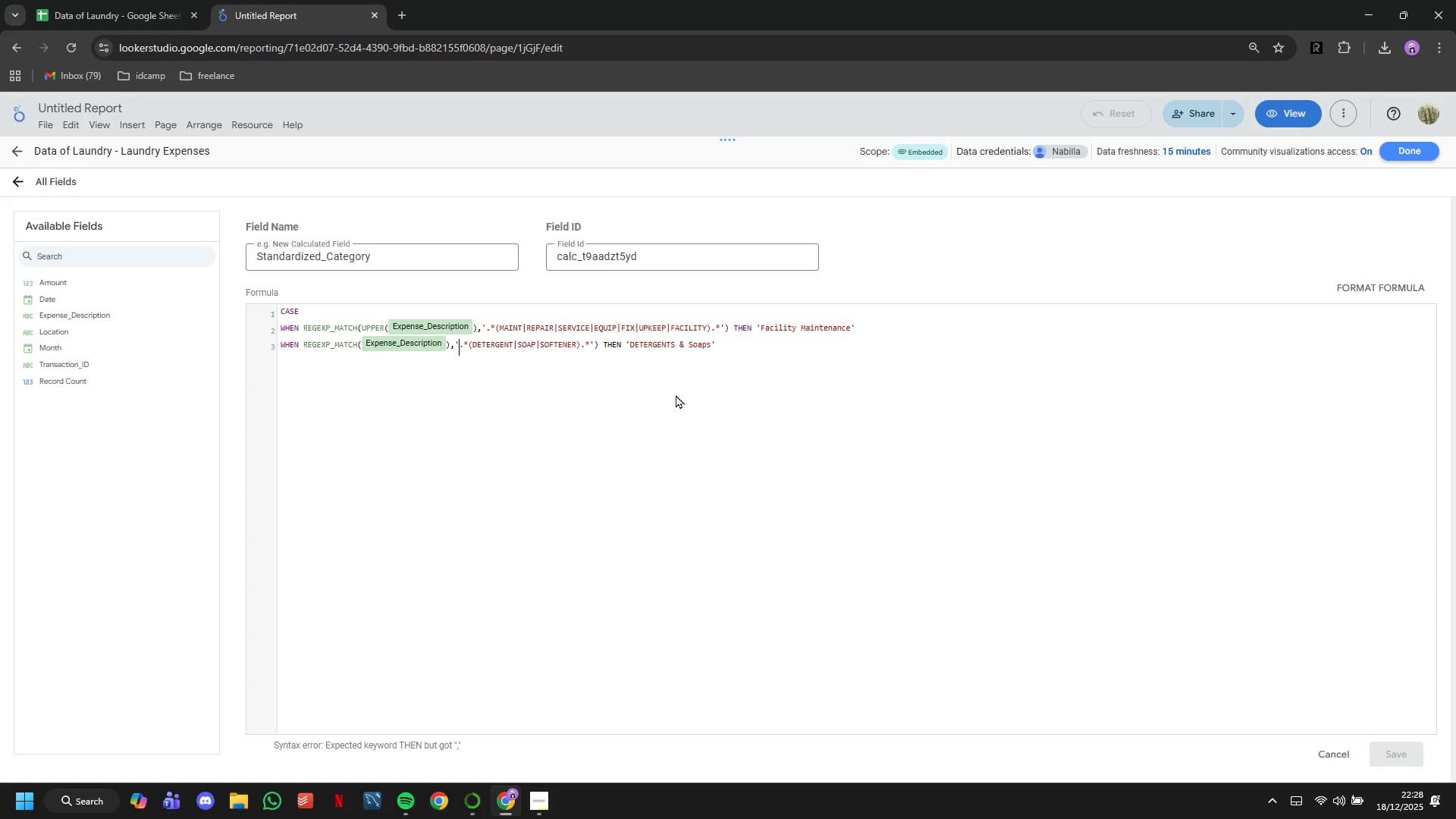 
key(ArrowLeft)
 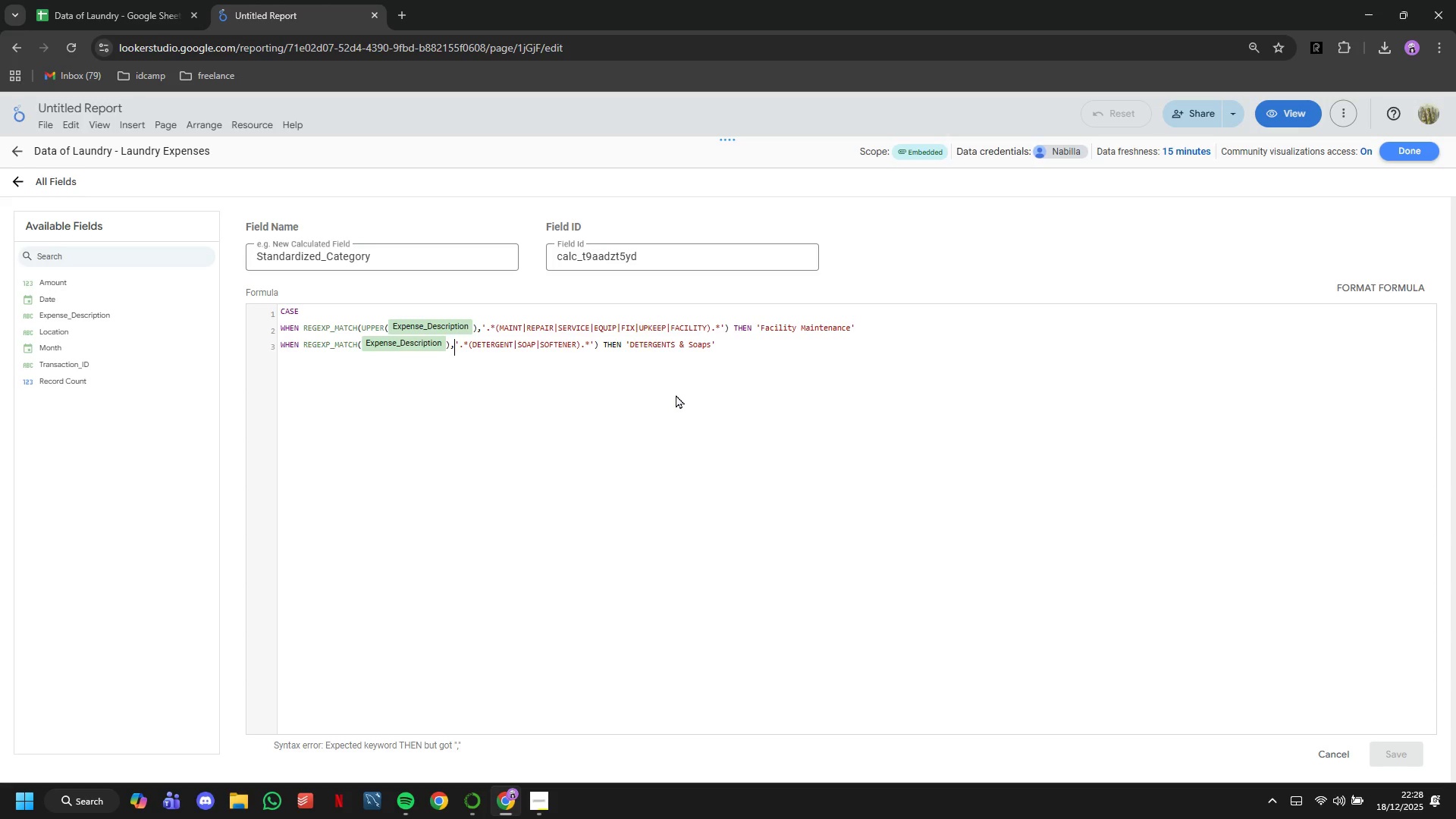 
key(ArrowRight)
 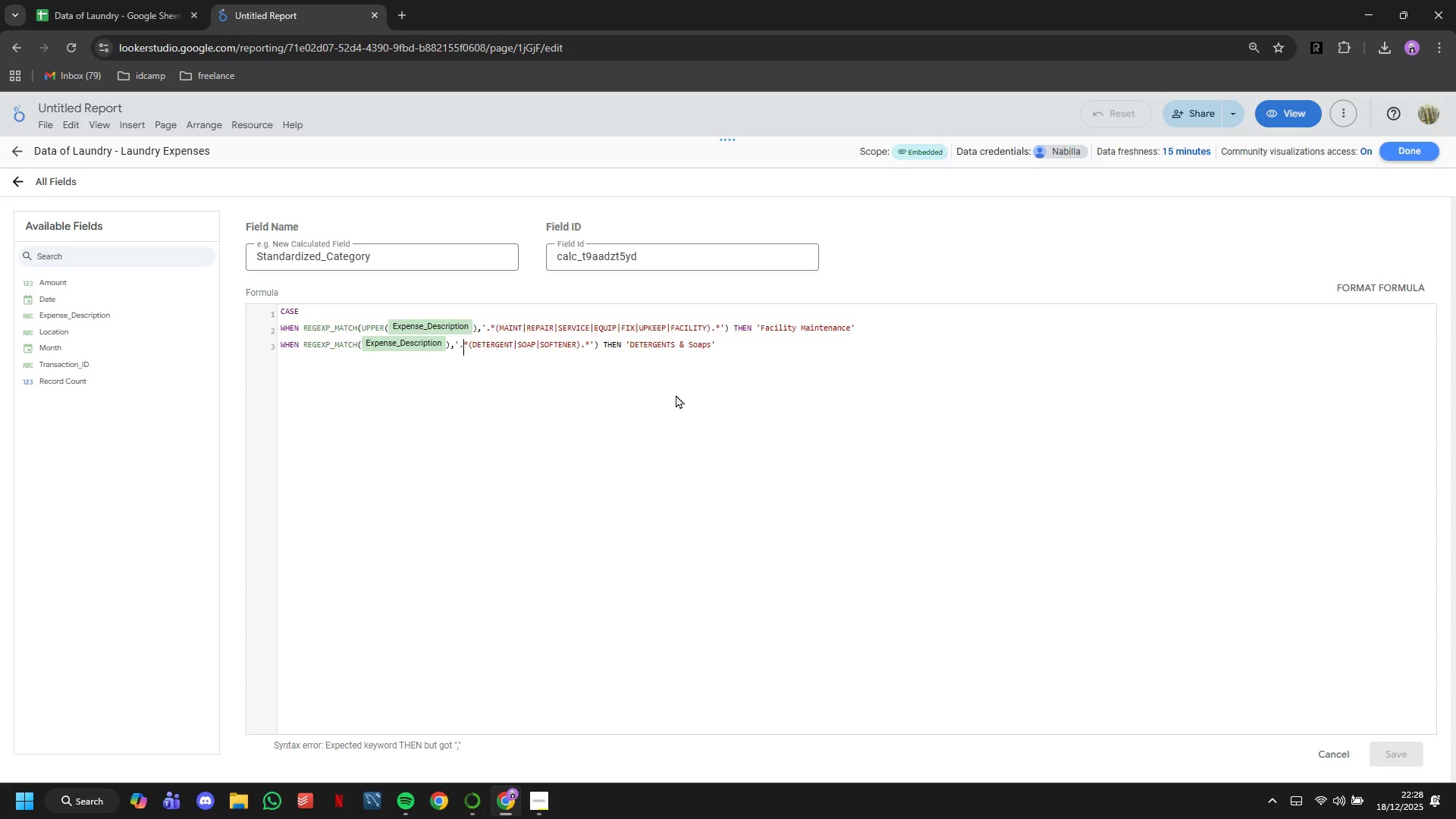 
key(ArrowRight)
 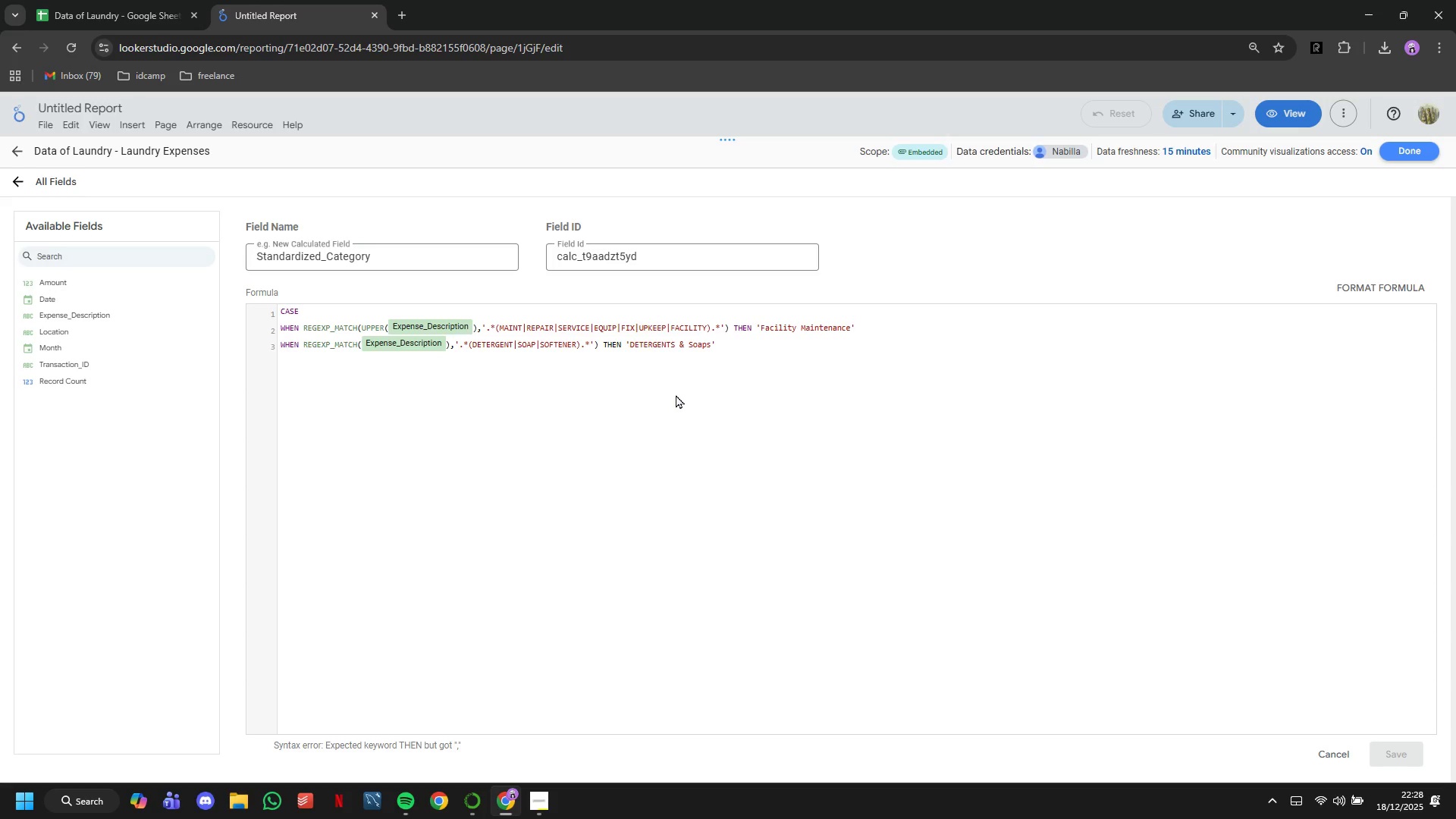 
hold_key(key=ArrowRight, duration=0.91)
 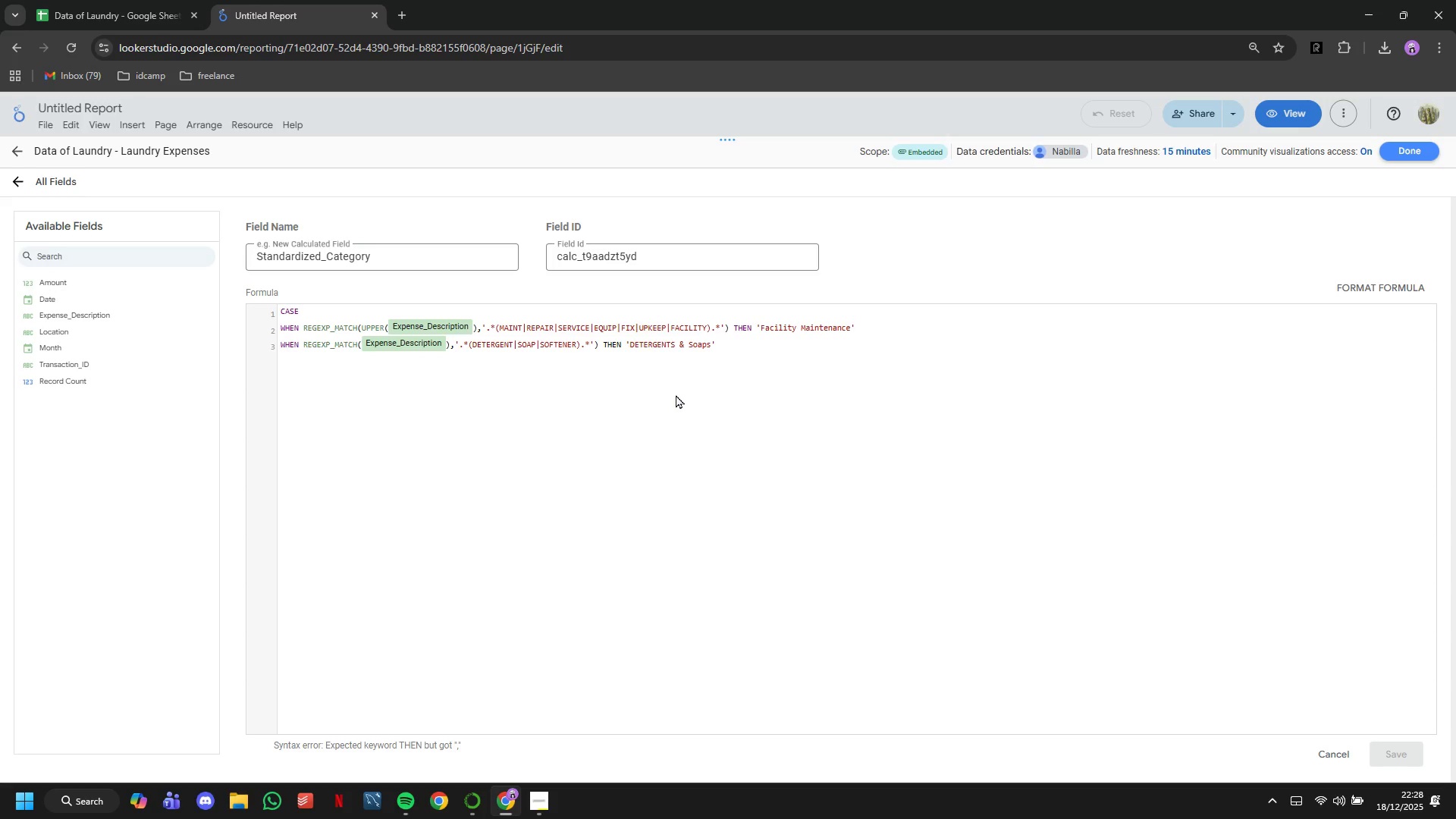 
hold_key(key=ArrowRight, duration=1.53)
 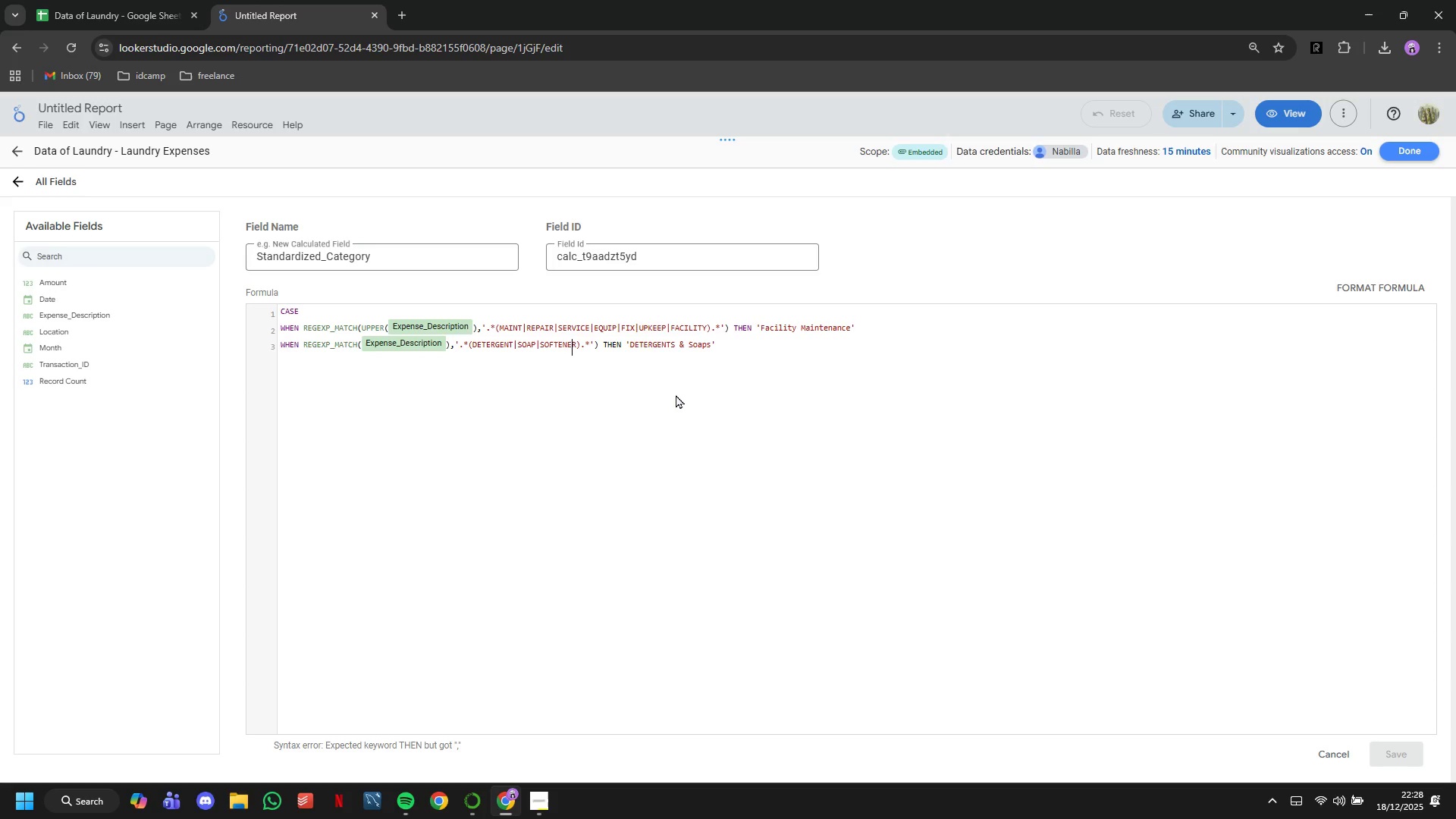 
key(ArrowRight)
 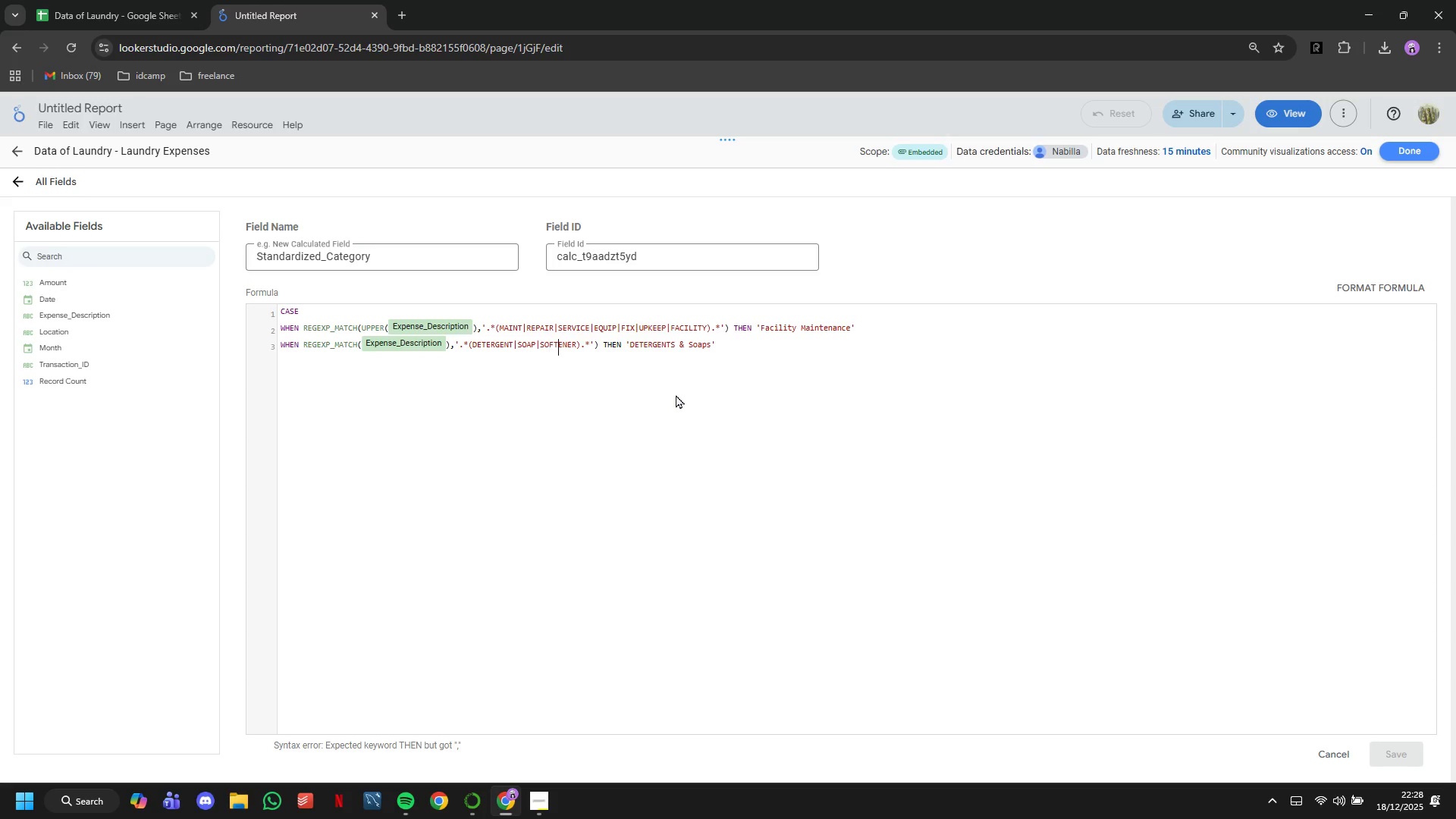 
key(ArrowRight)
 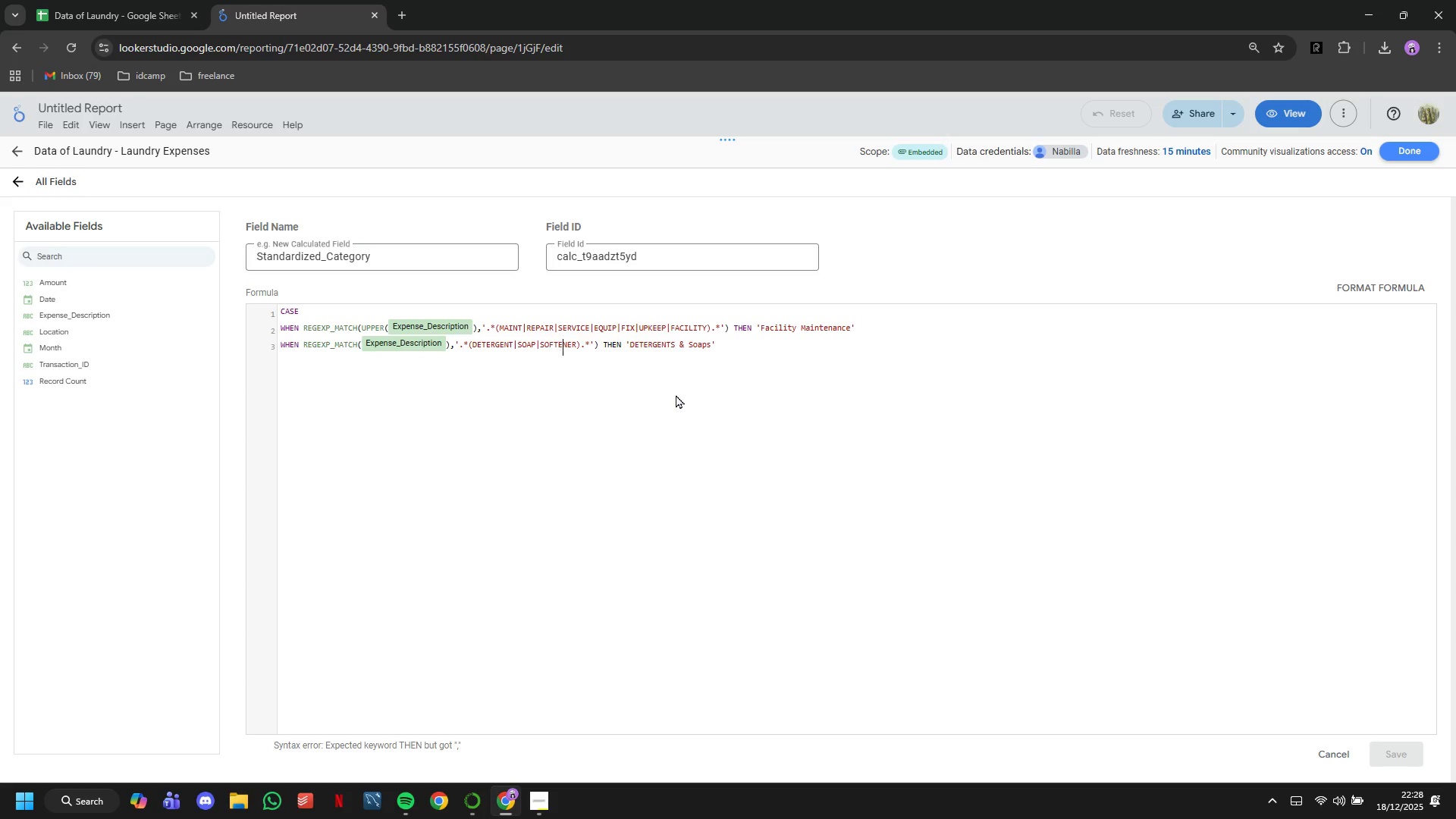 
key(ArrowRight)
 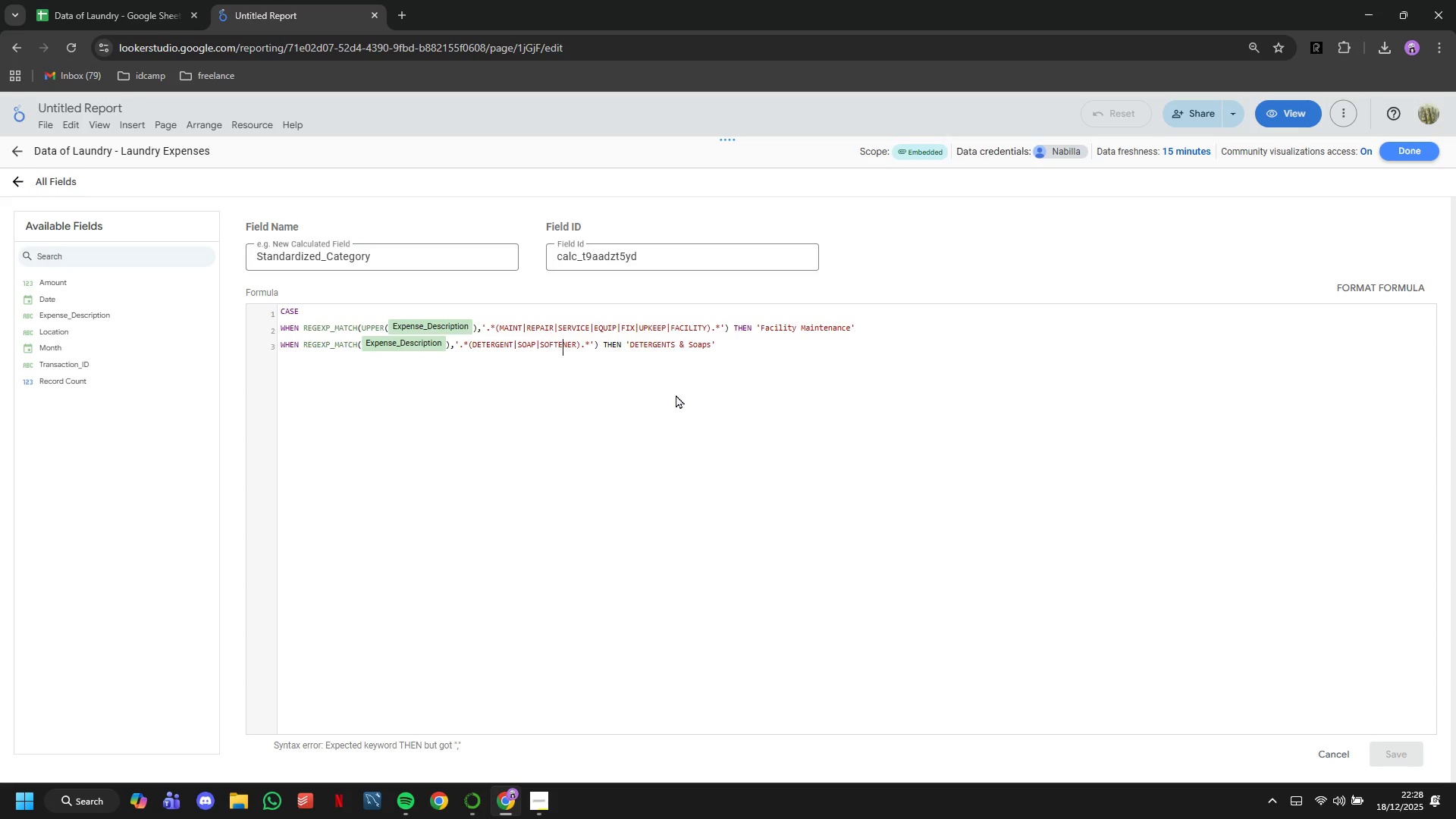 
key(ArrowRight)
 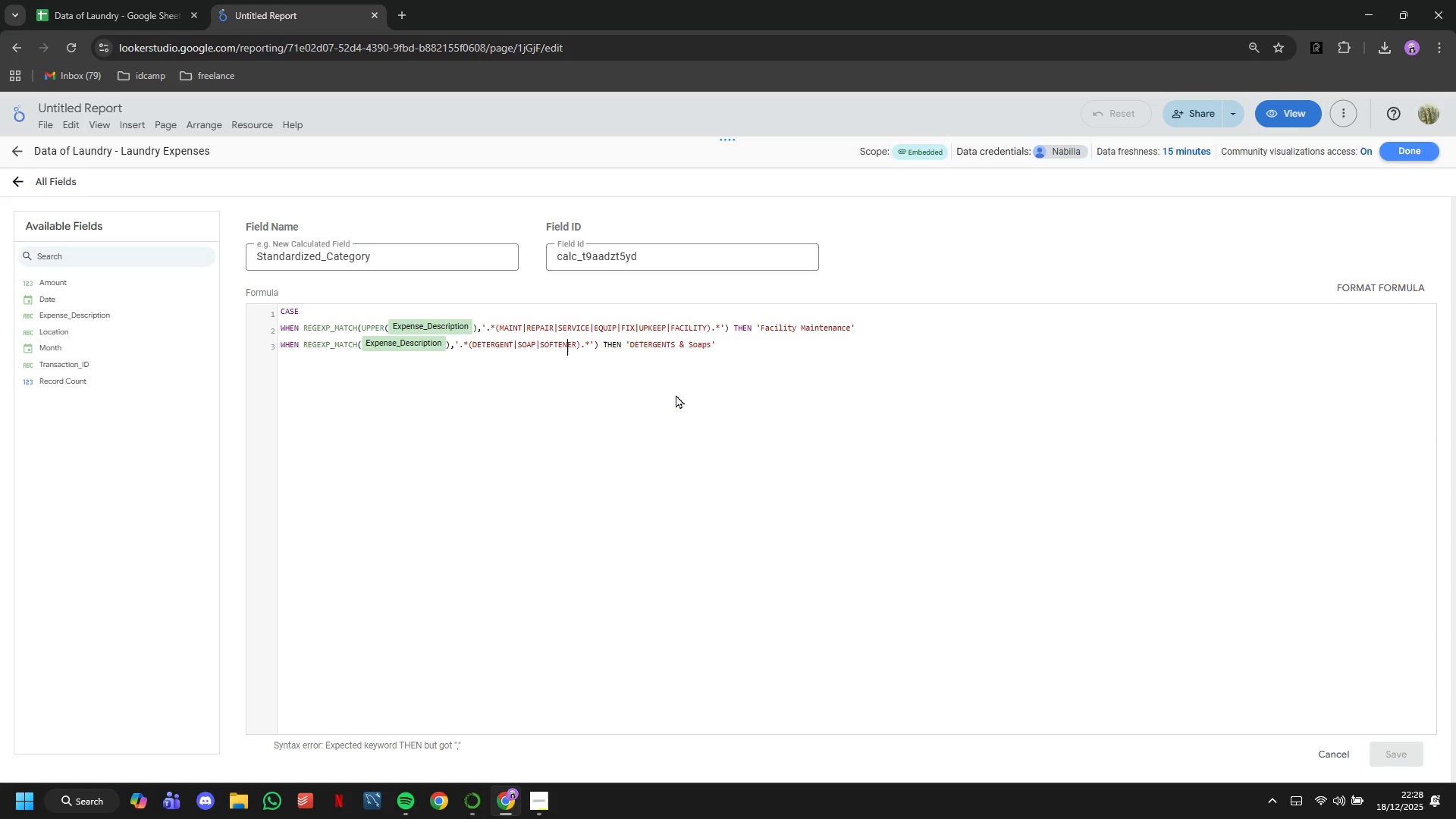 
key(ArrowRight)
 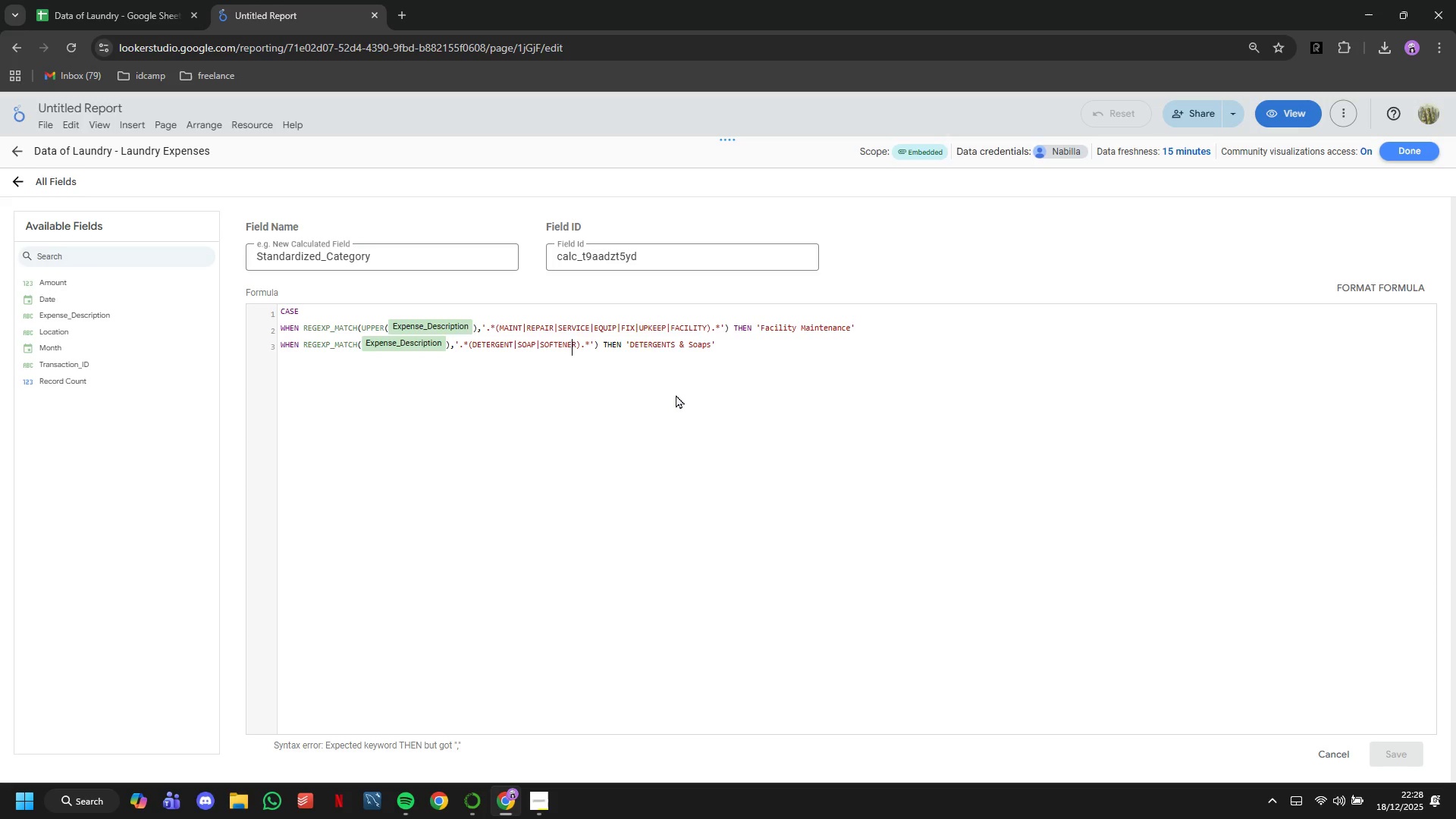 
key(ArrowRight)
 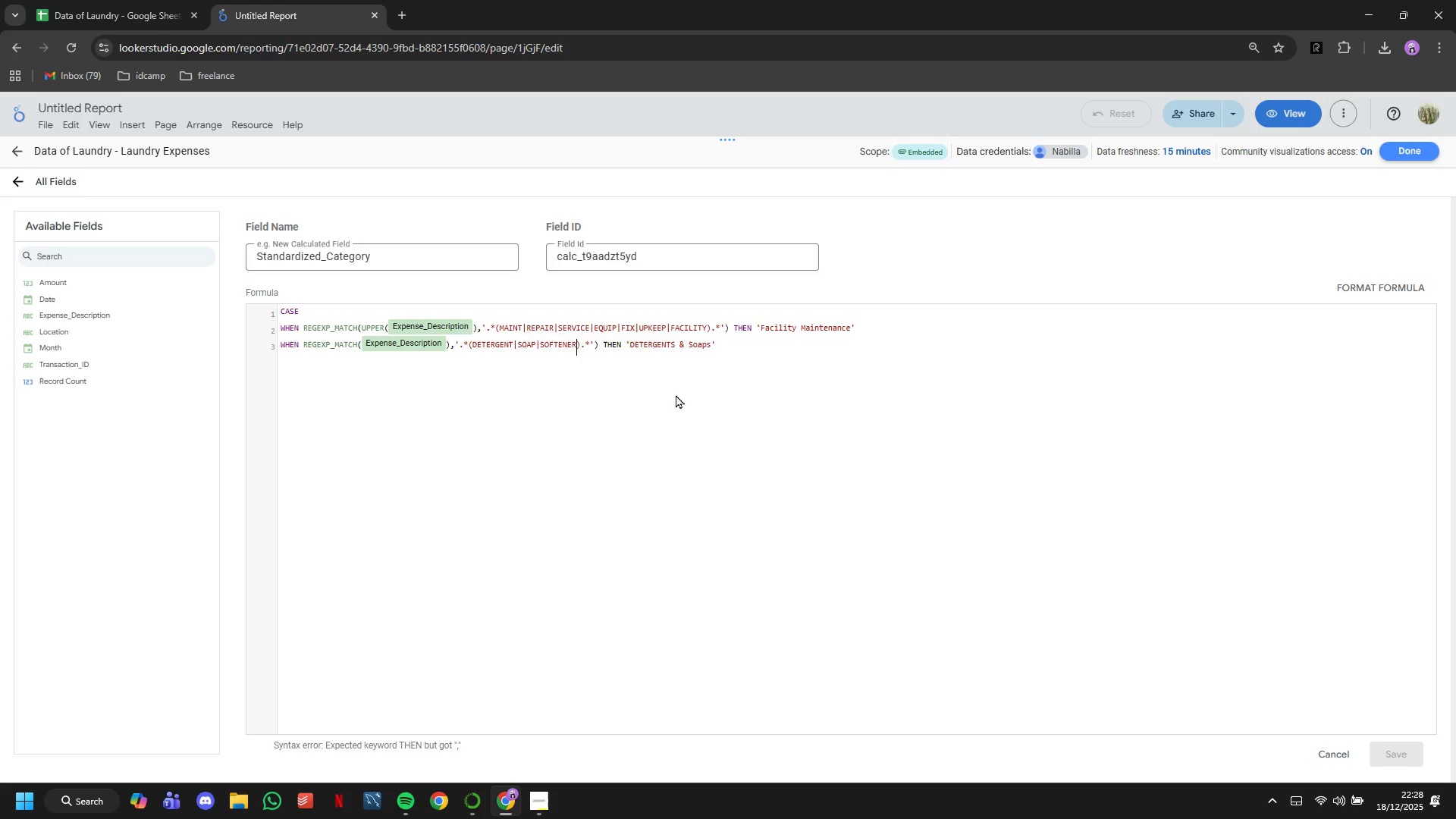 
key(ArrowRight)
 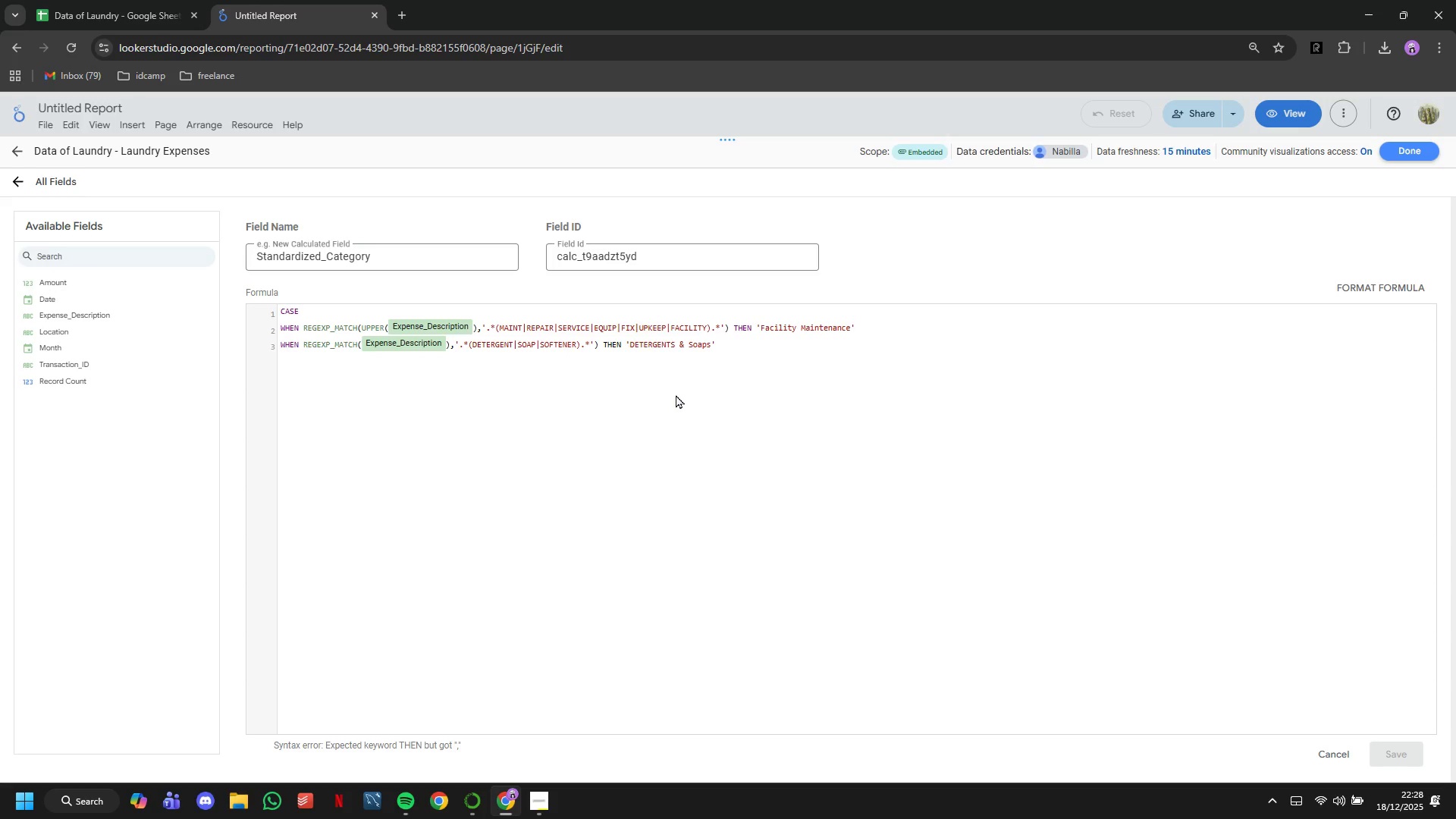 
key(ArrowRight)
 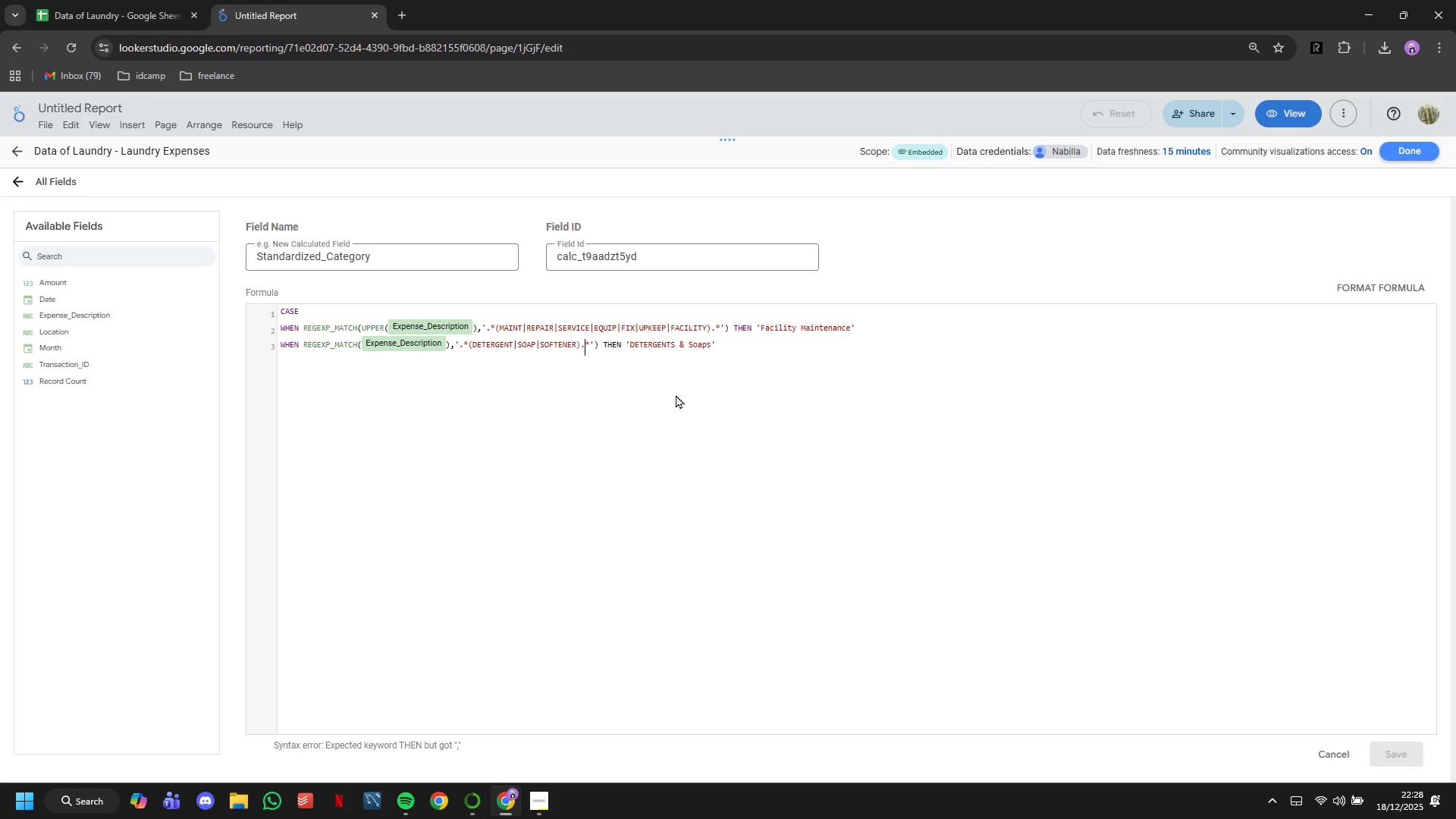 
key(ArrowRight)
 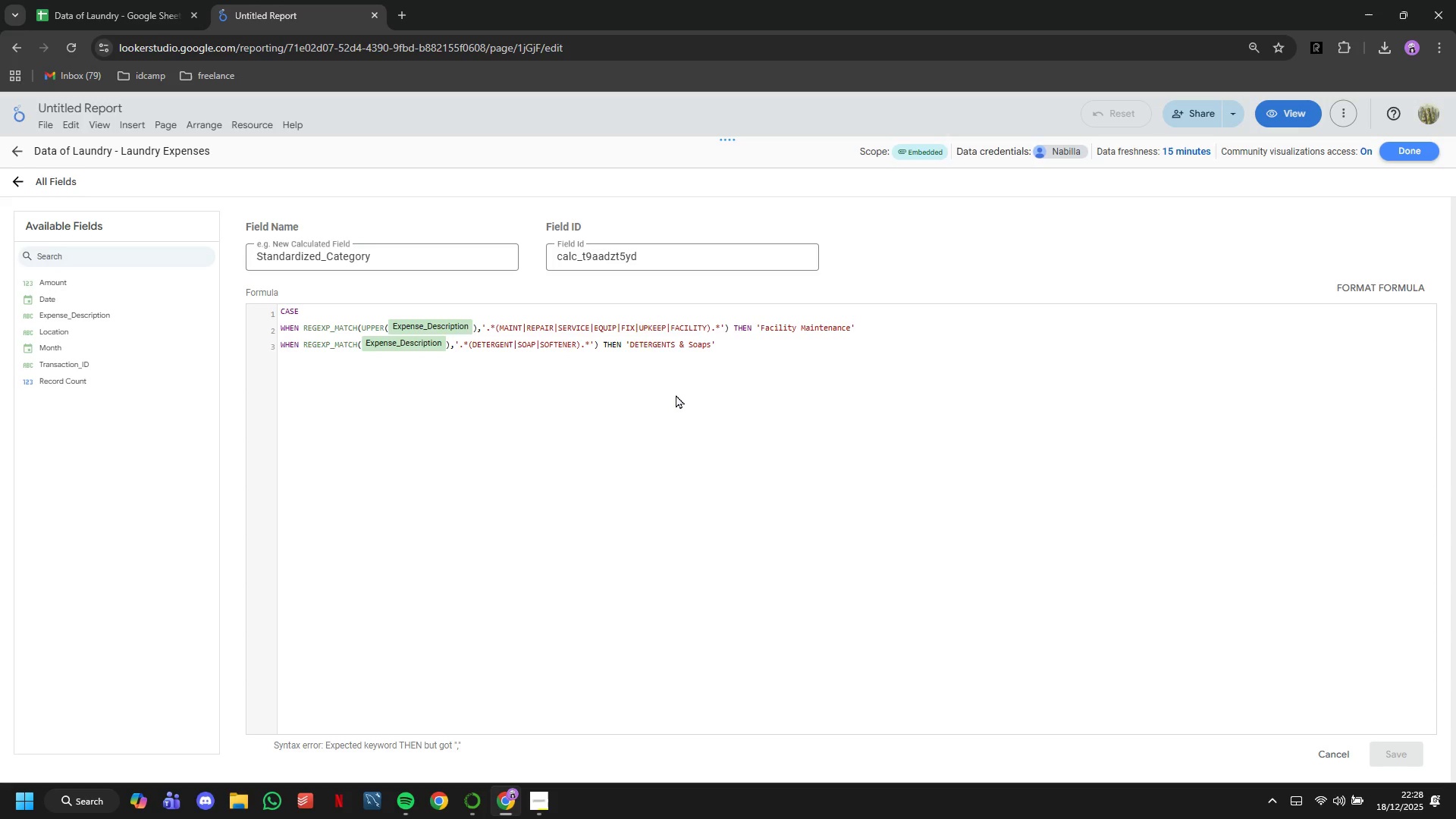 
key(ArrowRight)
 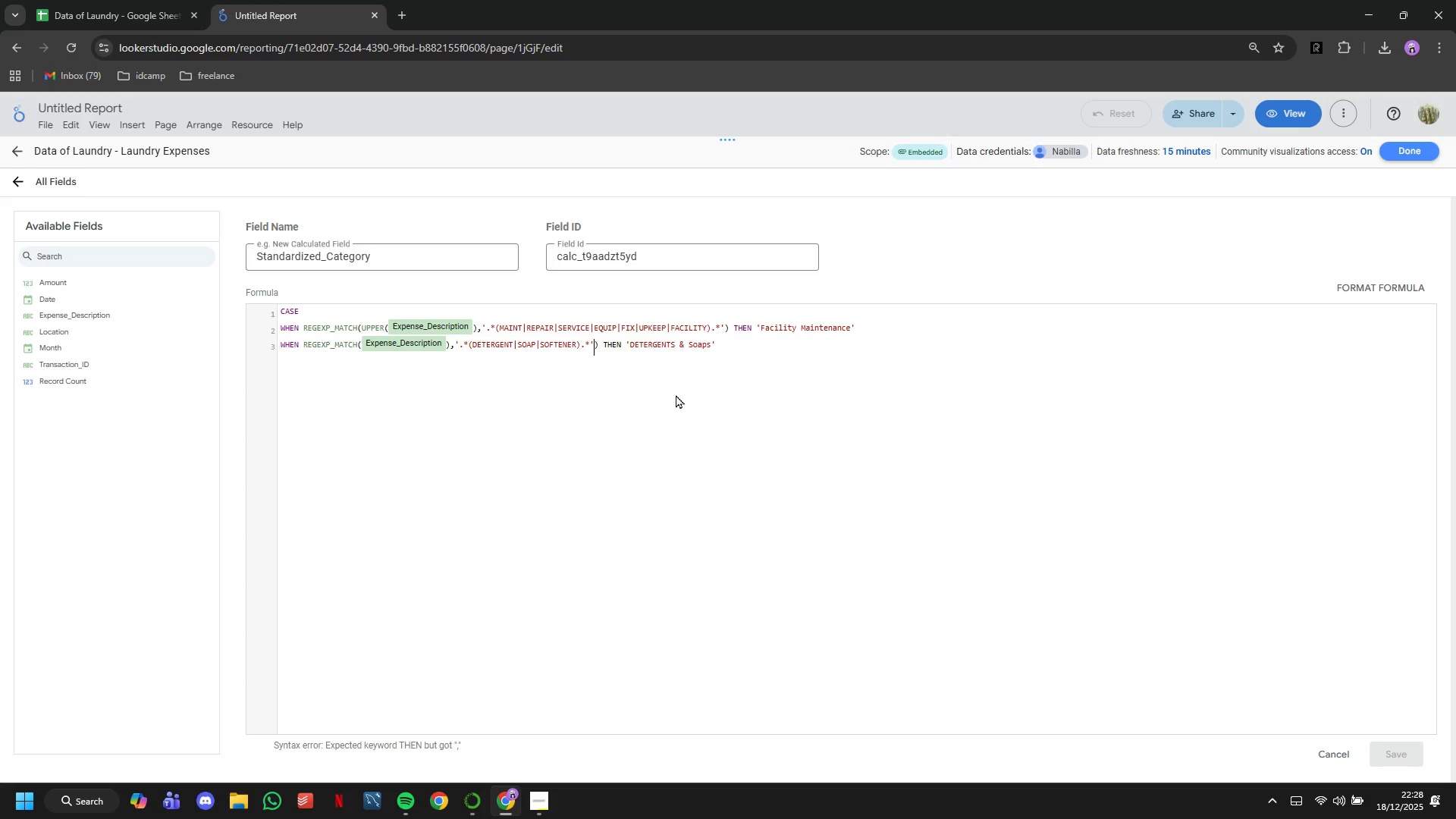 
key(ArrowRight)
 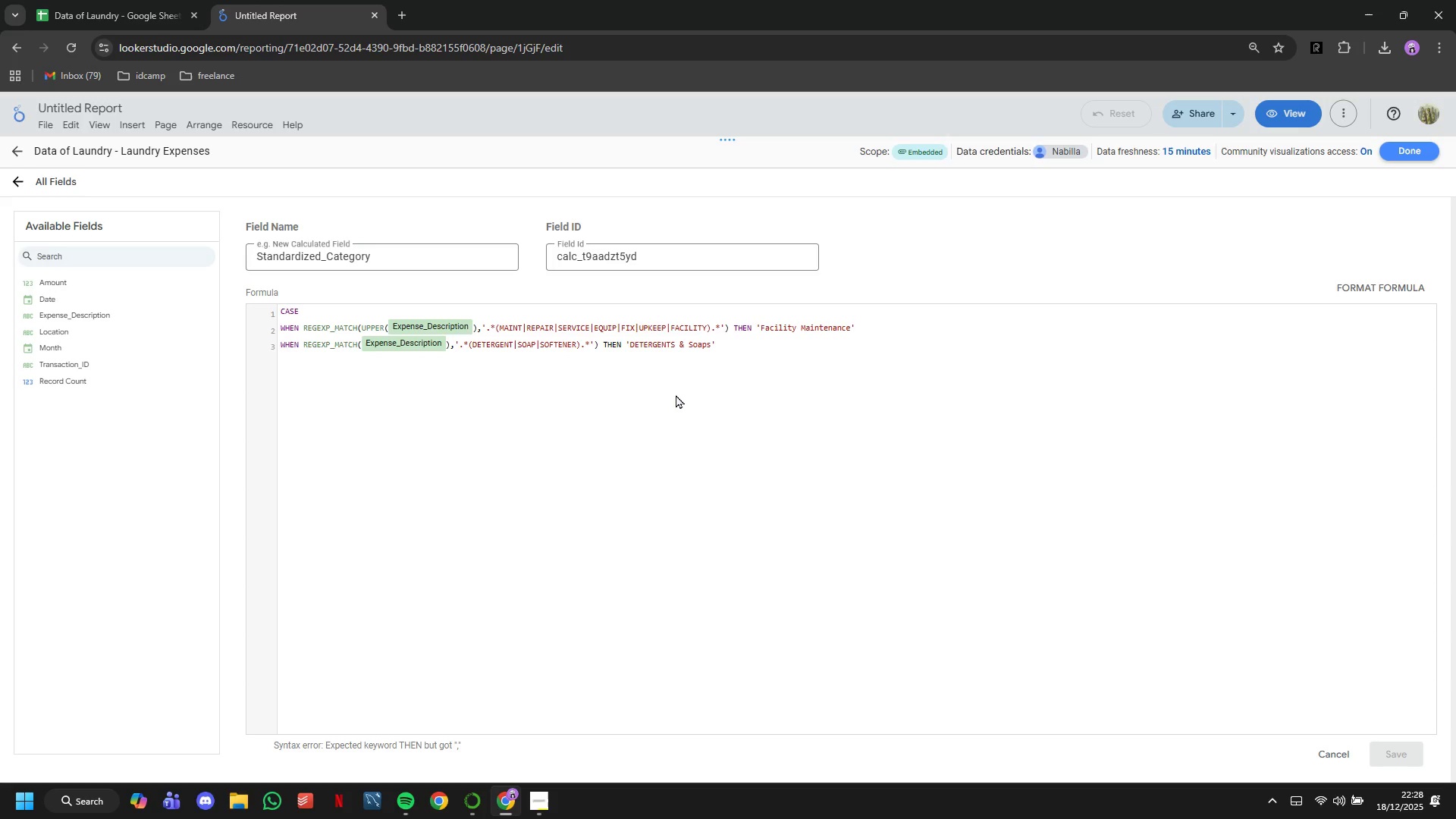 
key(ArrowRight)
 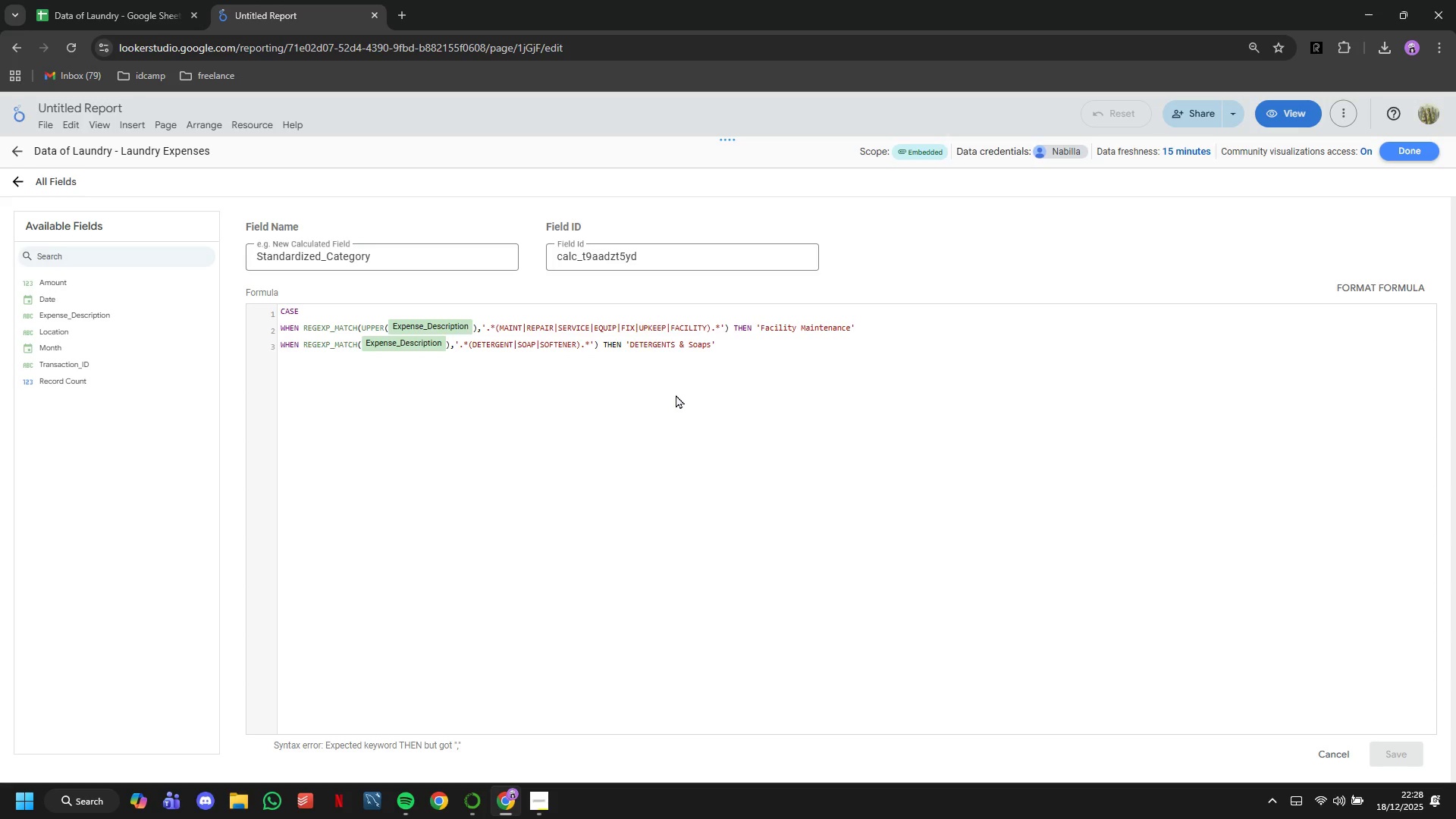 
key(ArrowRight)
 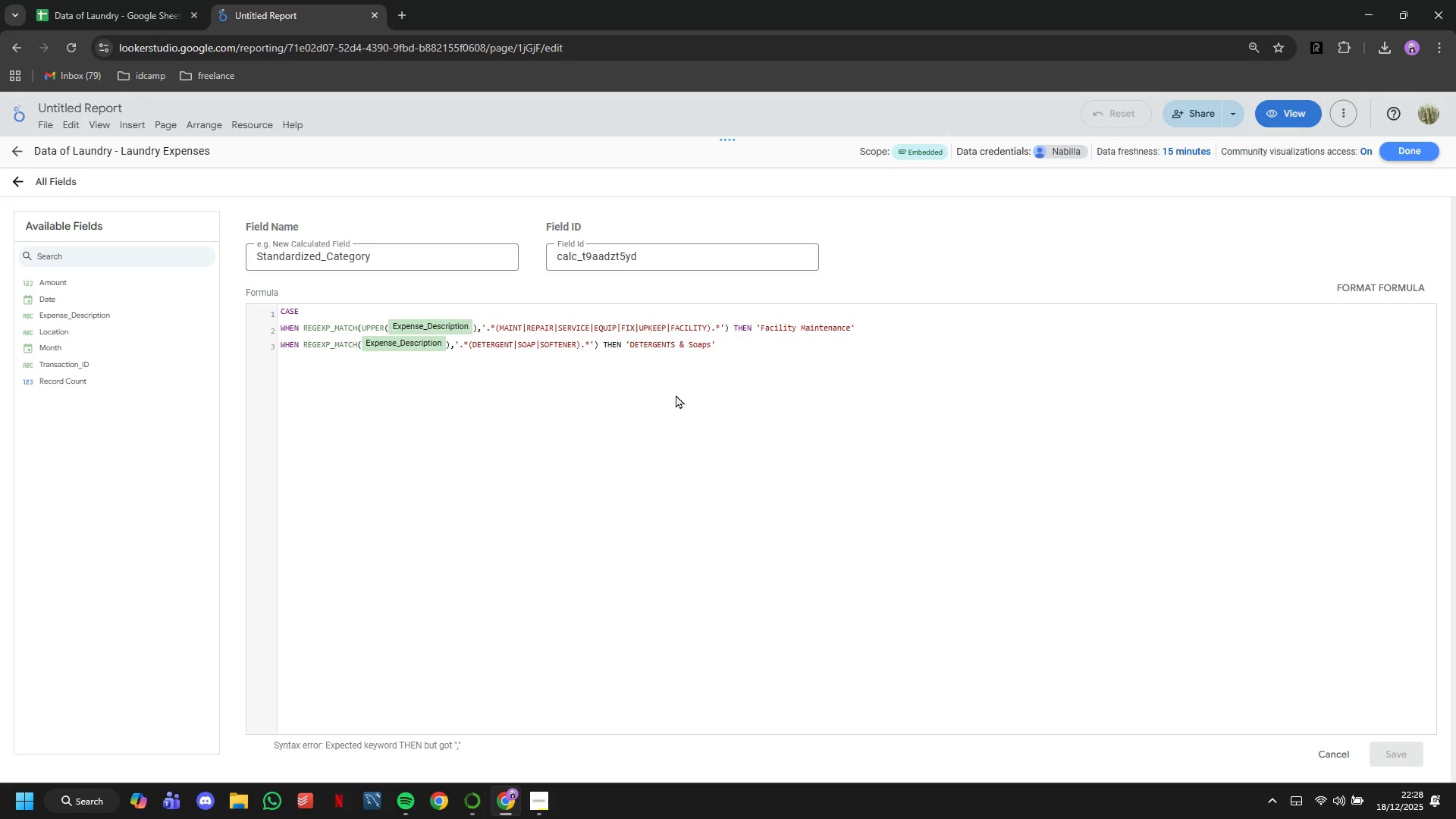 
wait(5.12)
 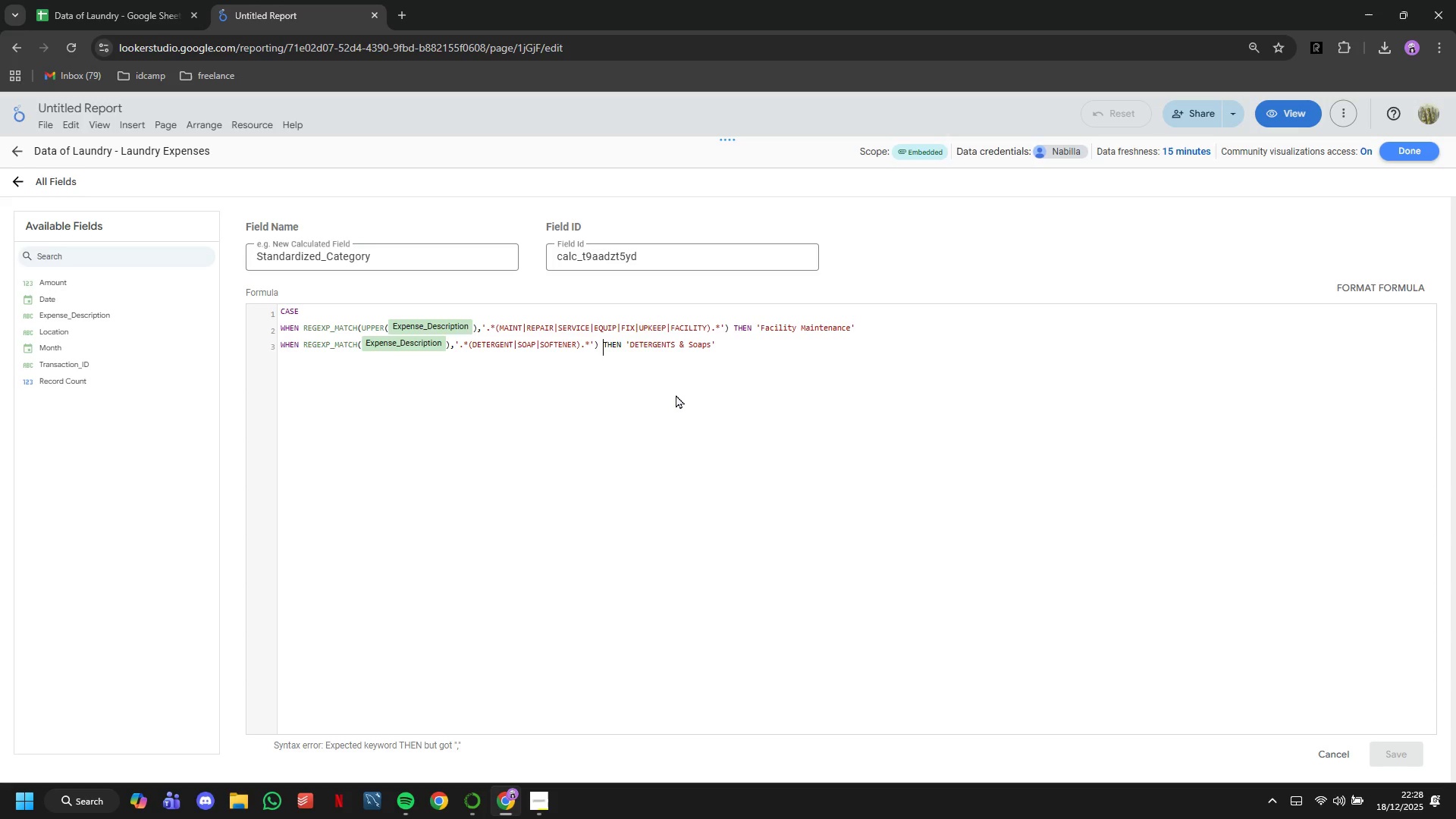 
key(ArrowRight)
 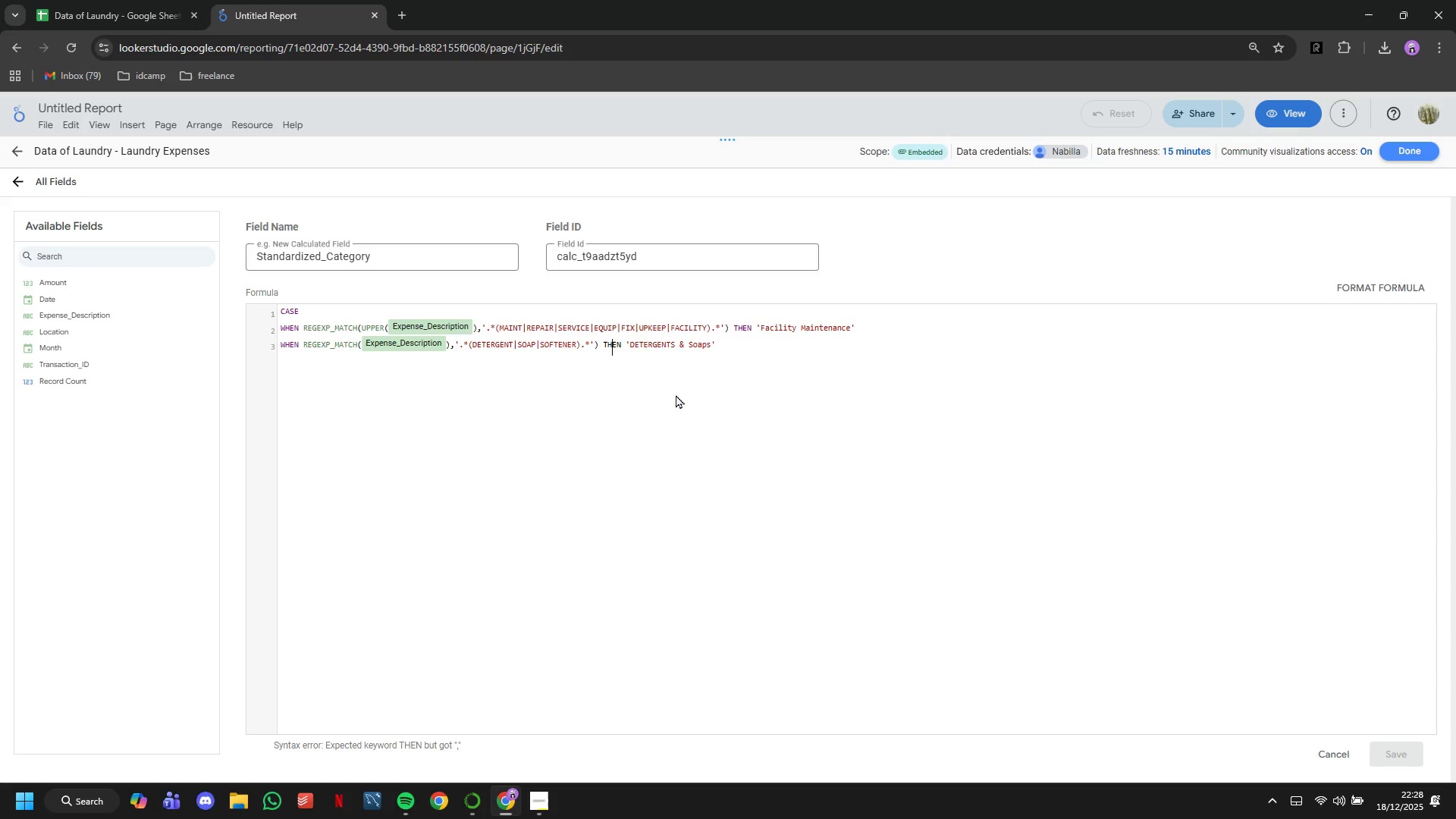 
key(ArrowRight)
 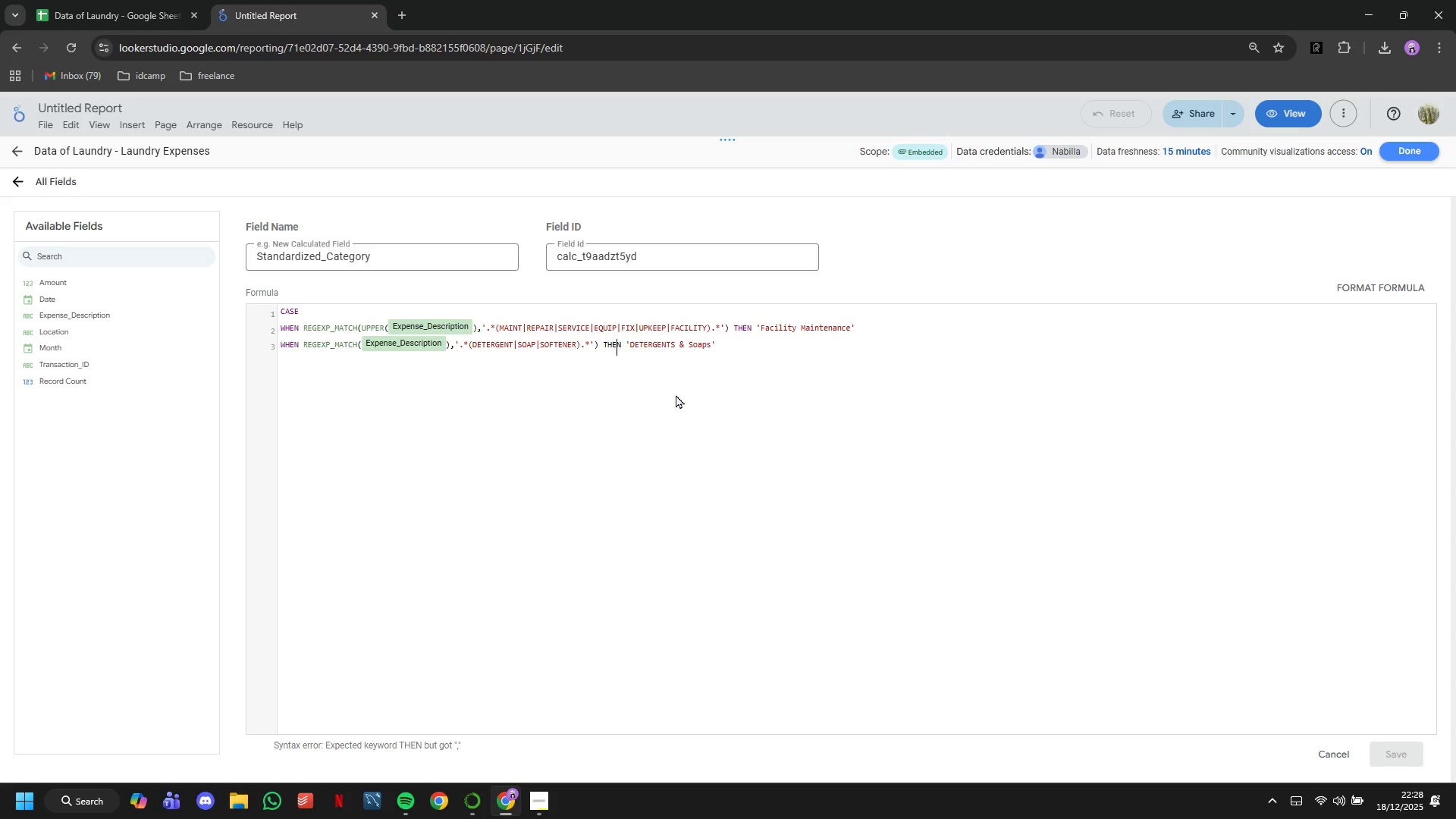 
key(ArrowRight)
 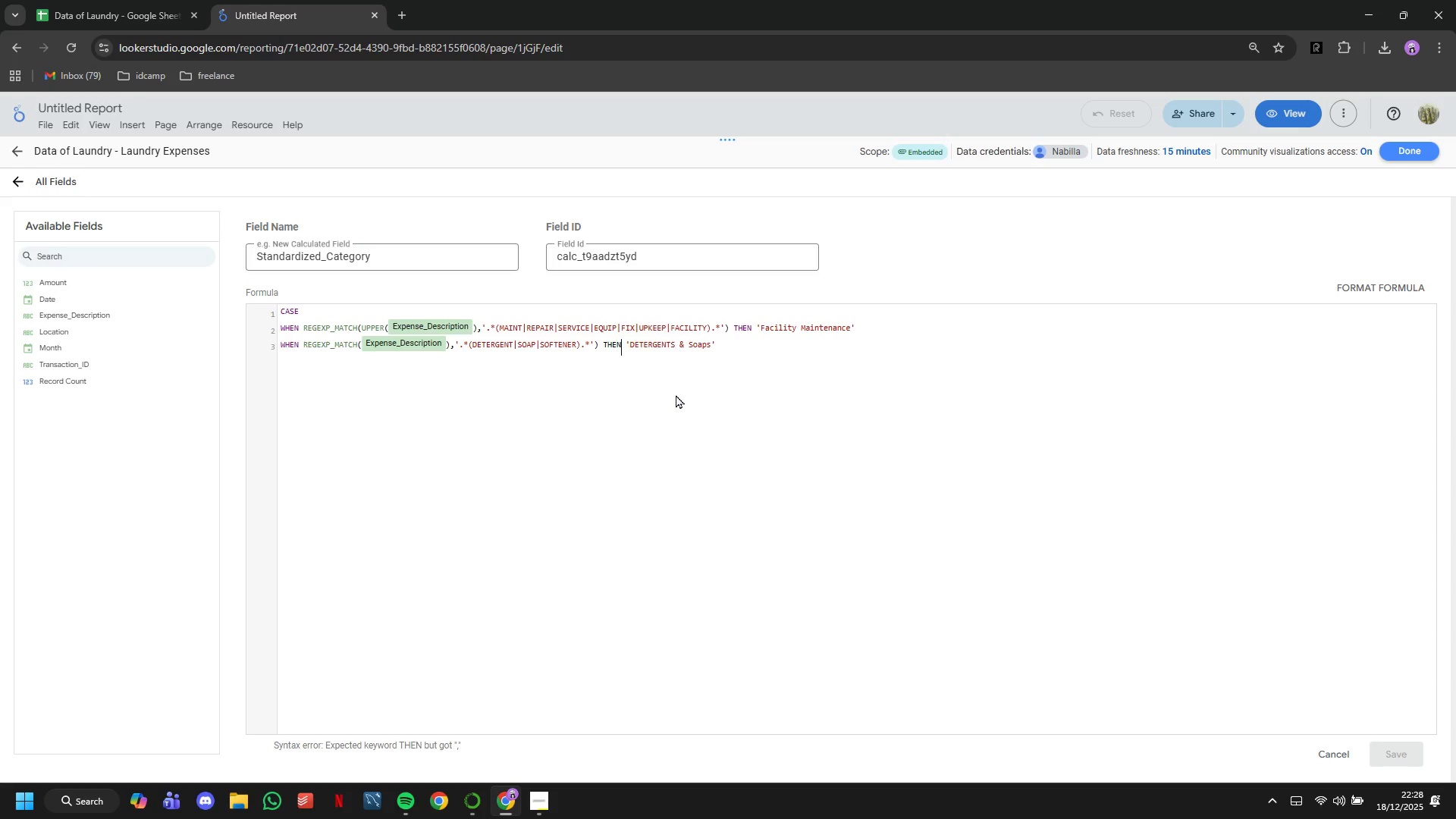 
key(ArrowRight)
 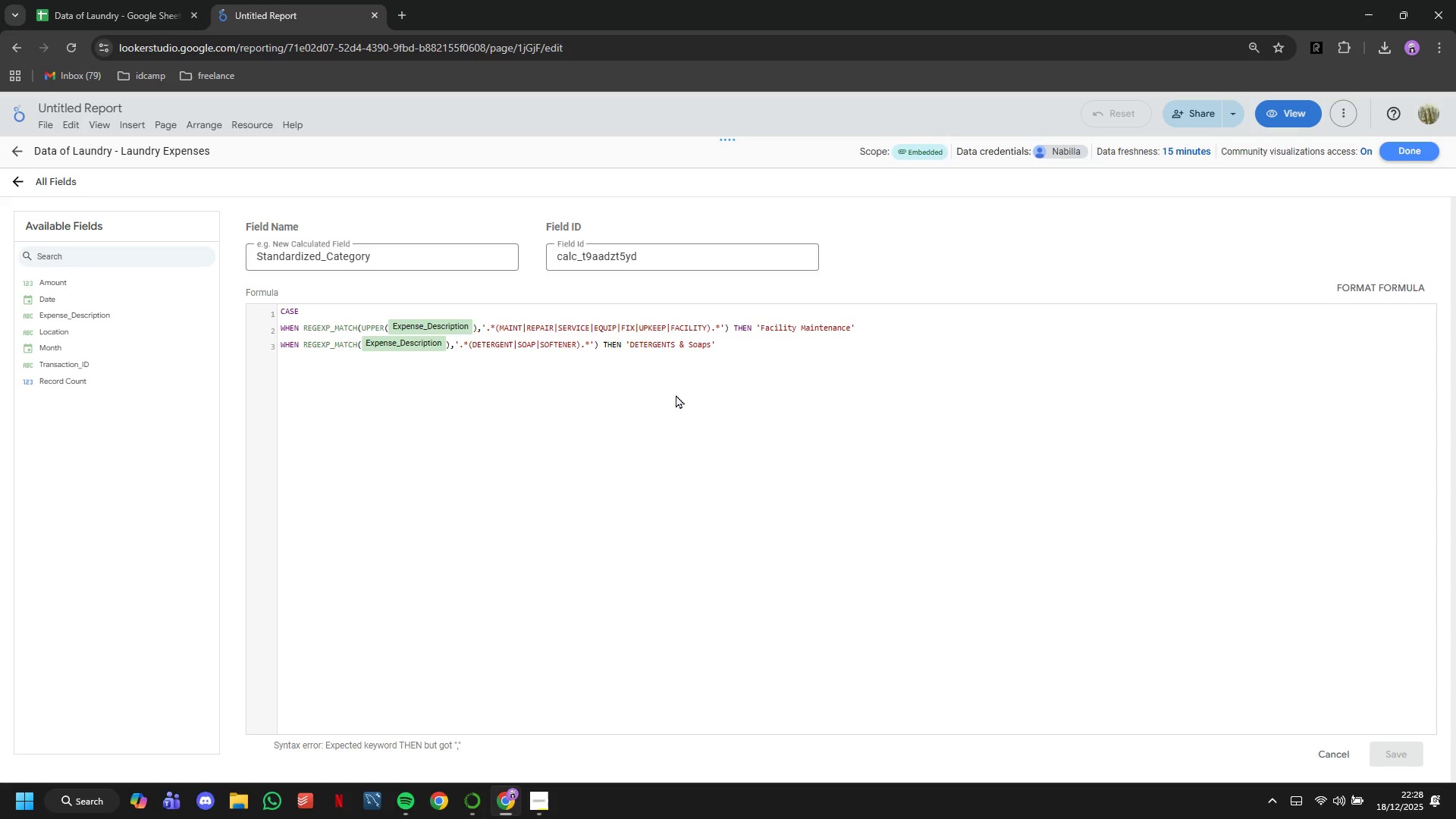 
key(Backspace)
 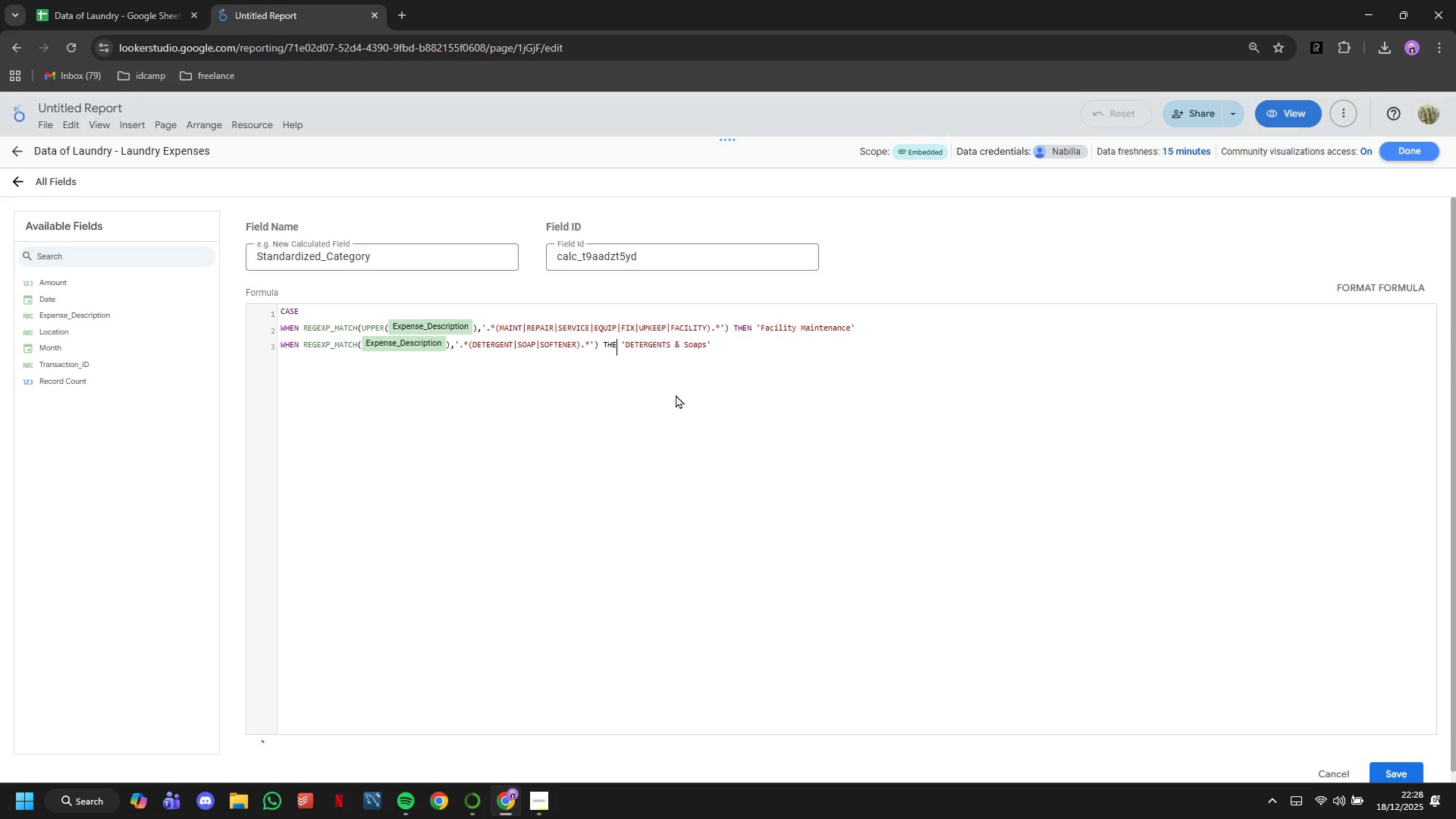 
key(Backspace)
 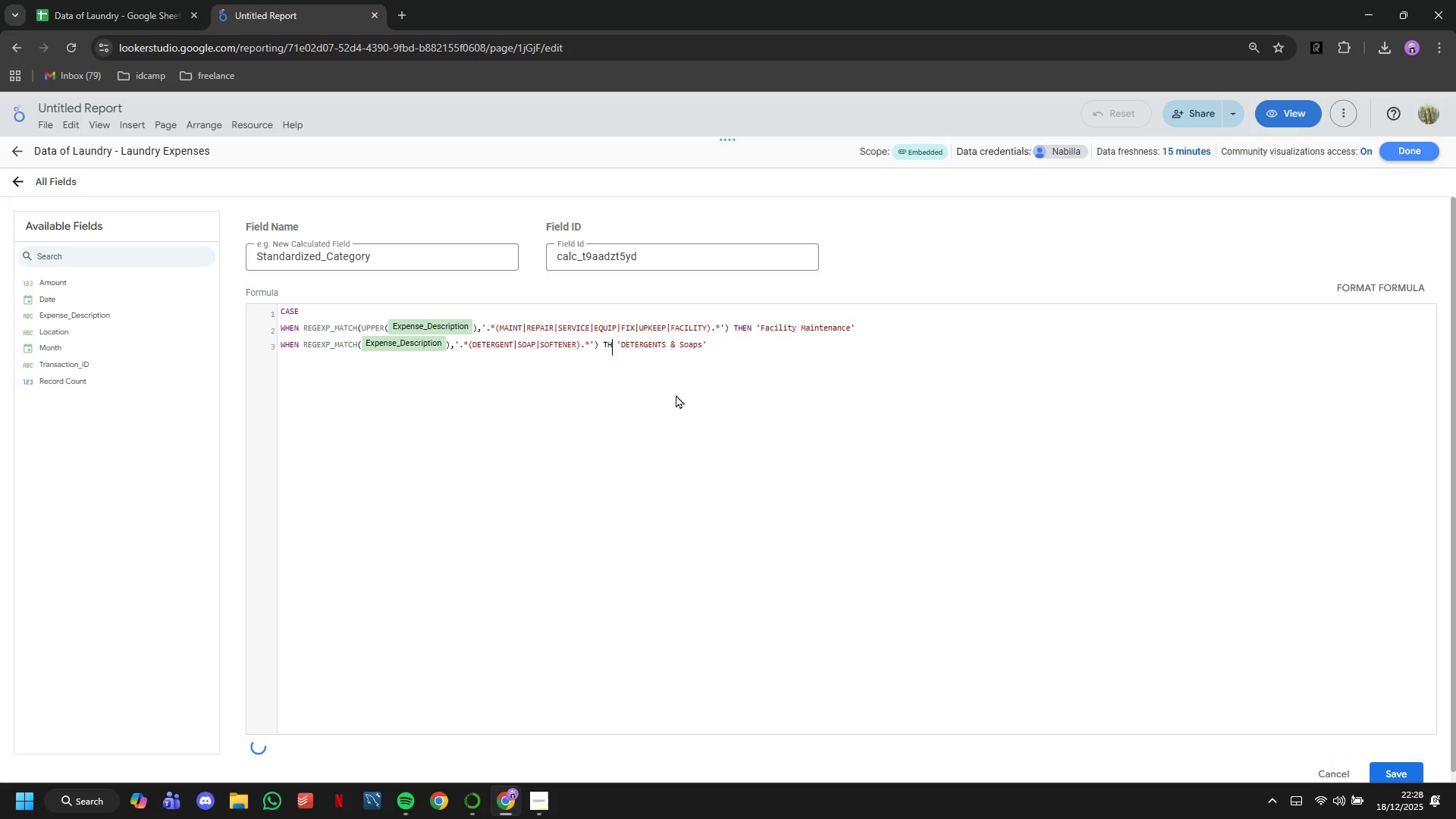 
key(Backspace)
 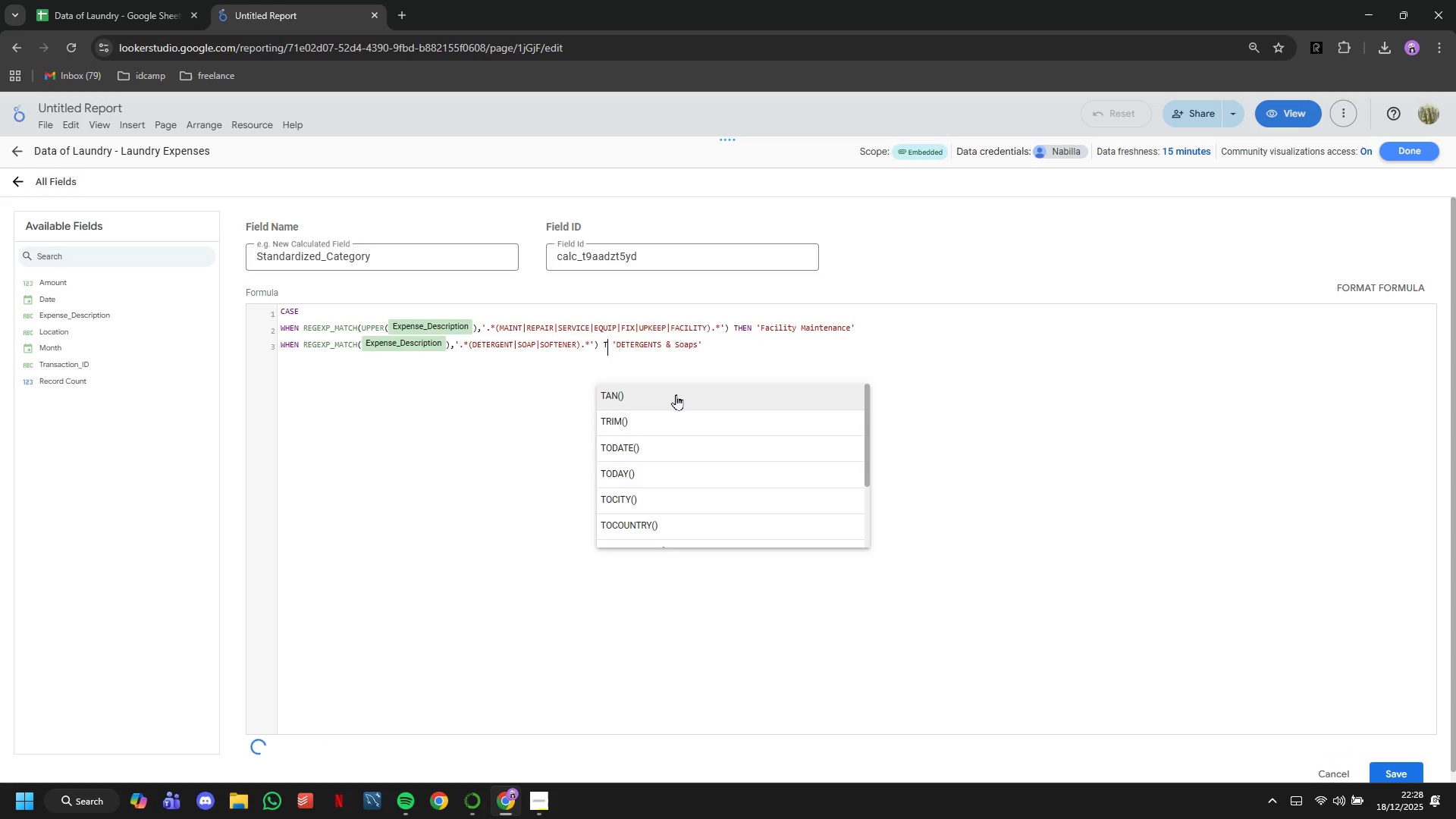 
key(Backspace)
 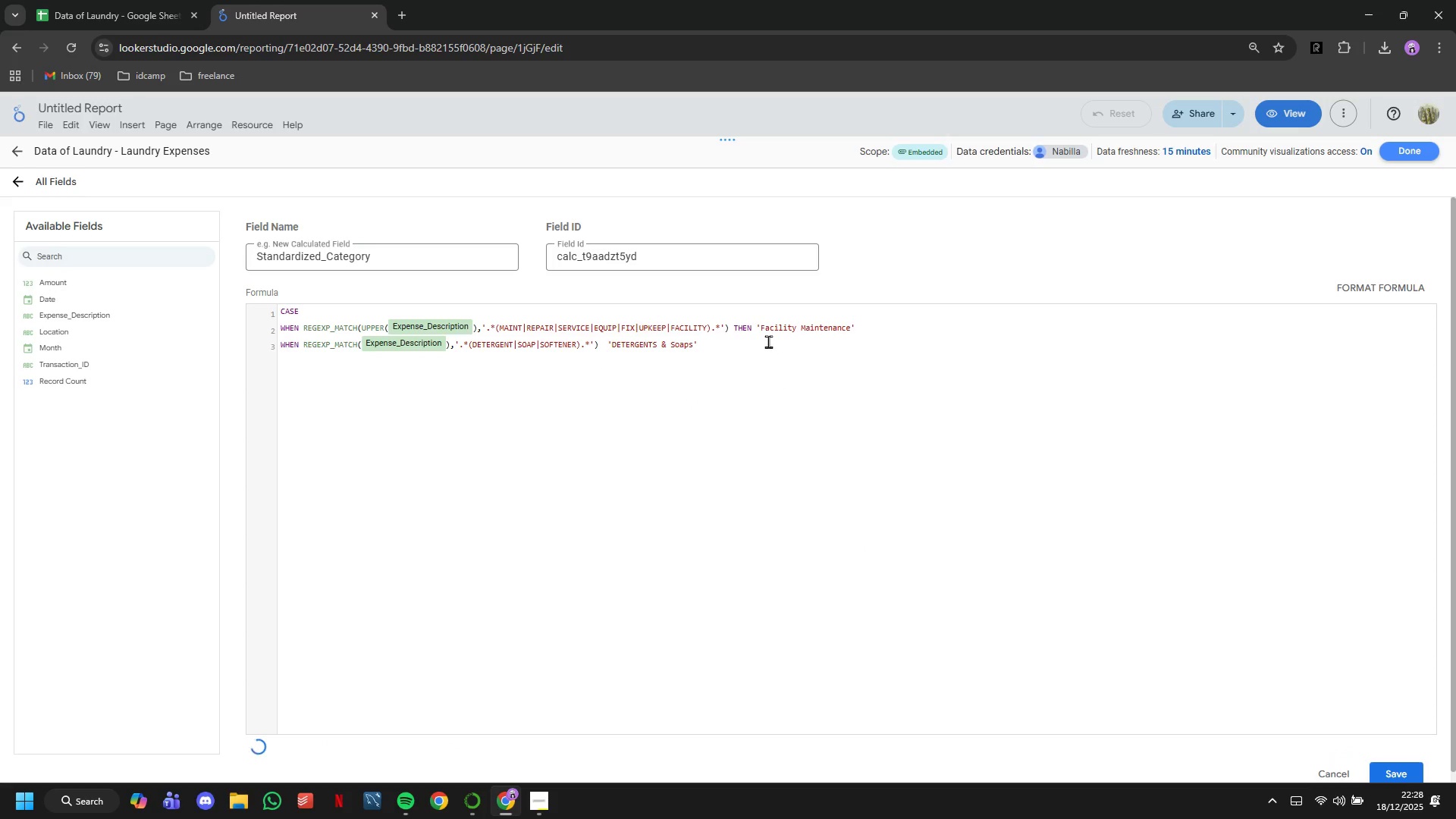 
left_click_drag(start_coordinate=[766, 341], to_coordinate=[276, 344])
 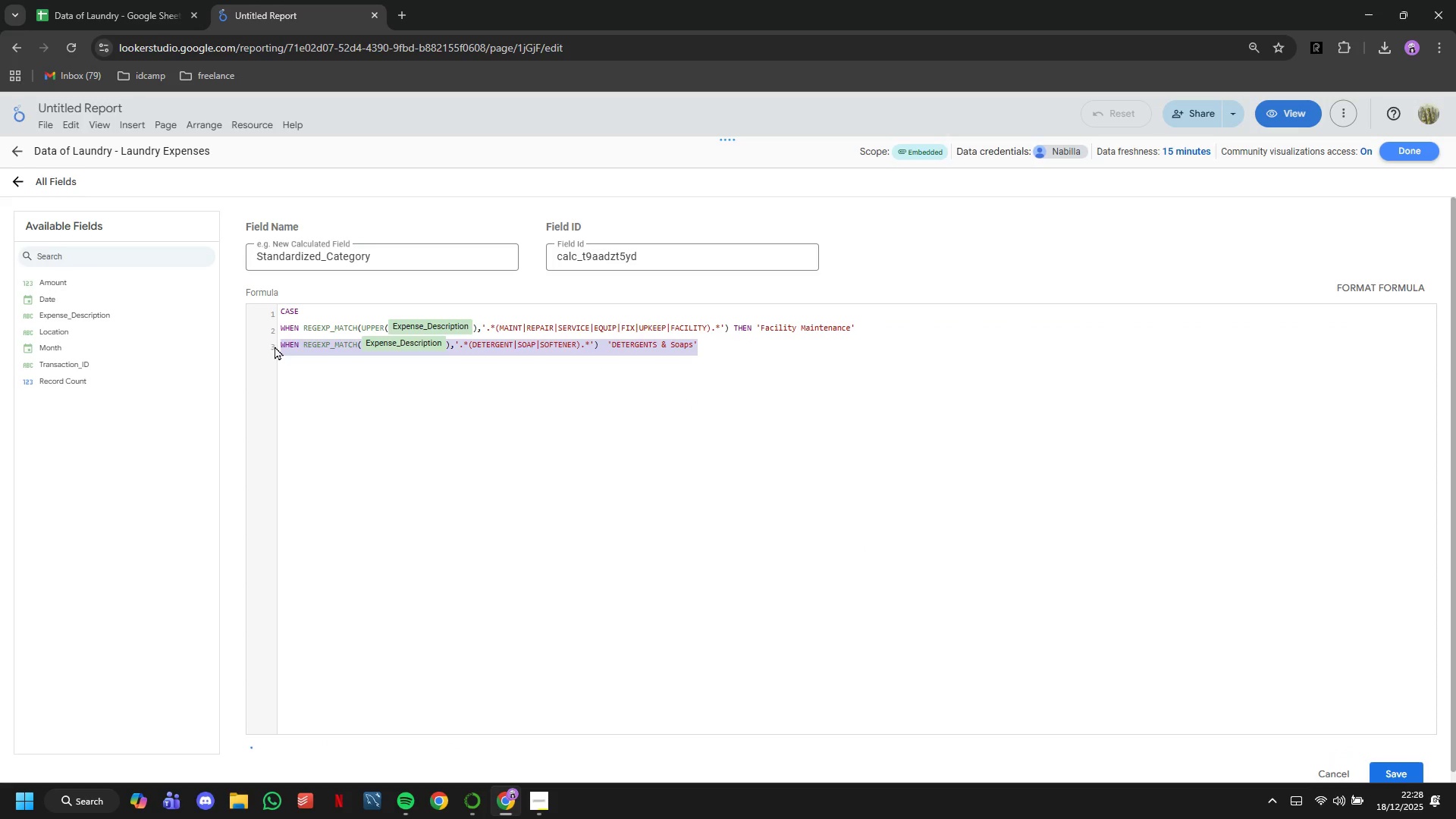 
key(Backspace)
 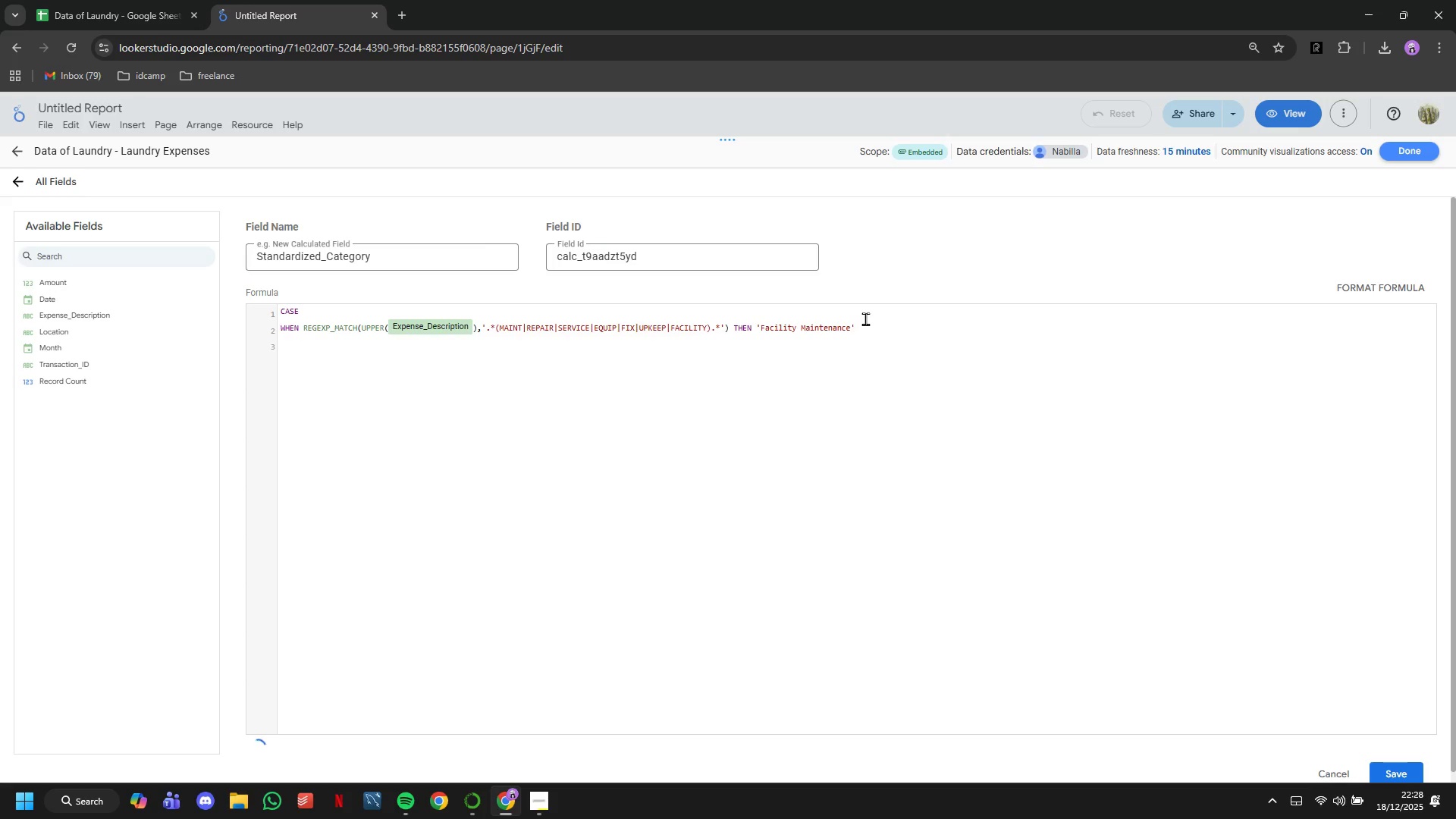 
left_click([875, 322])
 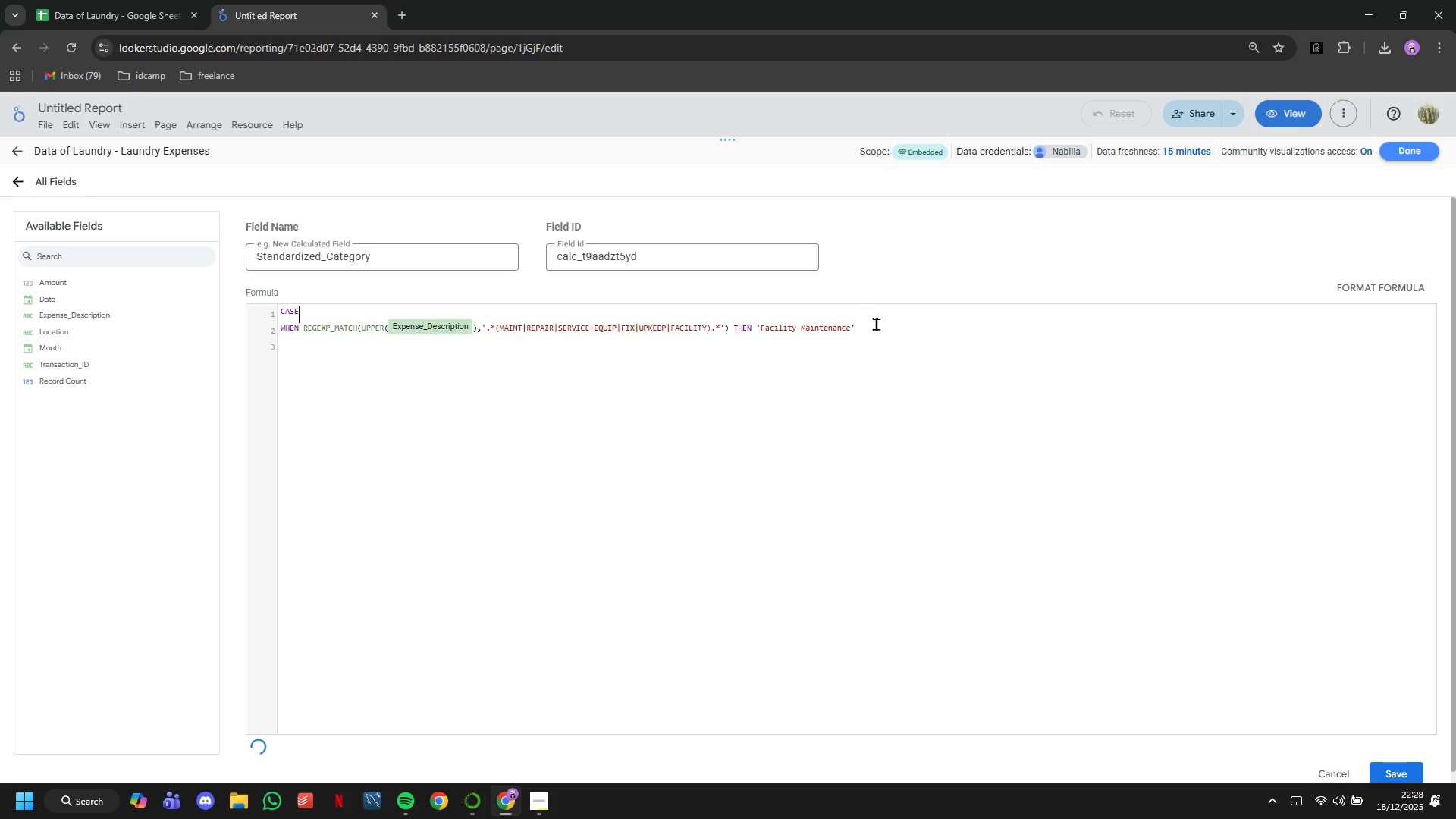 
left_click_drag(start_coordinate=[876, 325], to_coordinate=[275, 325])
 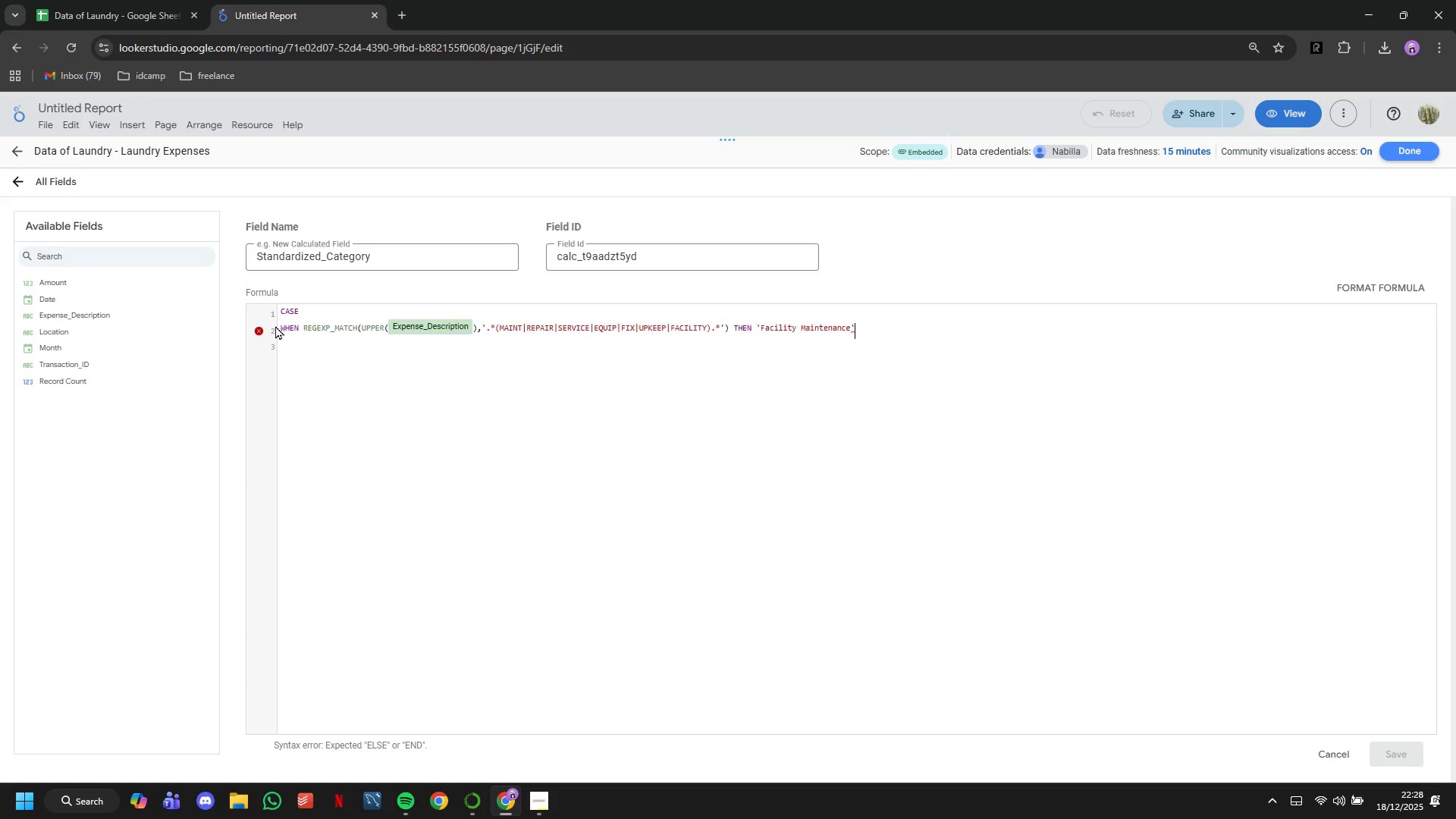 
key(Control+C)
 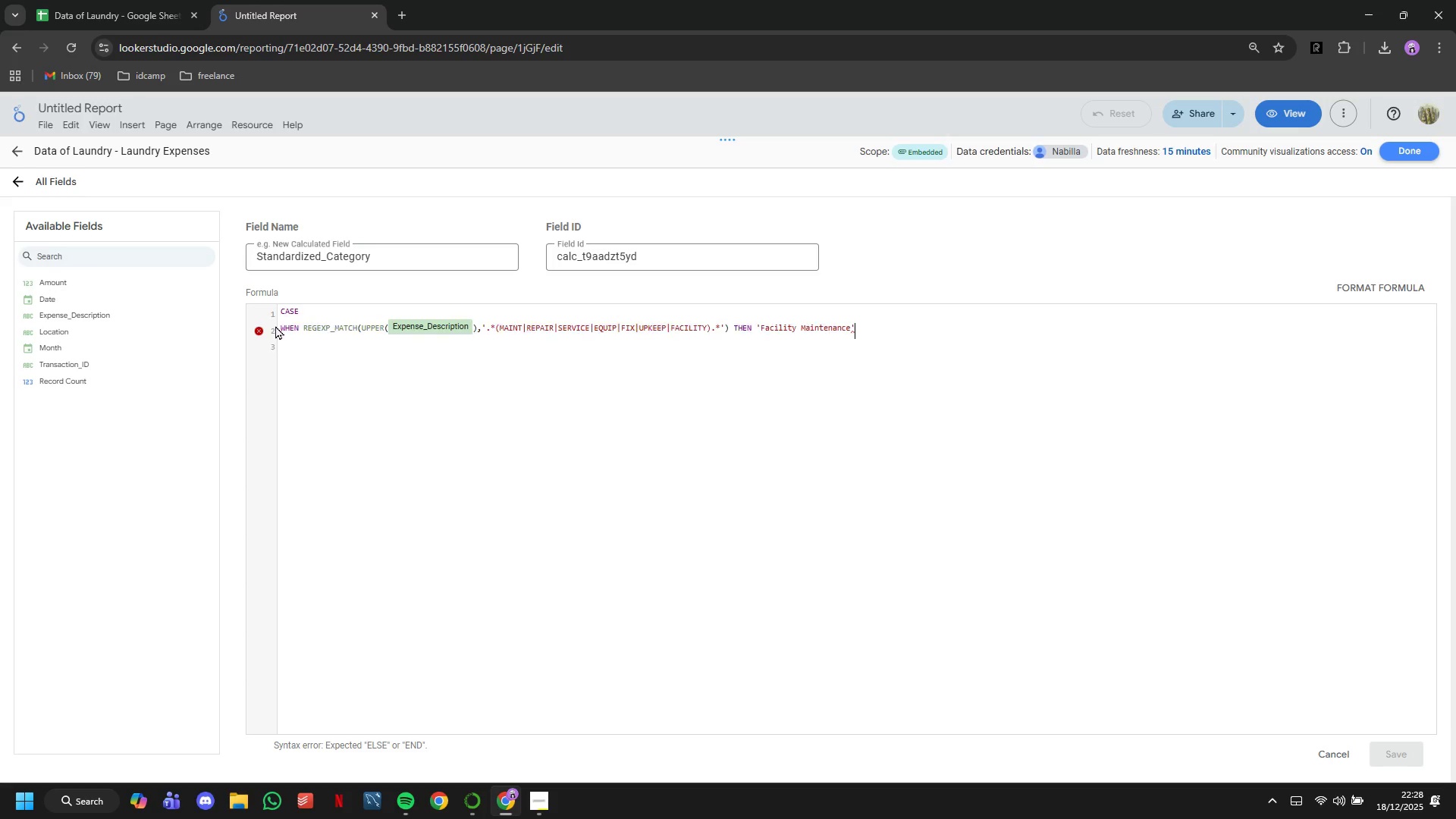 
key(ArrowRight)
 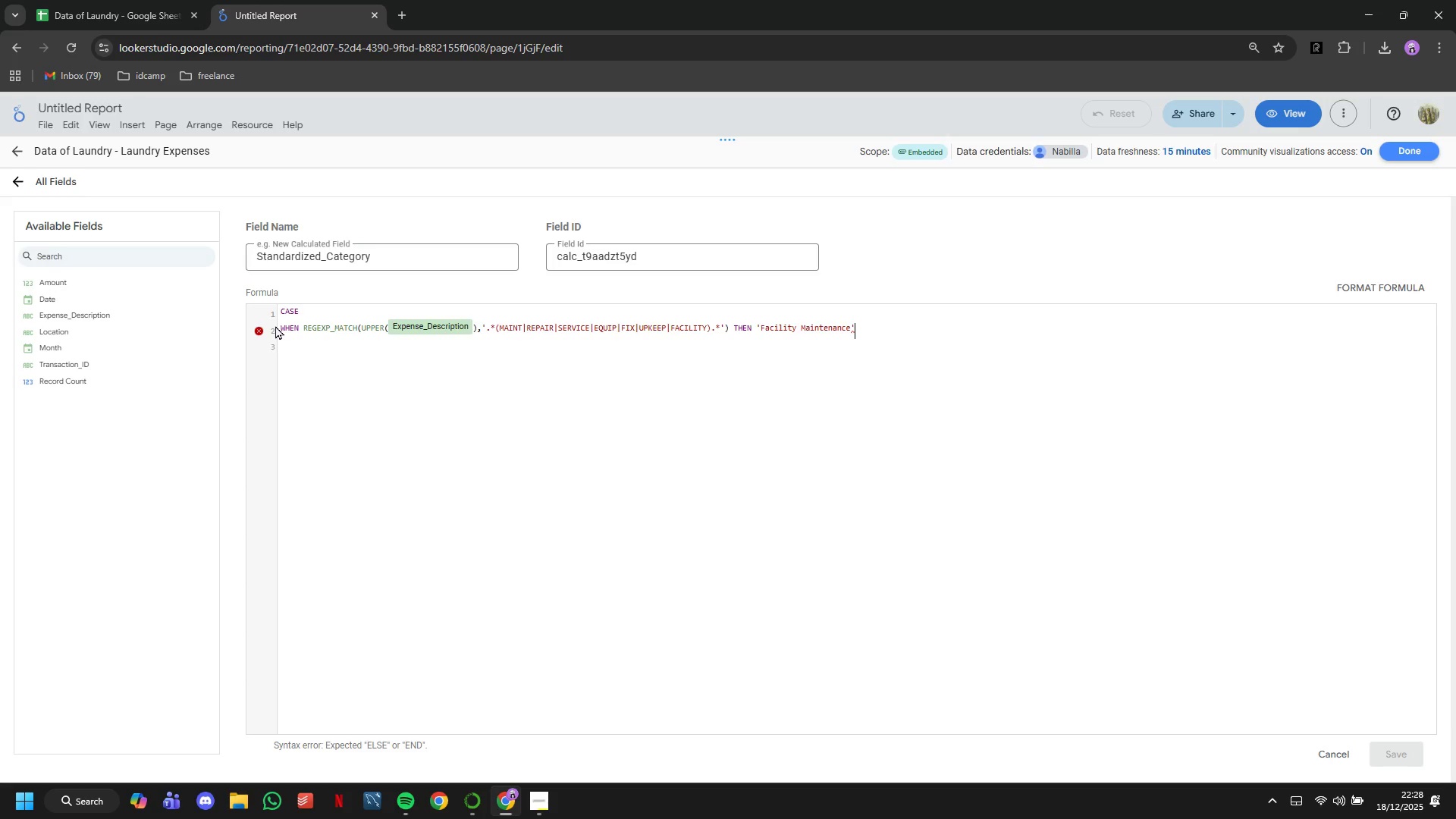 
hold_key(key=ControlLeft, duration=0.39)
 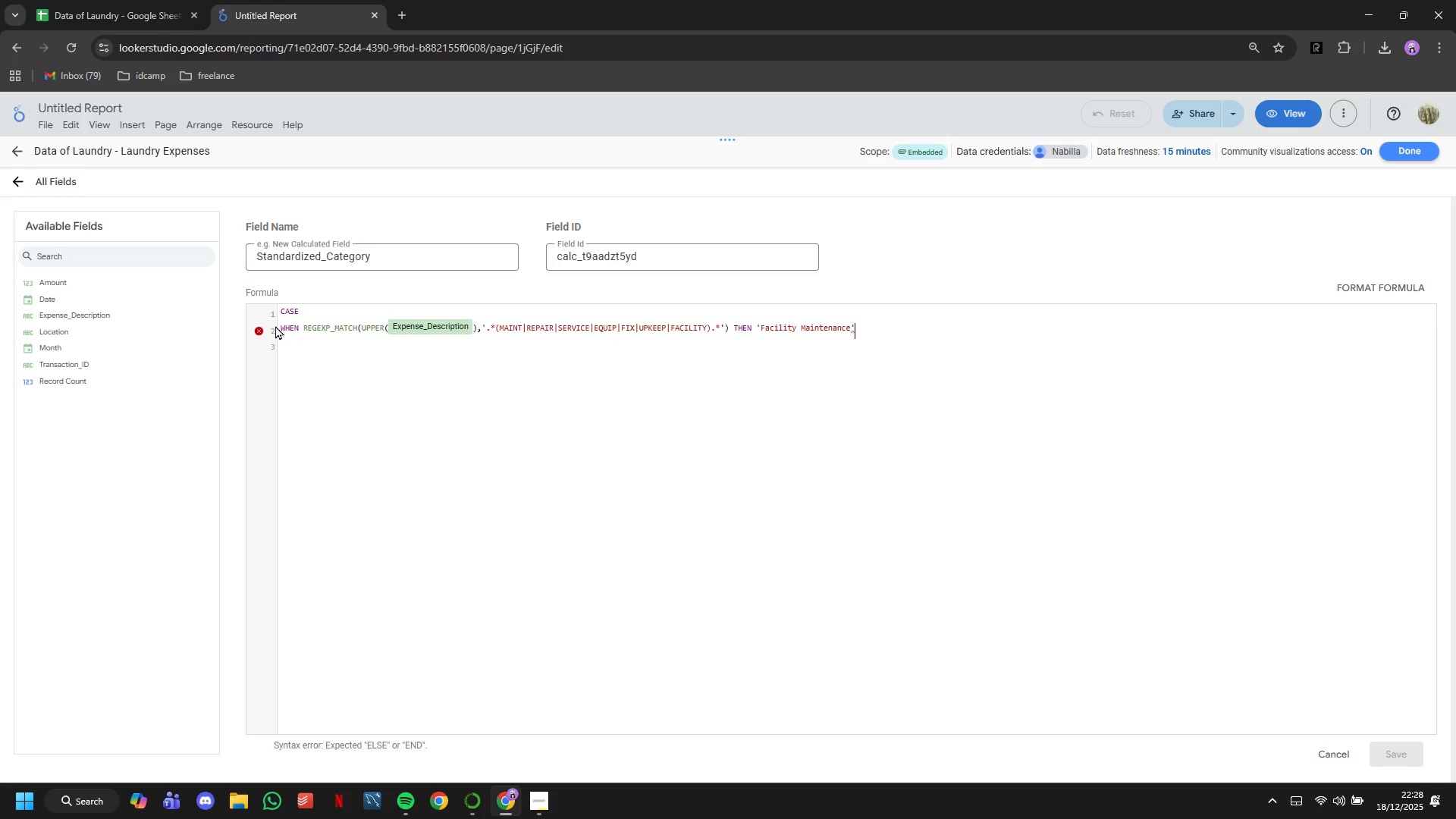 
key(Enter)
 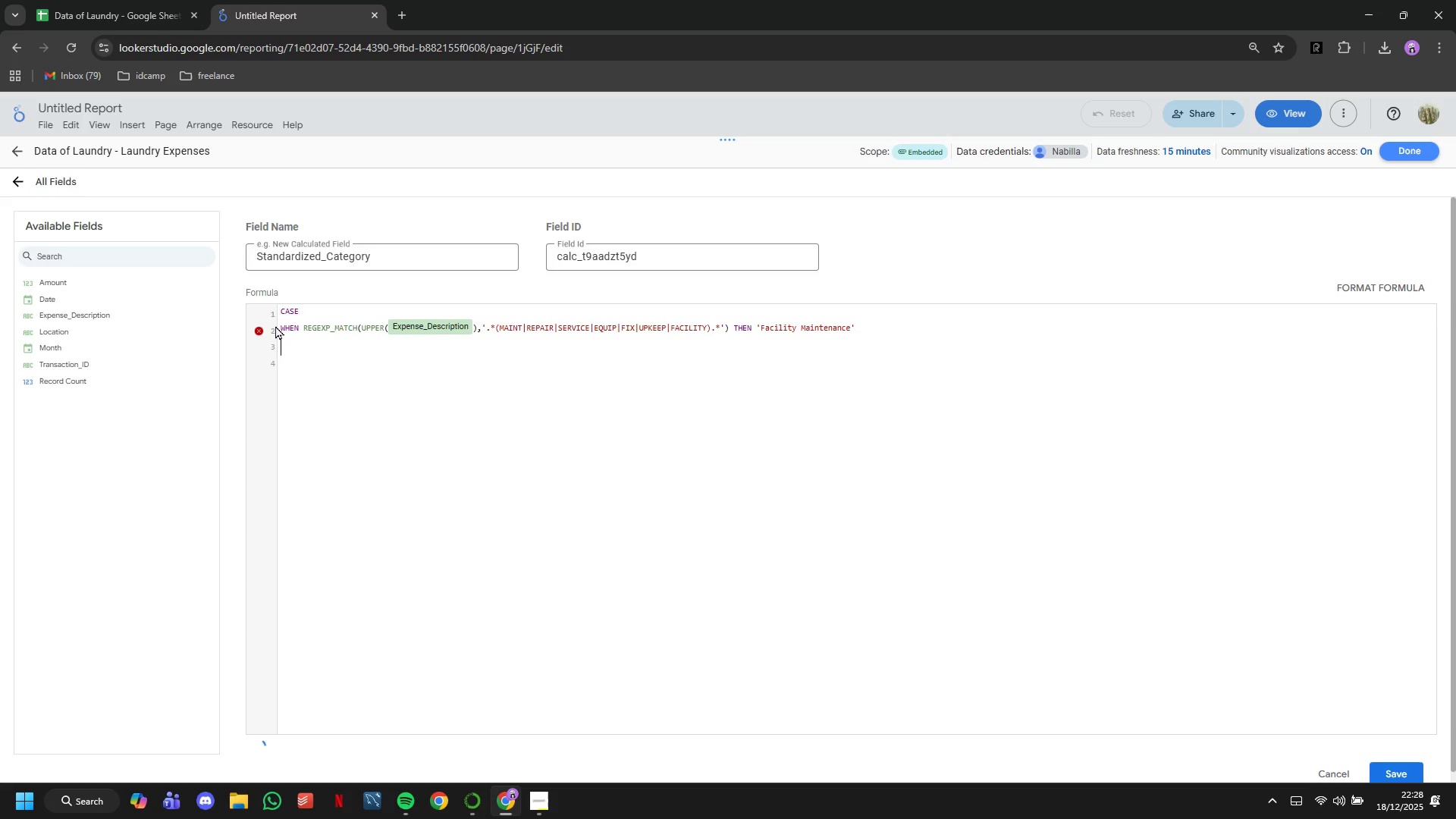 
key(Control+V)
 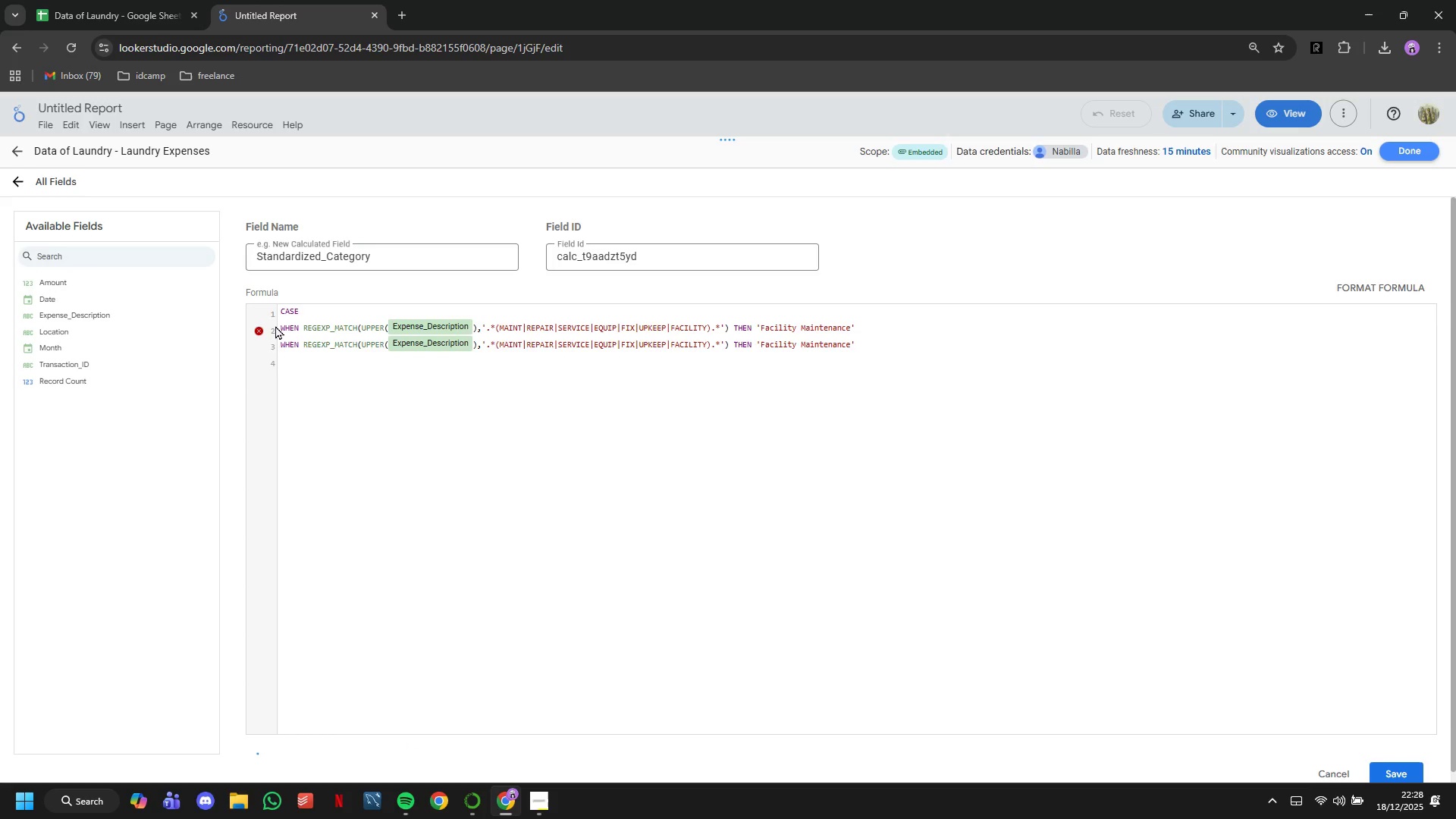 
key(ArrowLeft)
 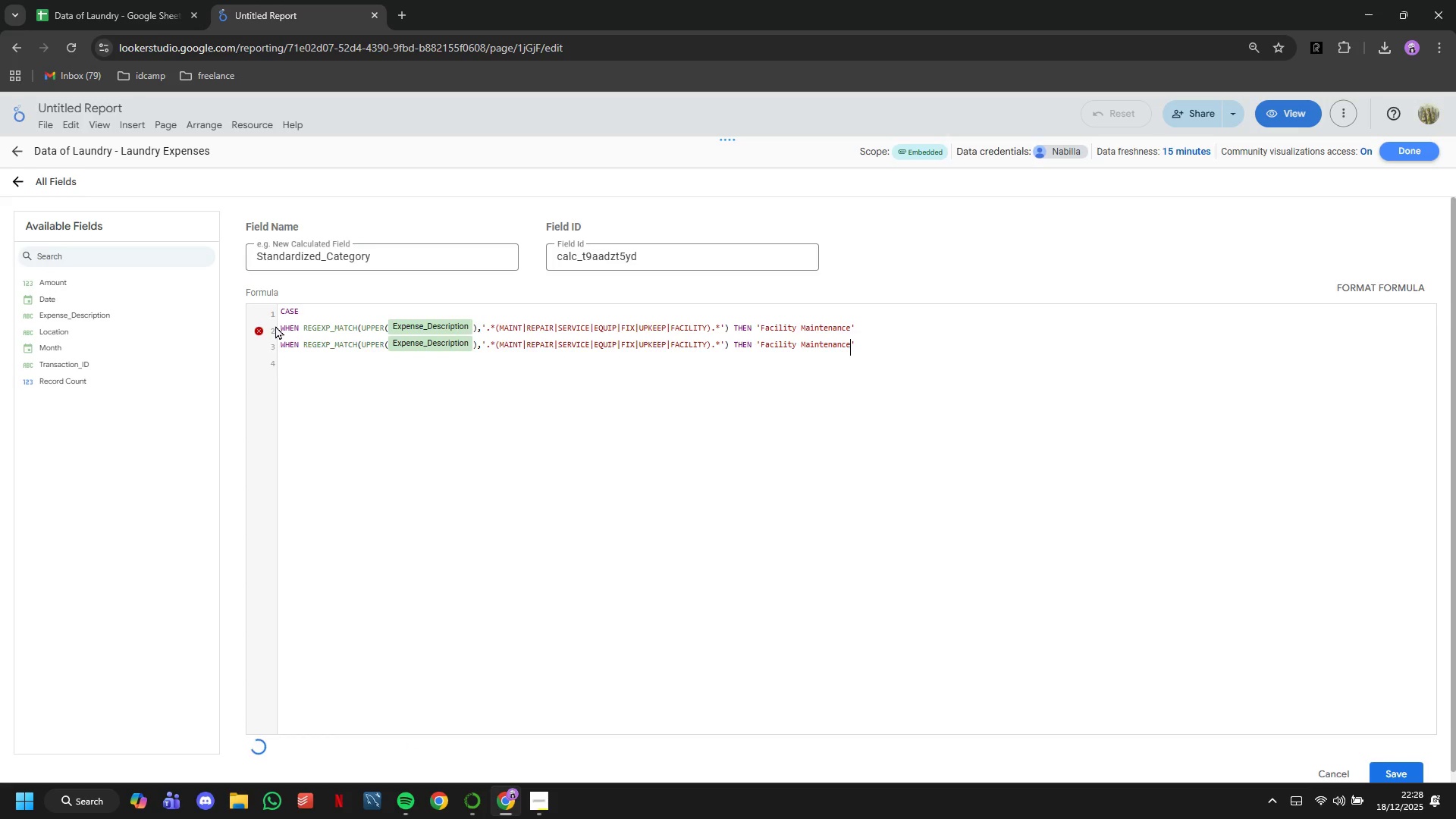 
hold_key(key=ArrowLeft, duration=1.5)
 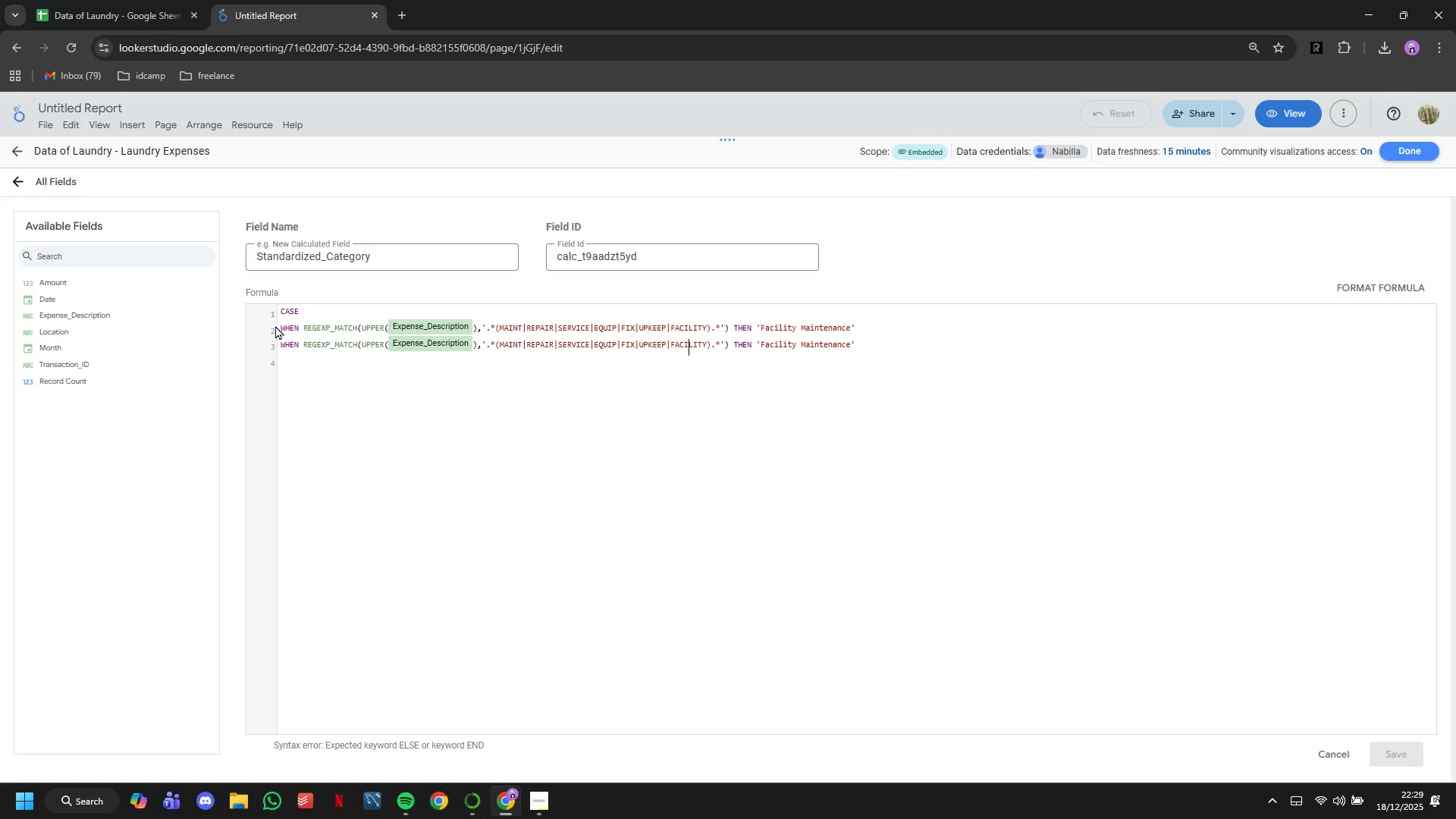 
key(ArrowLeft)
 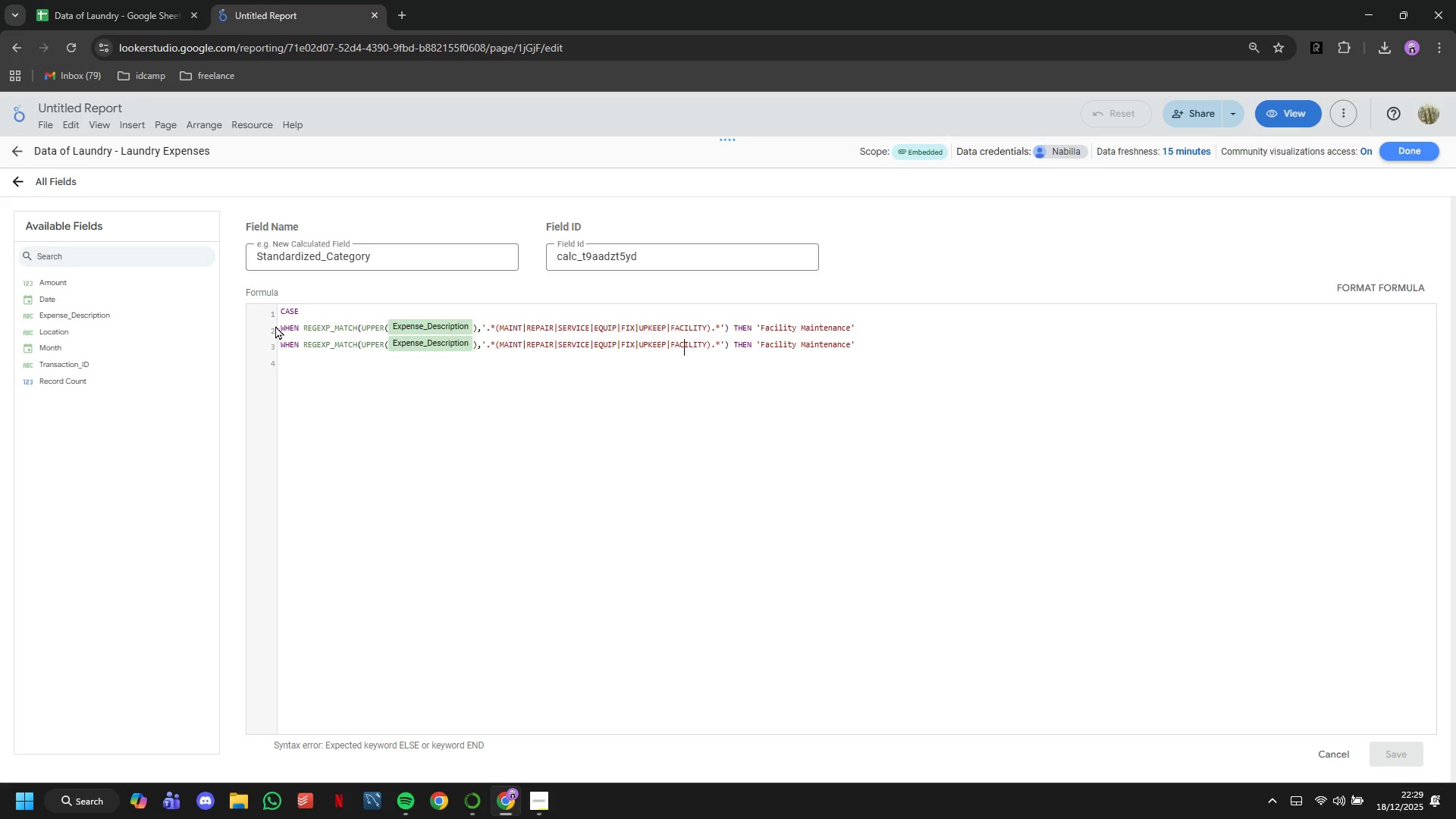 
key(ArrowLeft)
 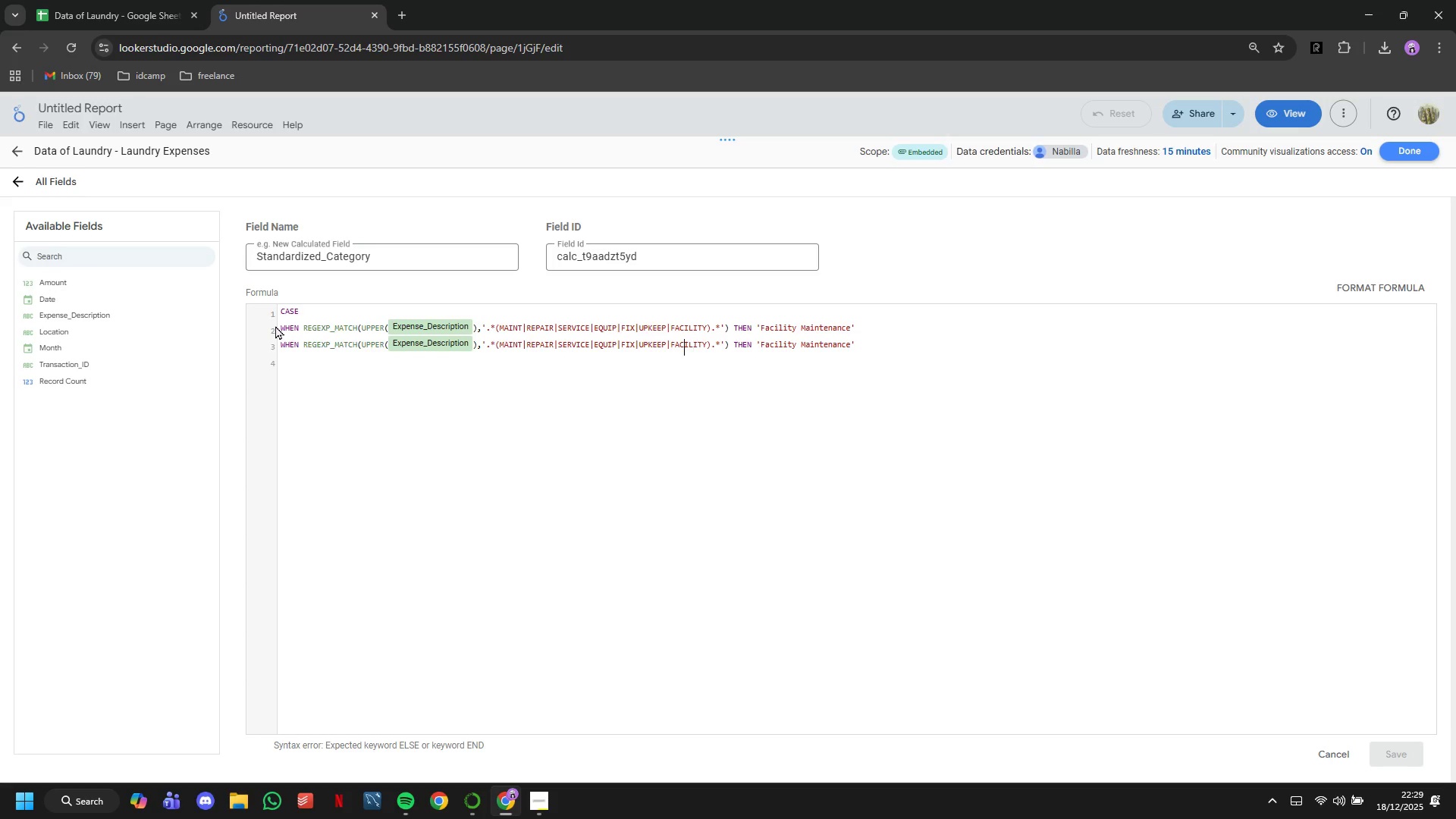 
key(ArrowLeft)
 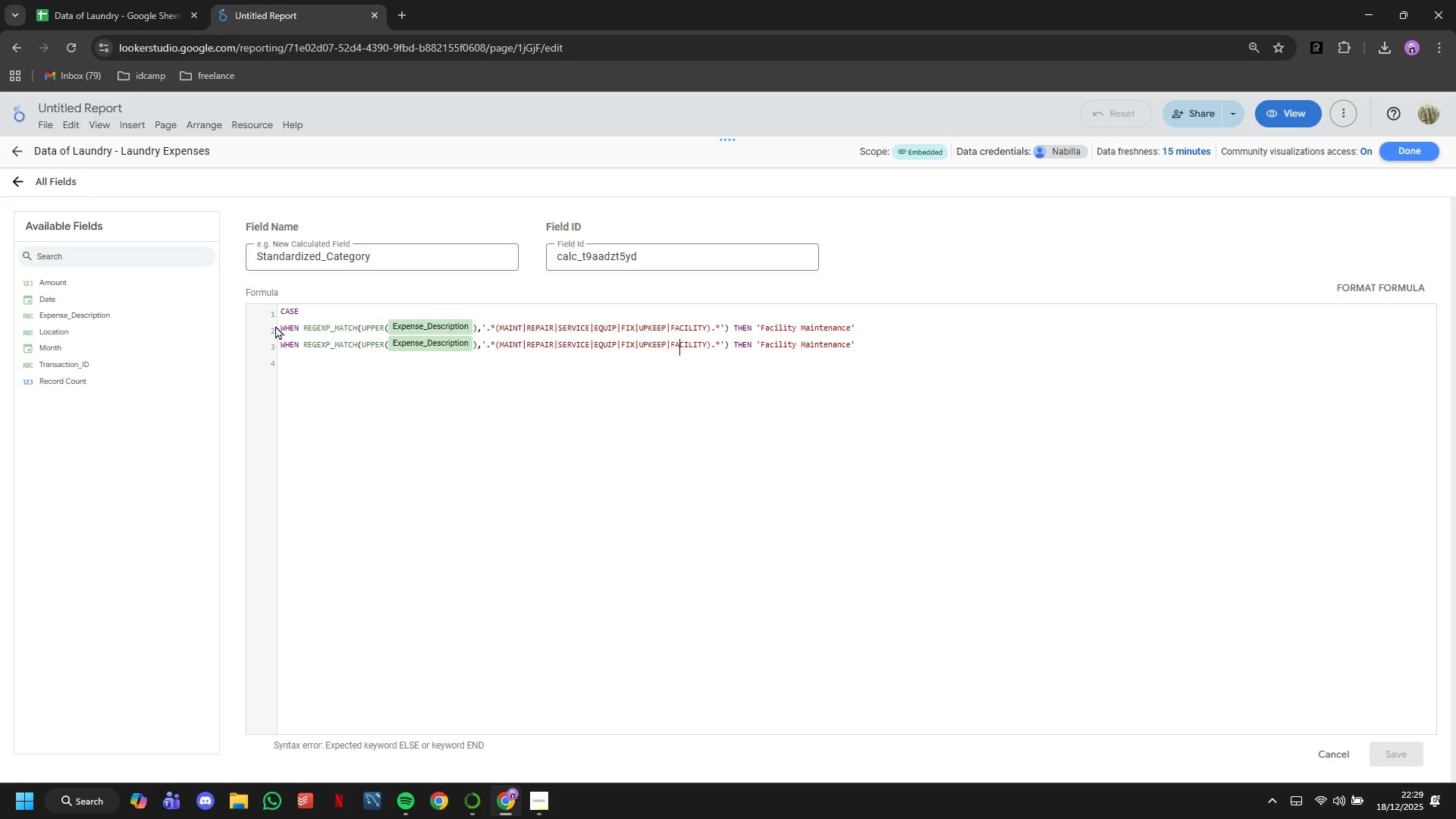 
key(ArrowRight)
 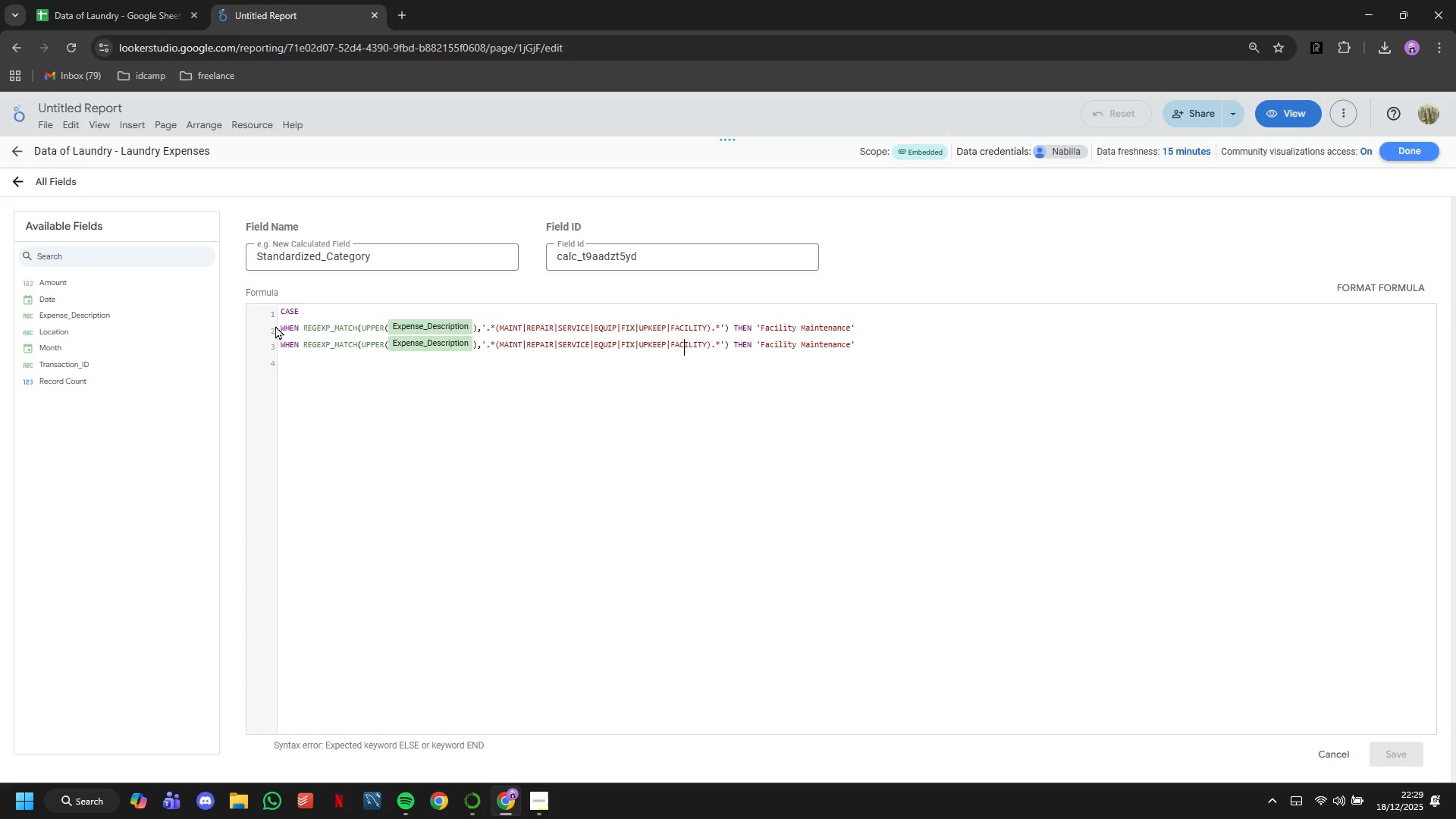 
key(ArrowRight)
 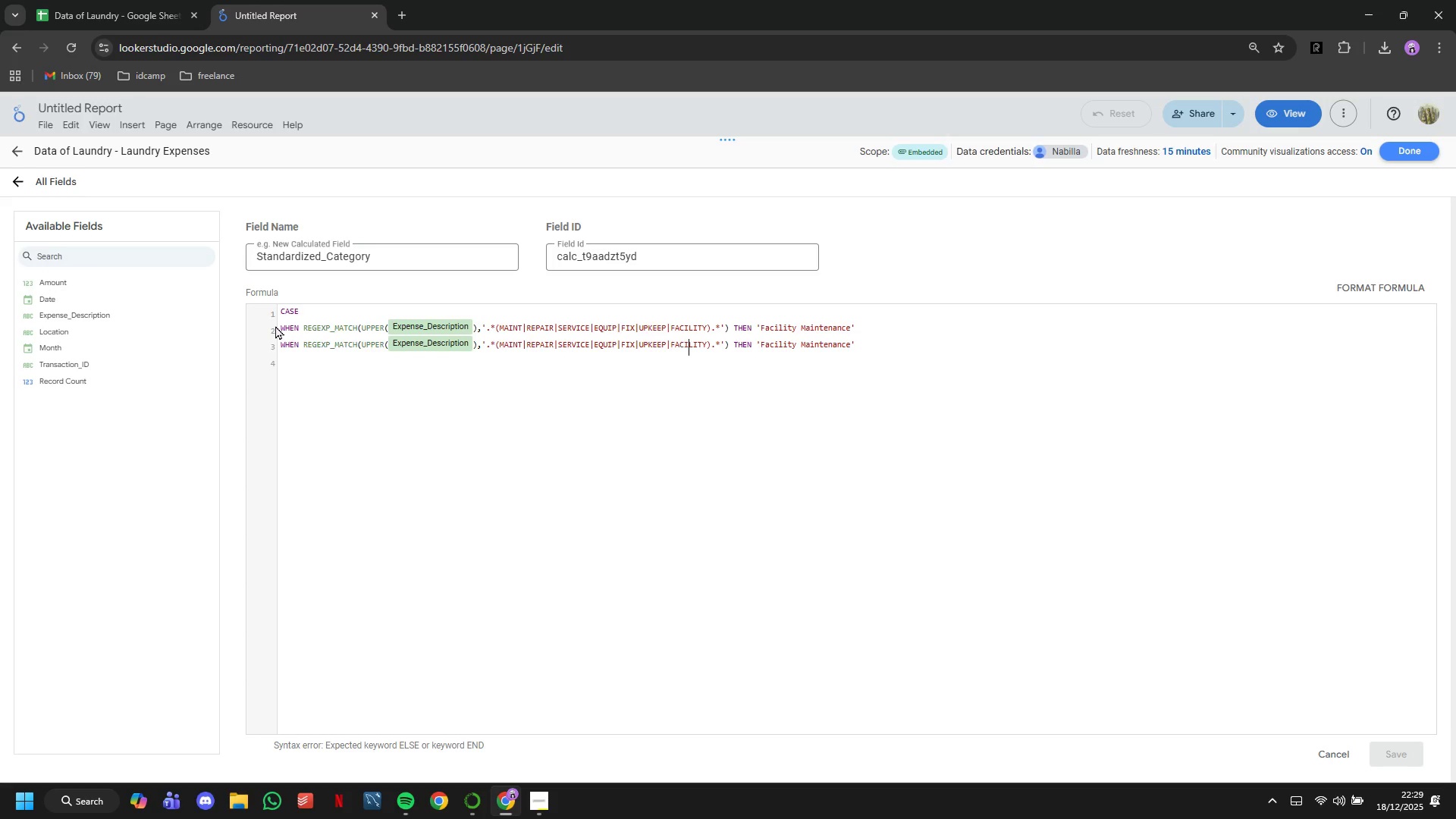 
key(ArrowRight)
 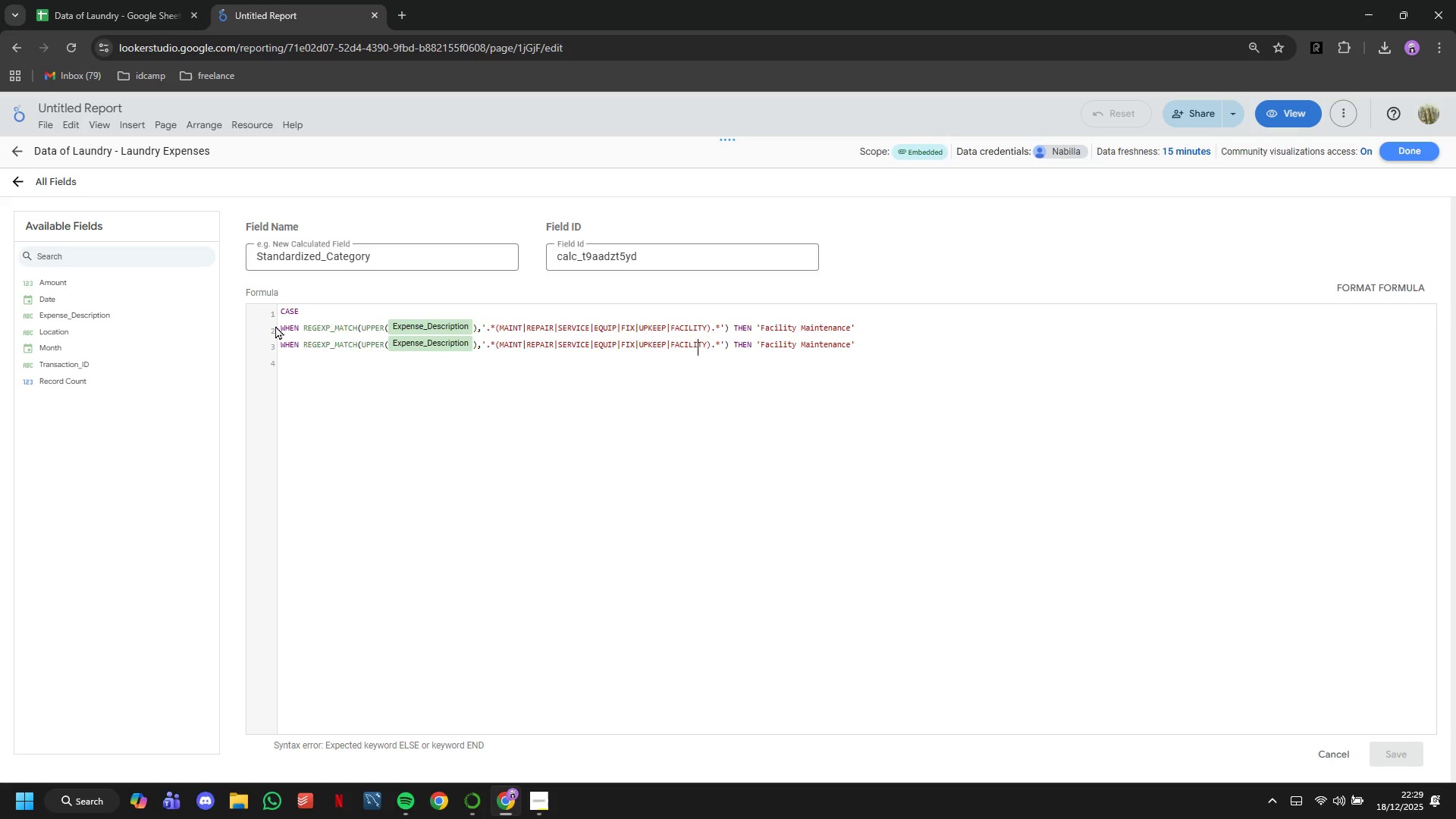 
key(ArrowRight)
 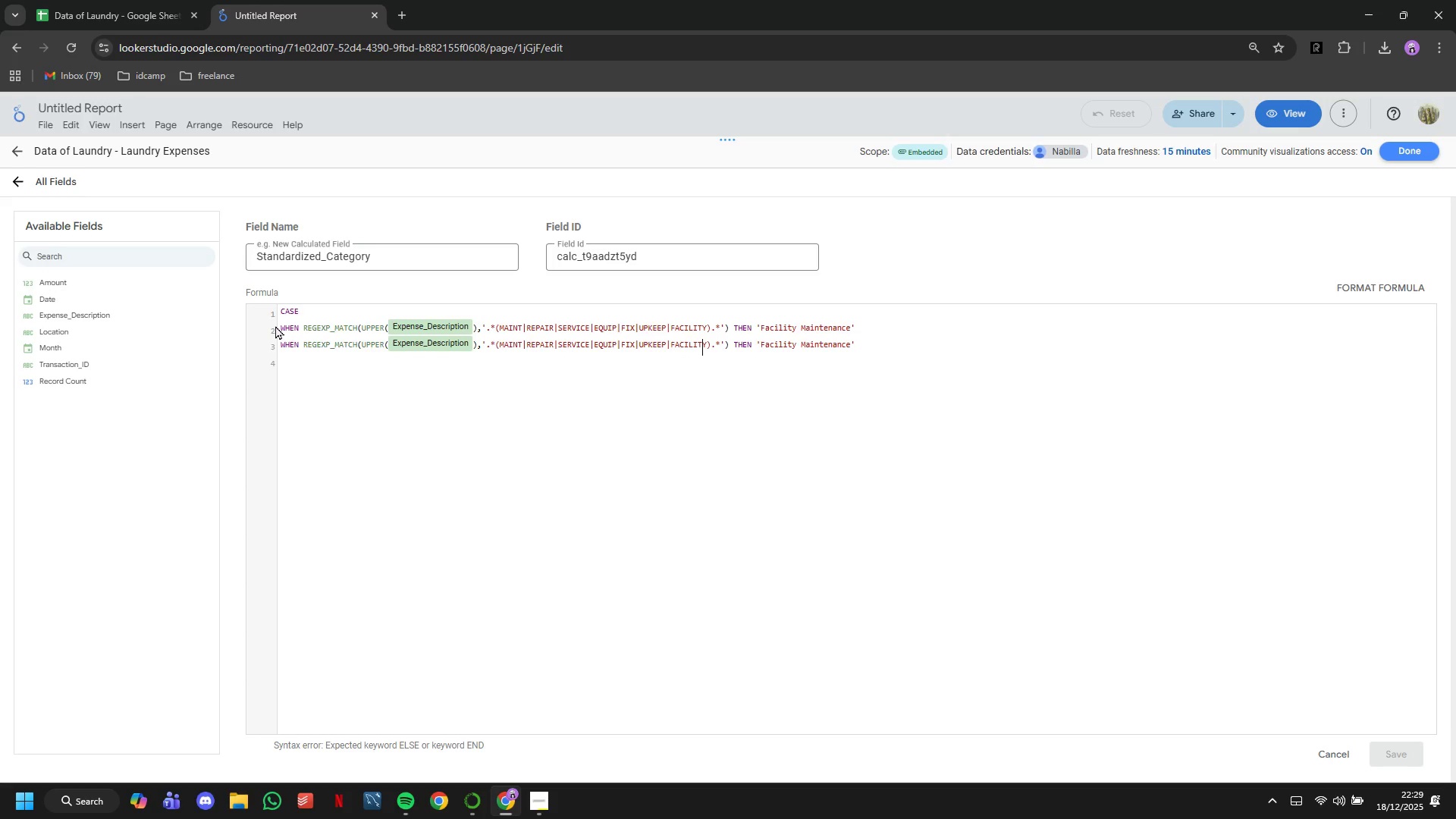 
key(ArrowRight)
 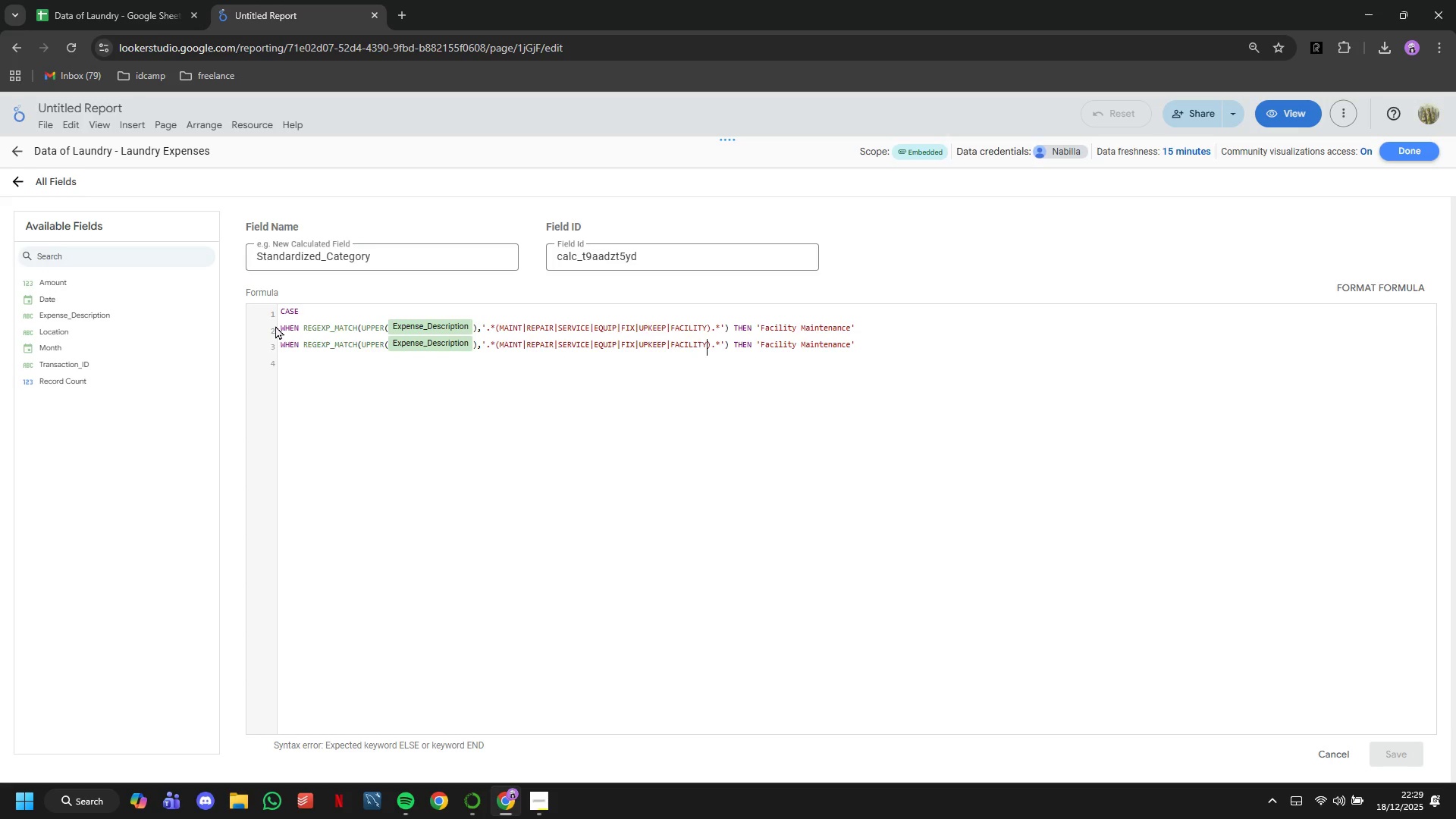 
key(ArrowRight)
 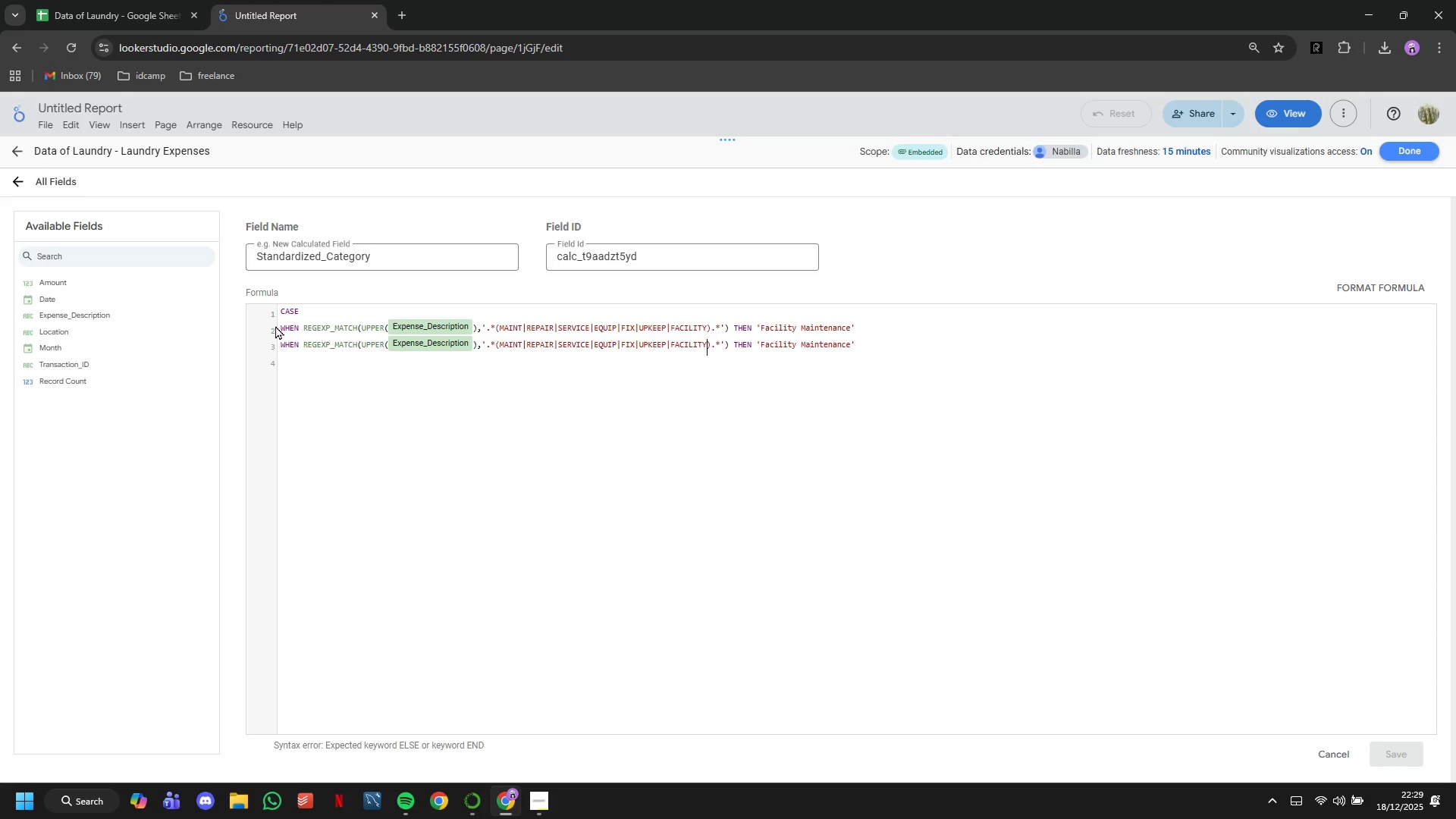 
key(ArrowDown)
 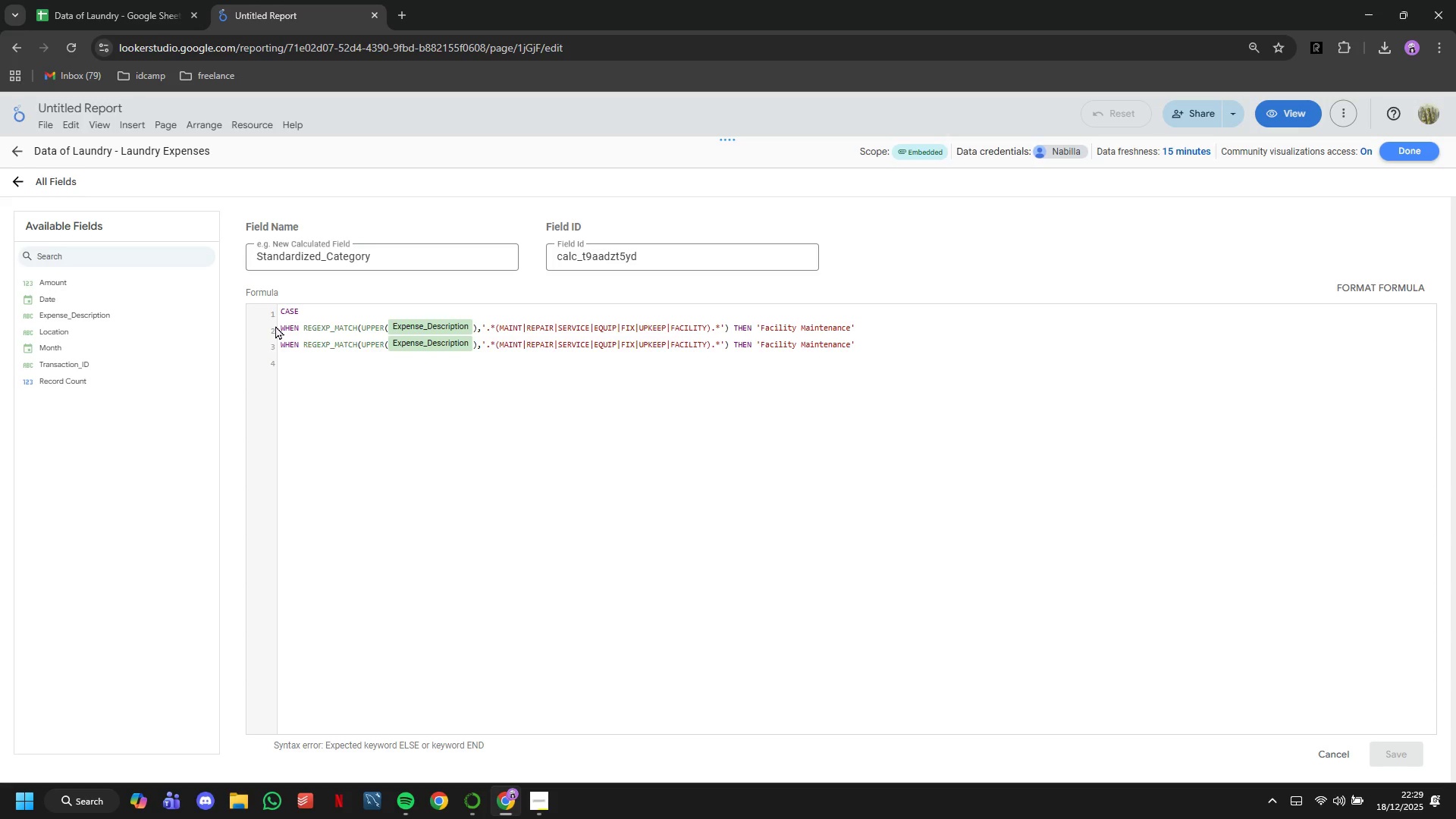 
hold_key(key=ArrowRight, duration=0.66)
 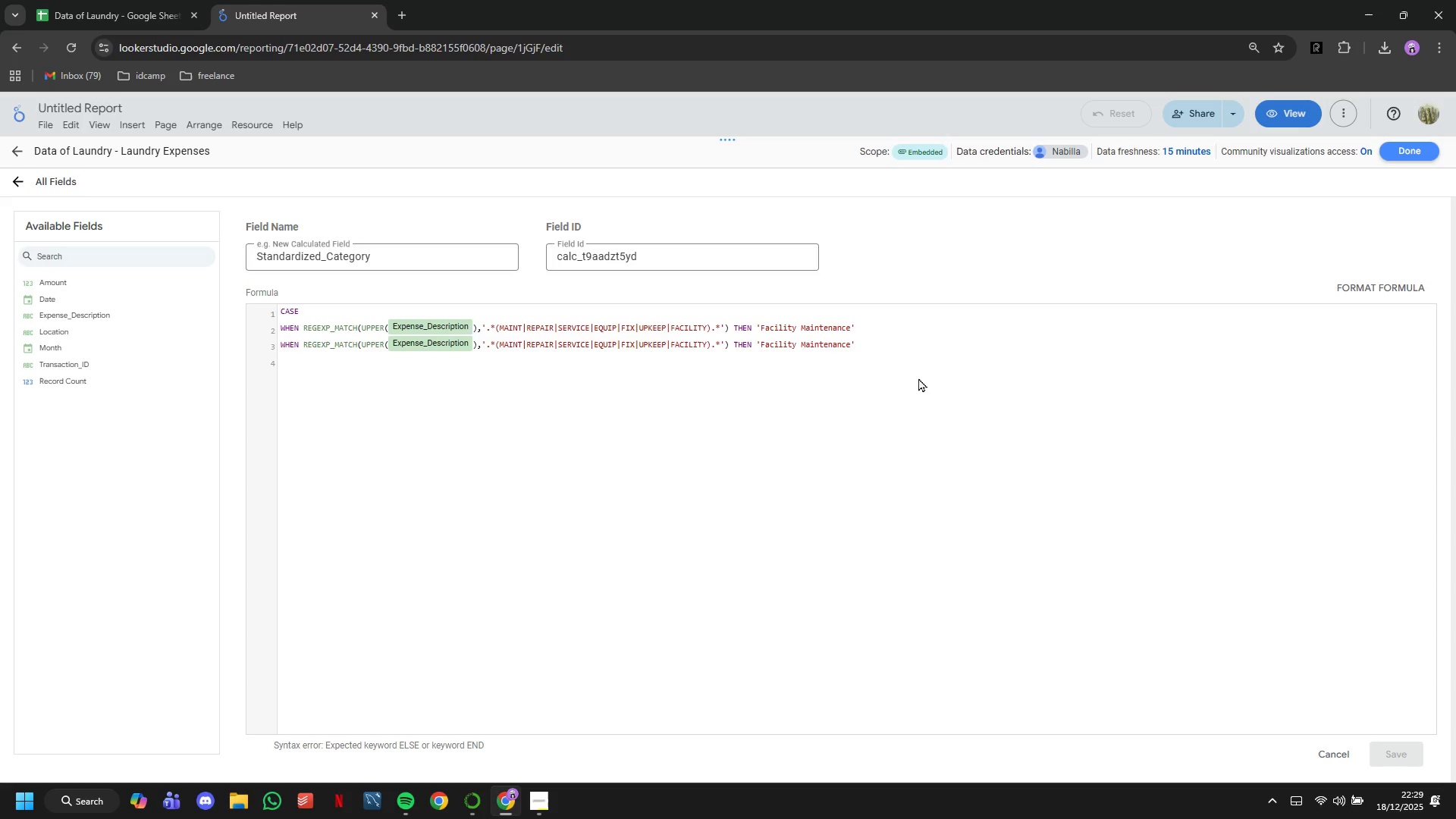 
left_click([907, 340])
 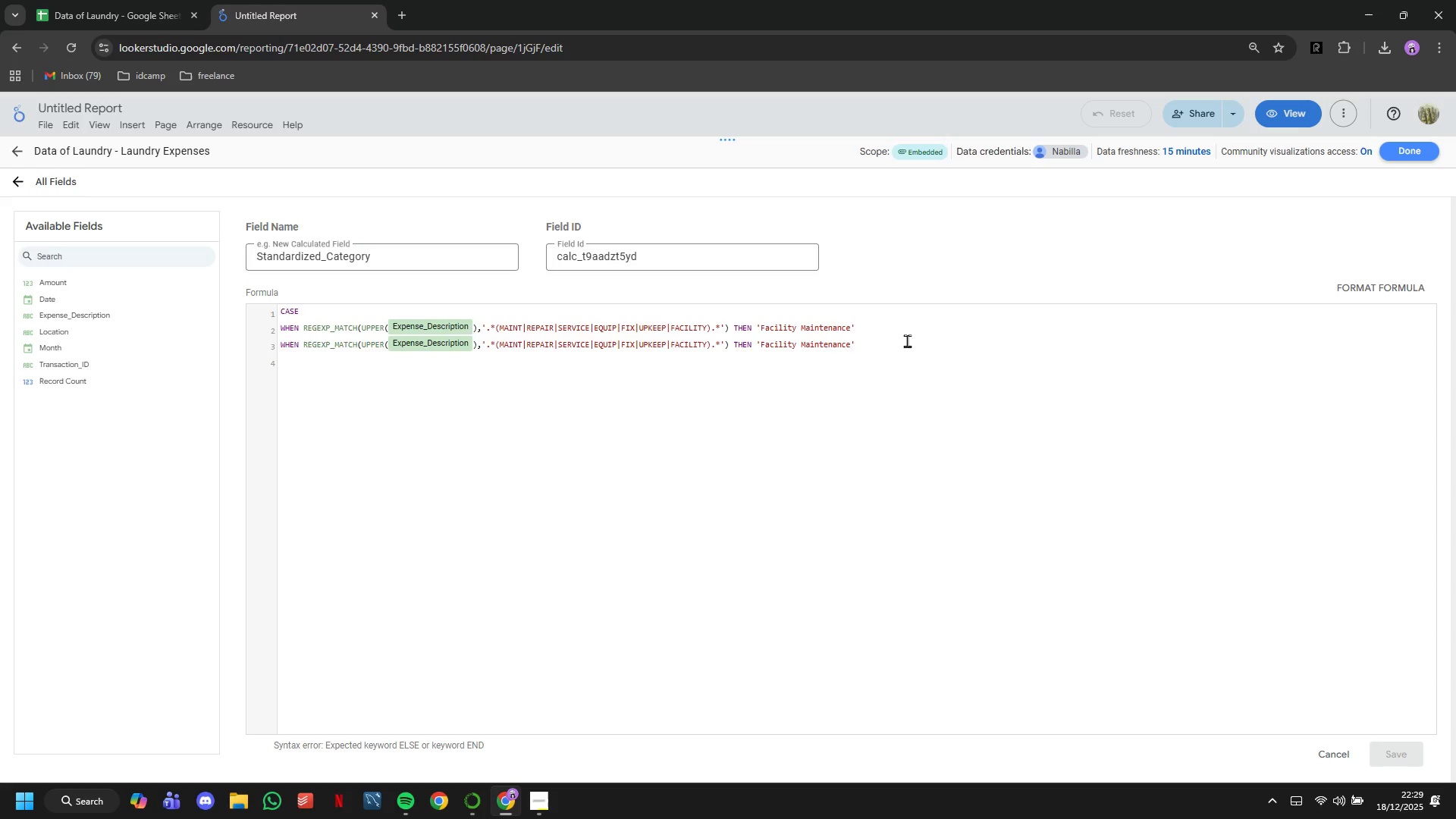 
key(Enter)
 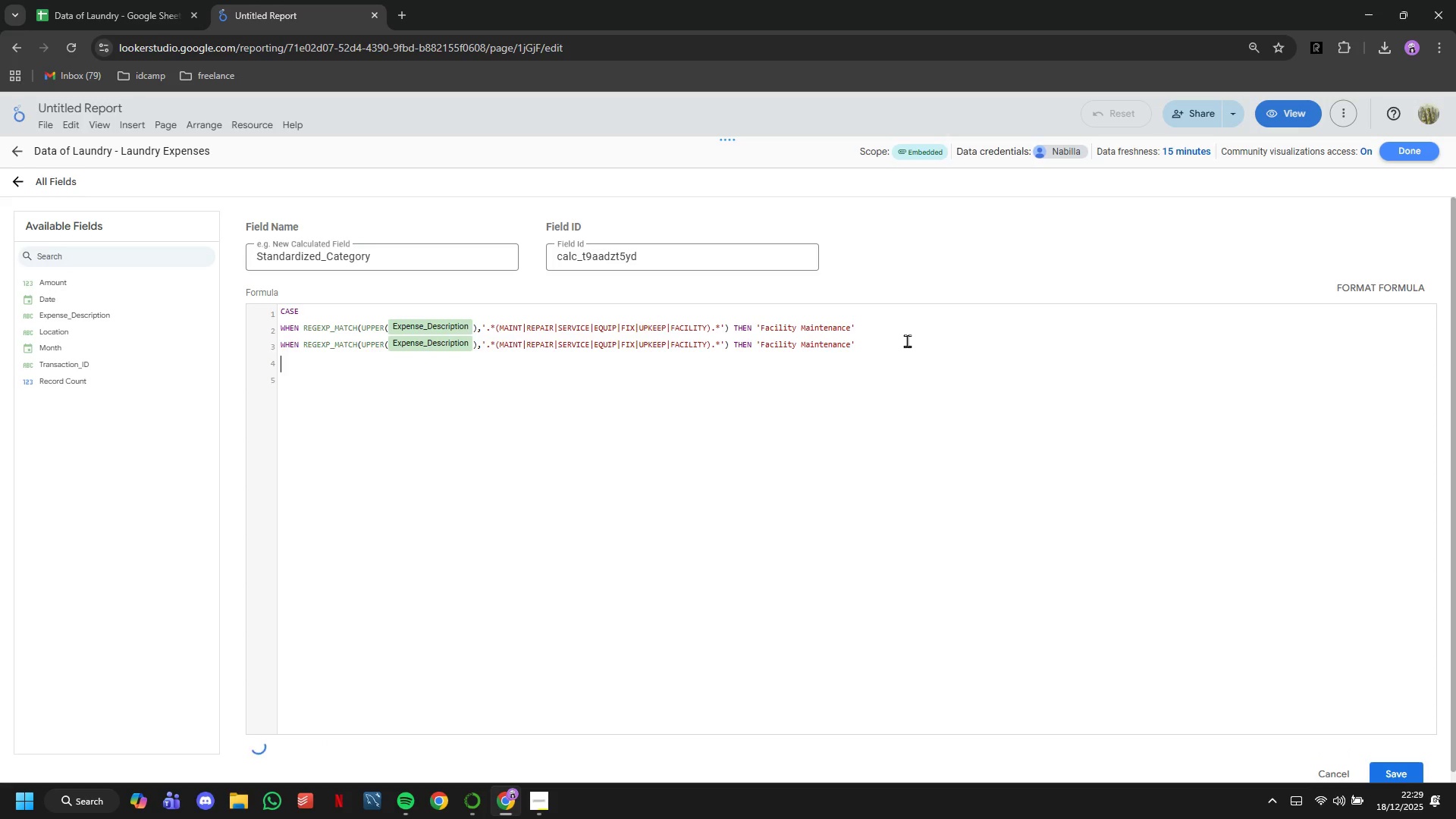 
type(END)
 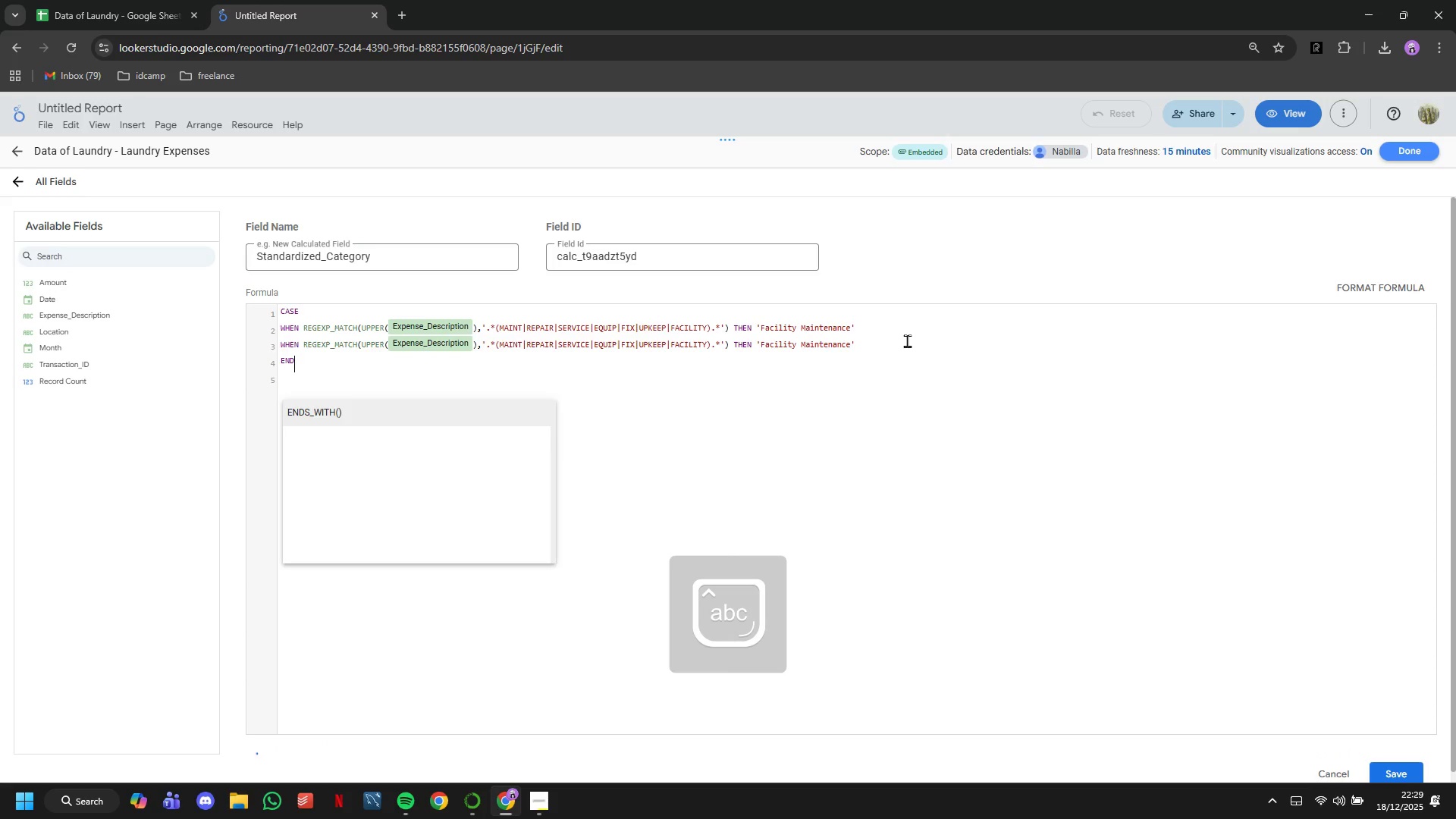 
key(ArrowLeft)
 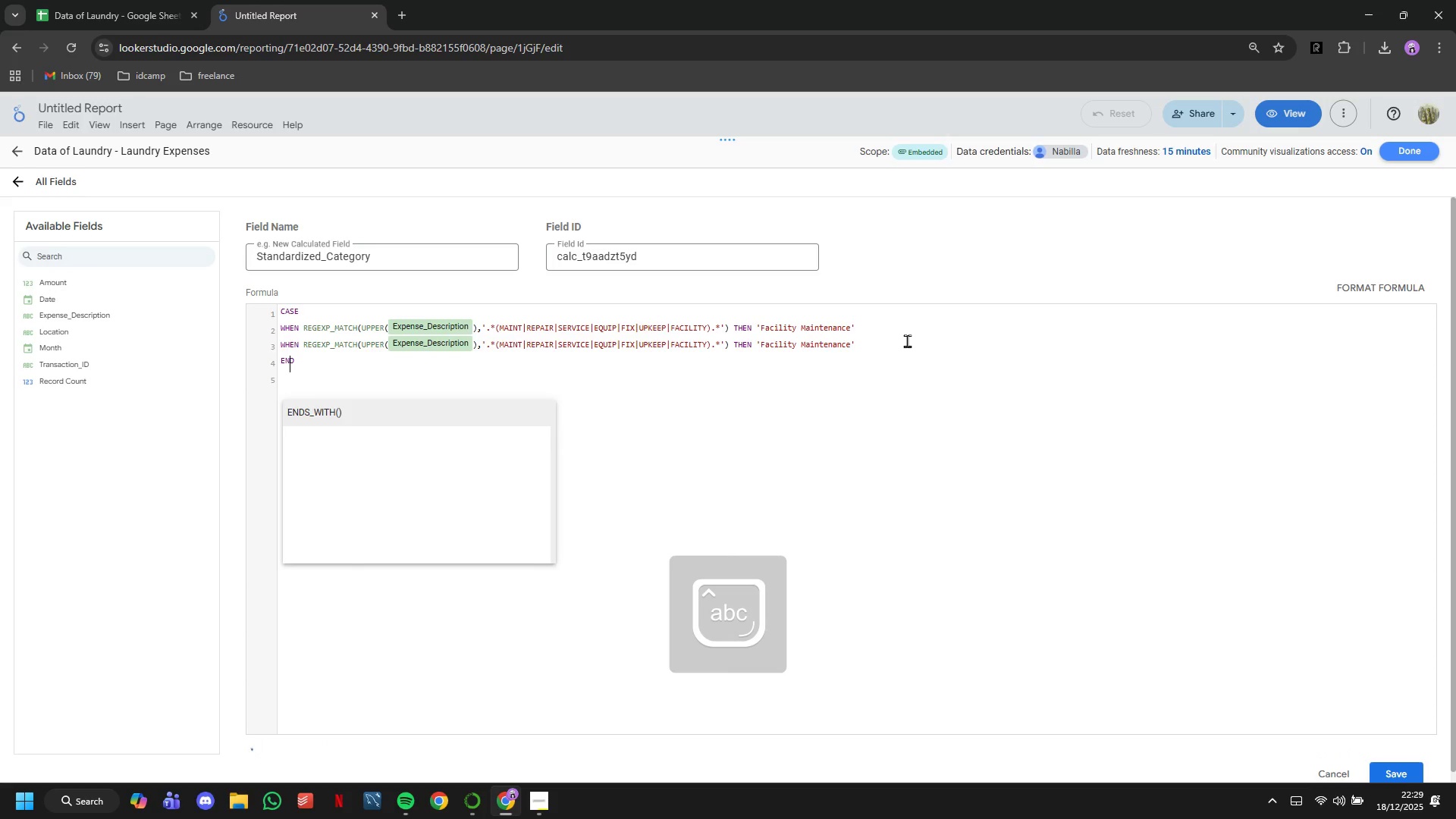 
key(ArrowLeft)
 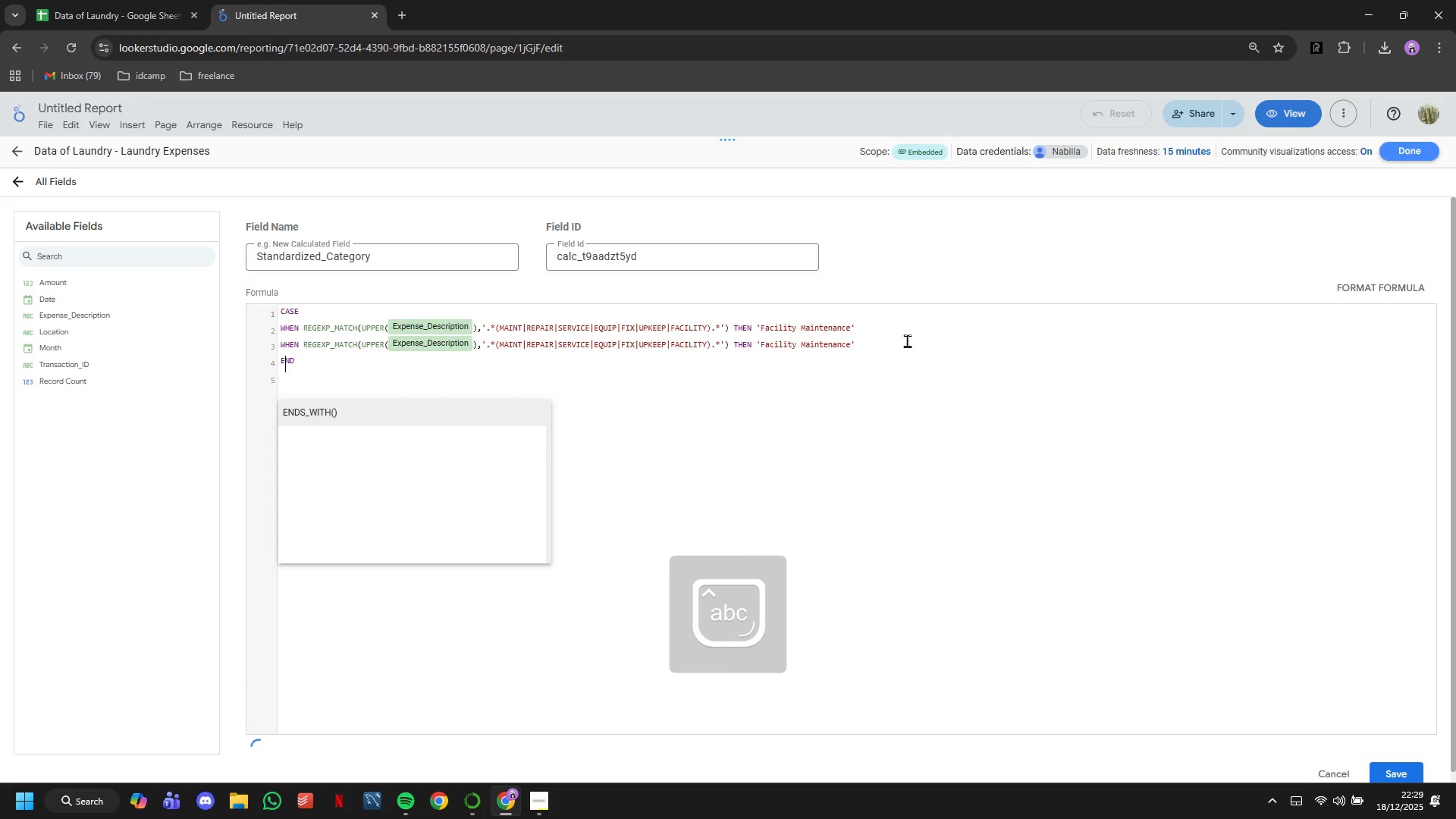 
key(ArrowLeft)
 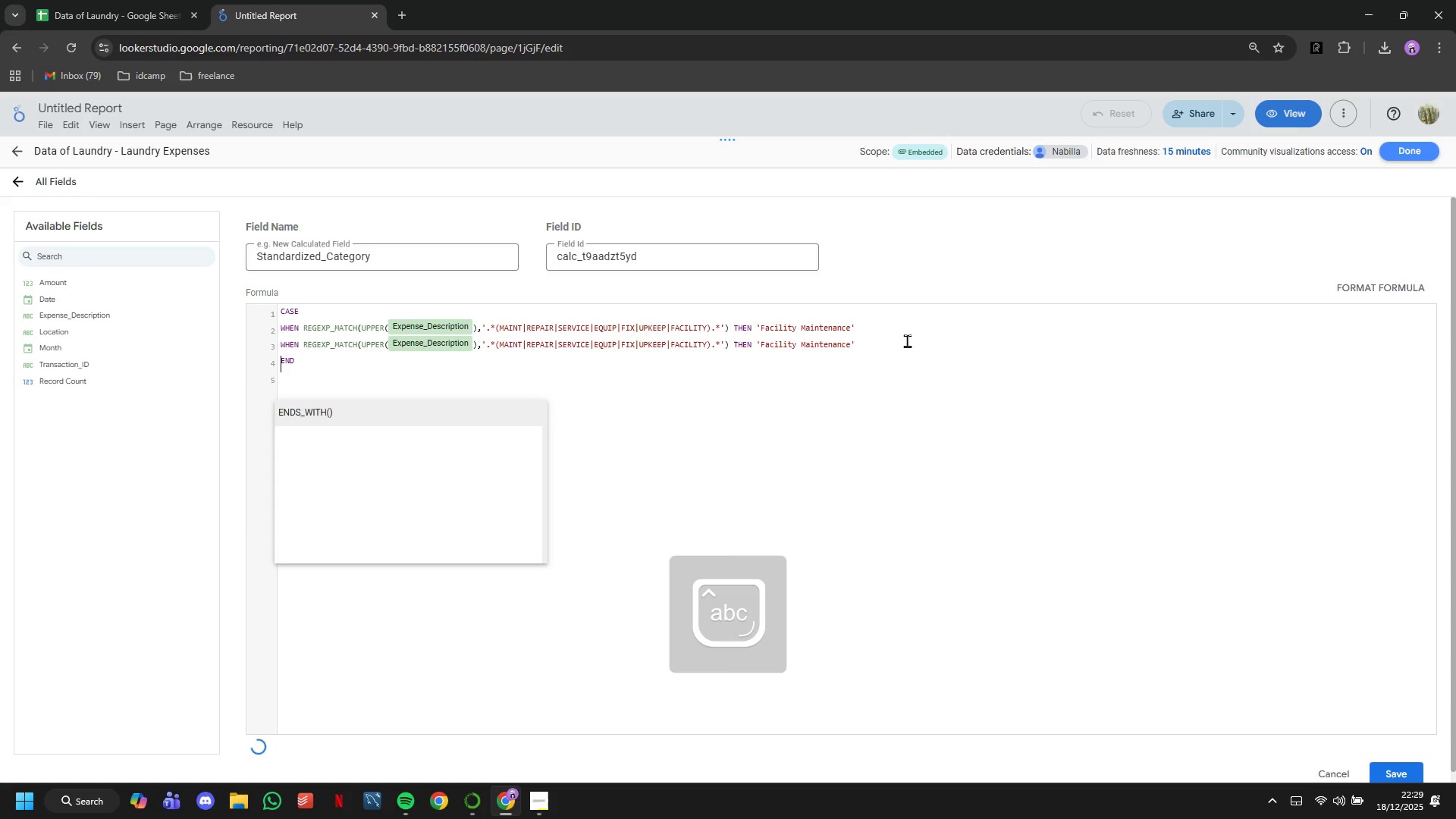 
key(ArrowUp)
 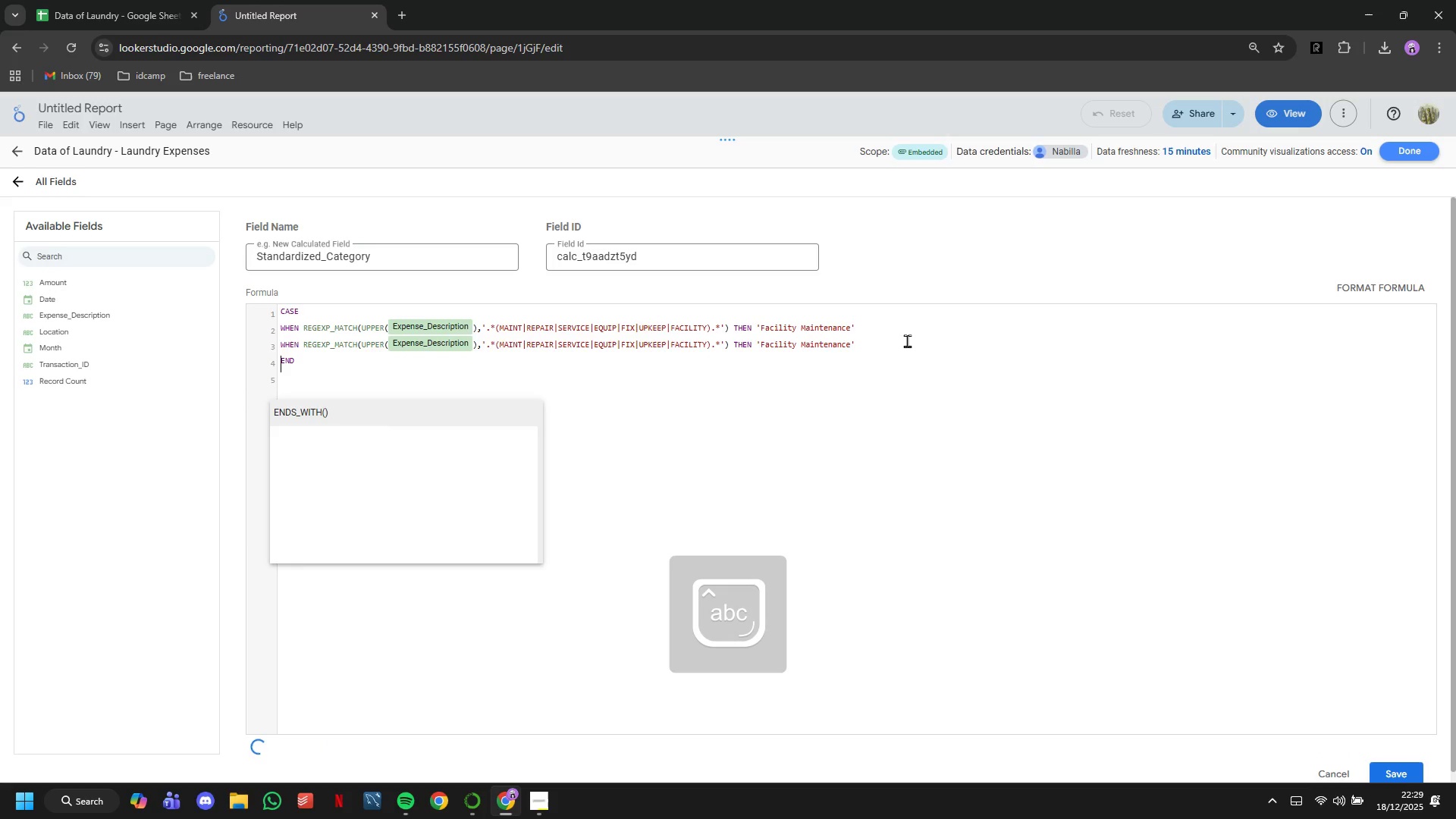 
left_click([921, 346])
 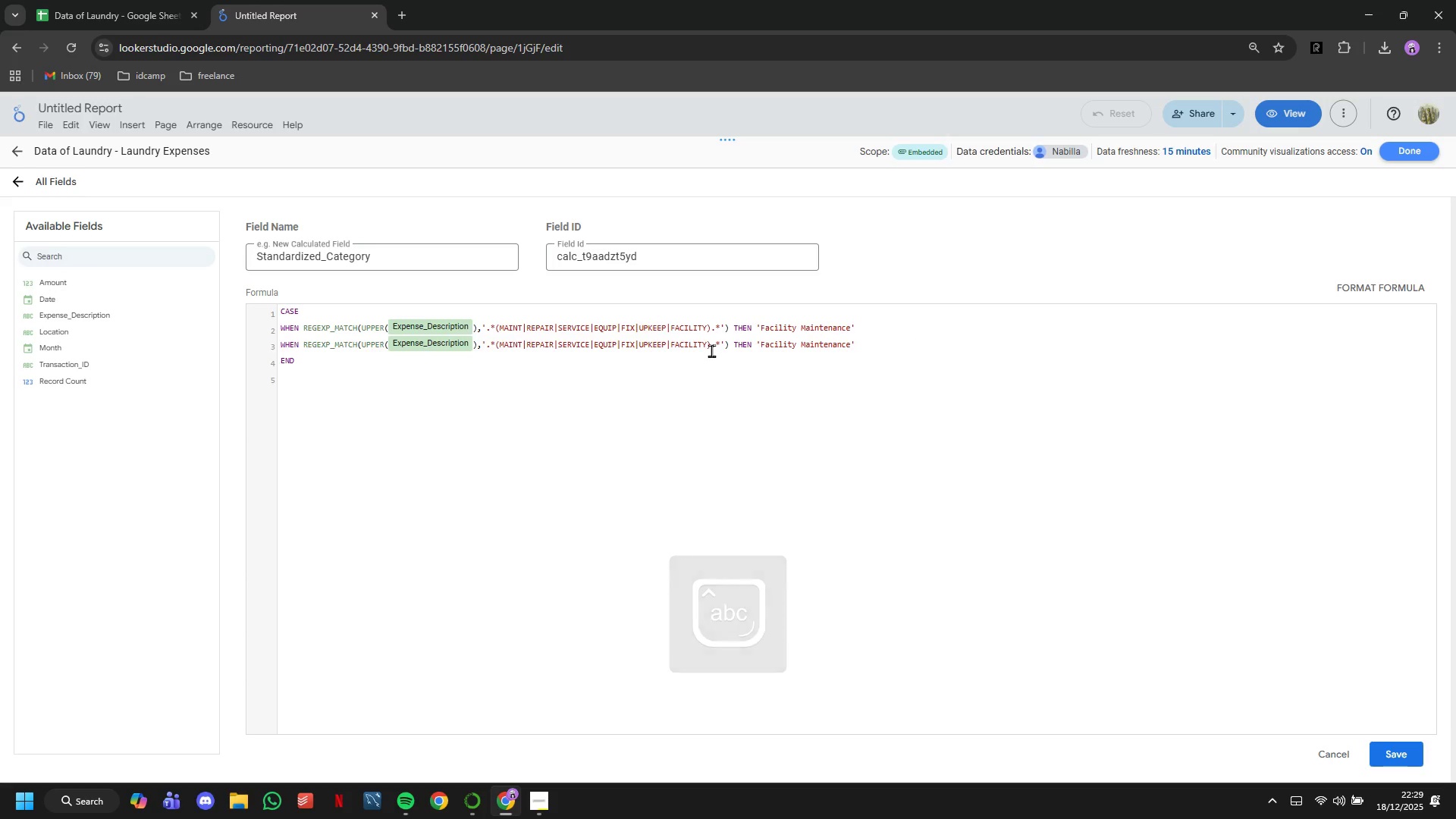 
left_click([708, 343])
 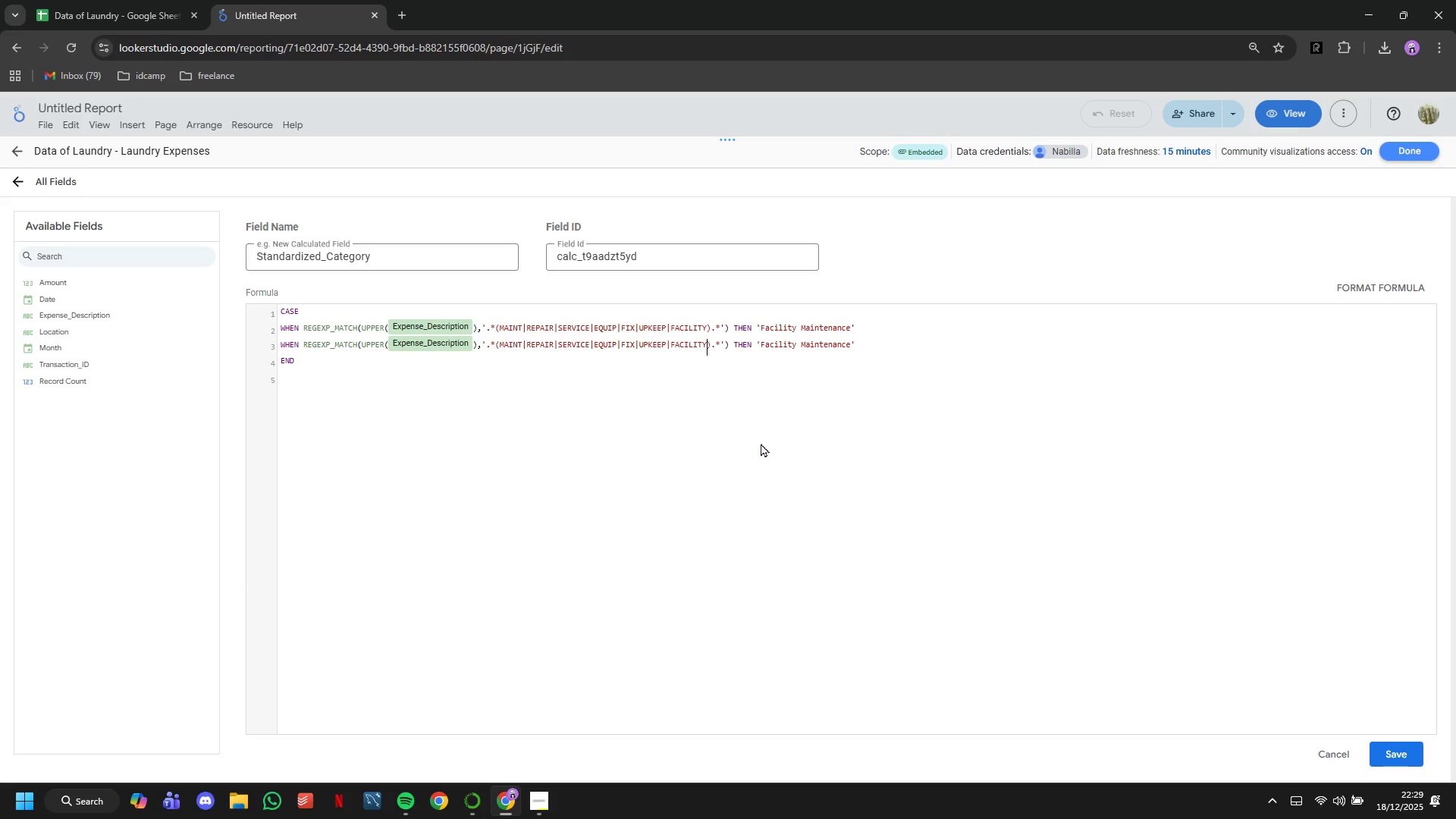 
hold_key(key=Backspace, duration=0.91)
 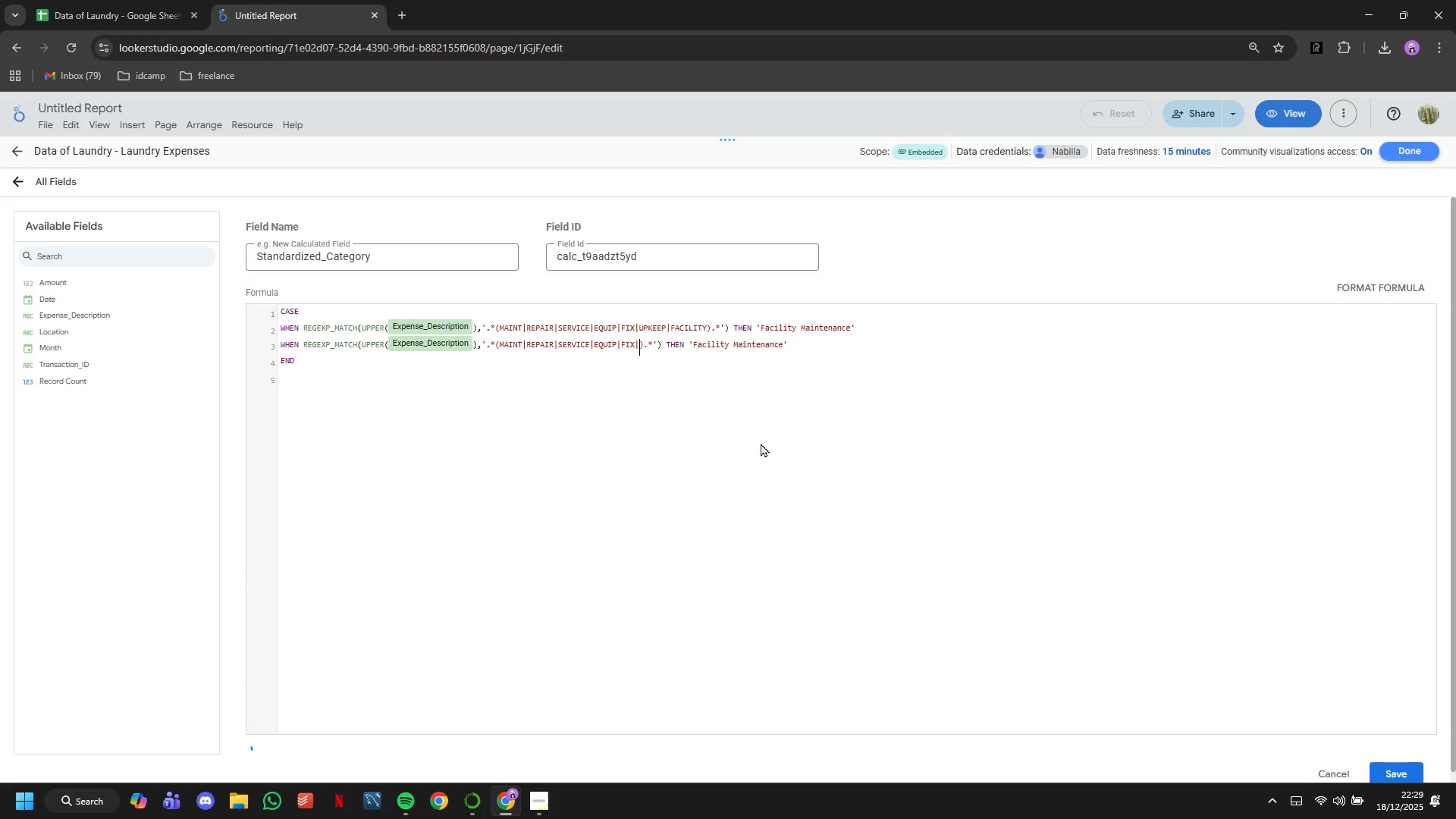 
key(Backspace)
key(Backspace)
key(Backspace)
key(Backspace)
key(Backspace)
key(Backspace)
key(Backspace)
key(Backspace)
key(Backspace)
key(Backspace)
key(Backspace)
key(Backspace)
key(Backspace)
key(Backspace)
key(Backspace)
key(Backspace)
key(Backspace)
key(Backspace)
key(Backspace)
key(Backspace)
key(Backspace)
type(DETERGENT)
 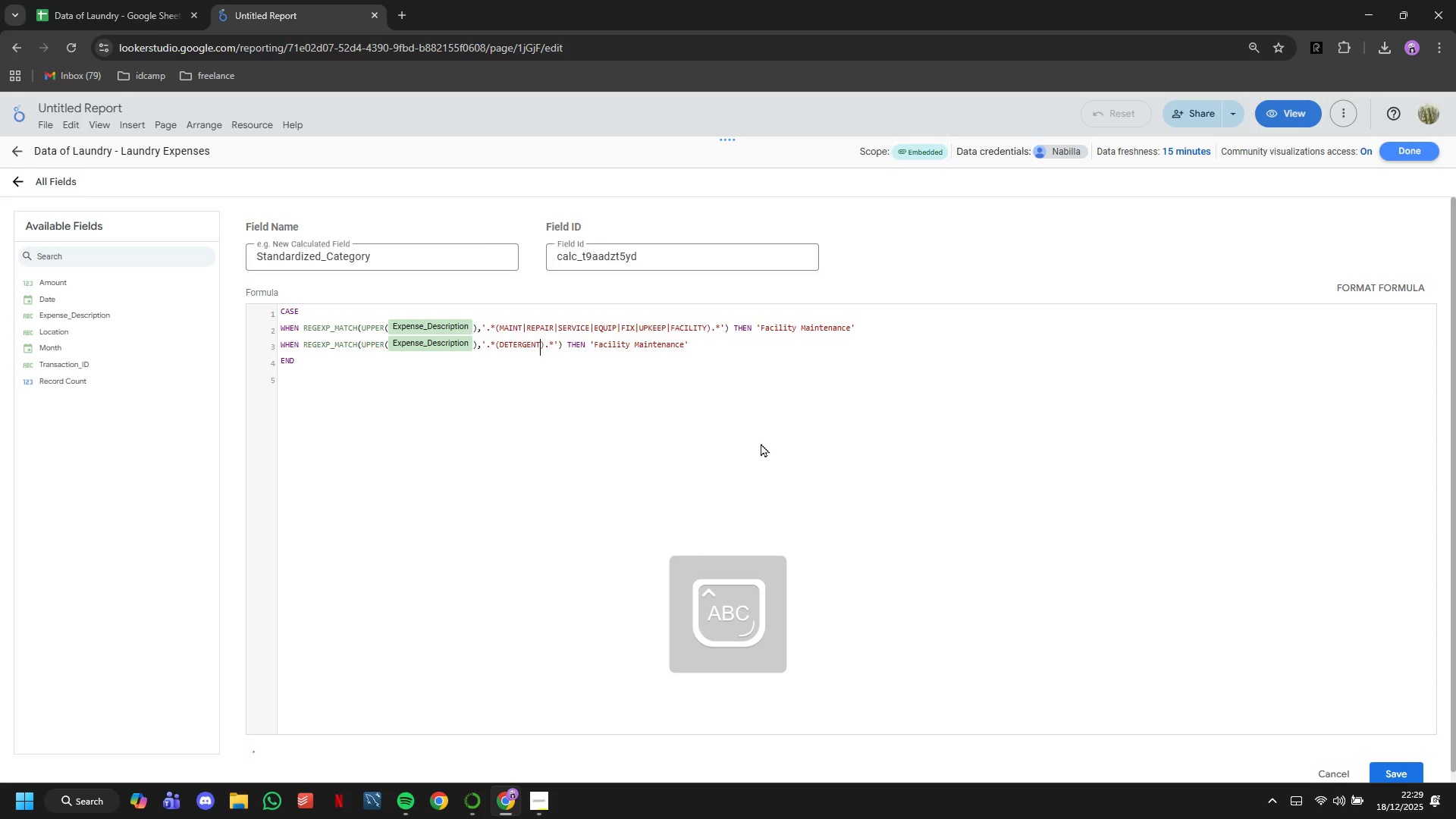 
type(\)
key(Backspace)
type(|SOAP|SOFTENER)
 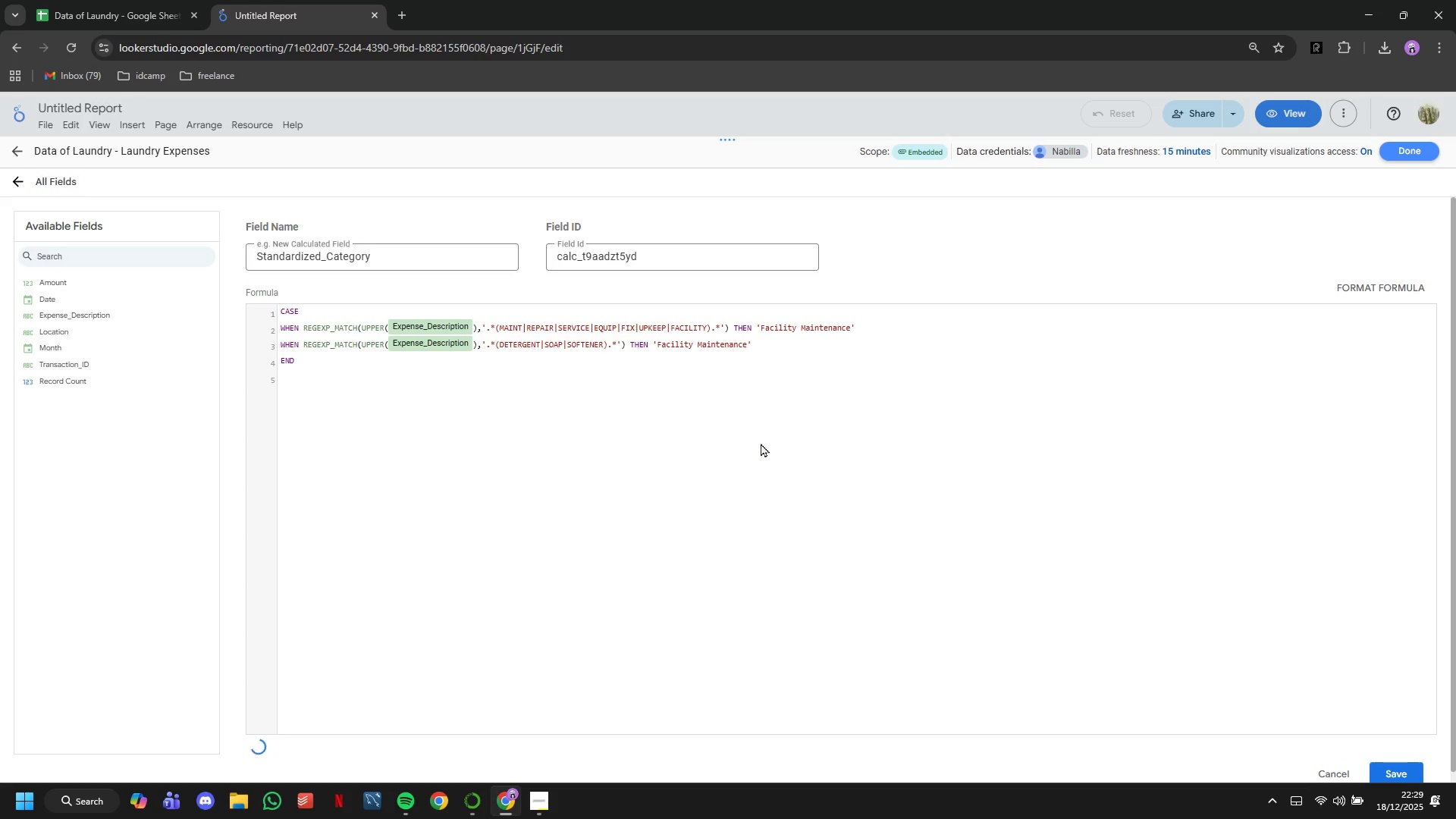 
key(ArrowRight)
 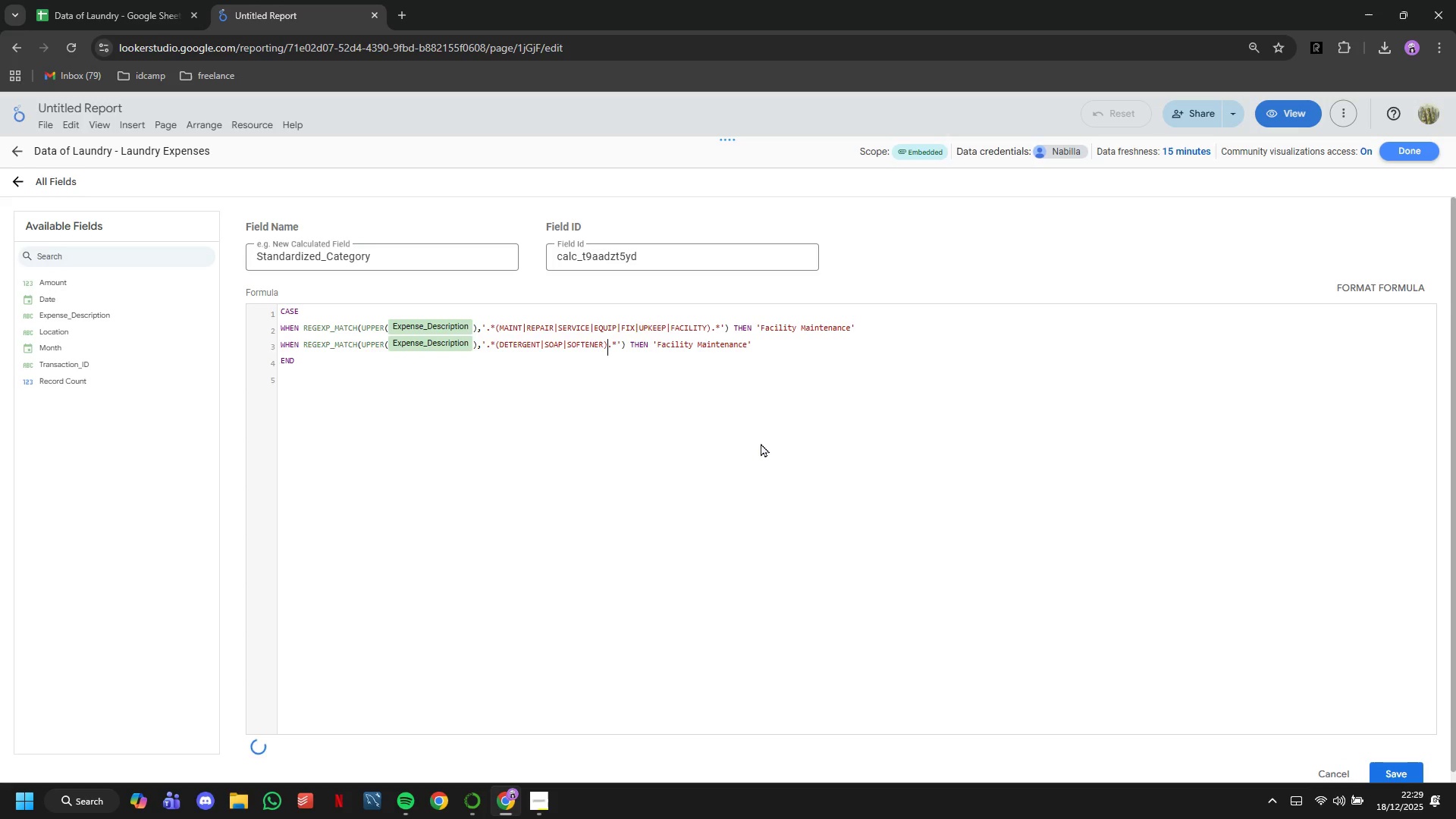 
key(ArrowRight)
 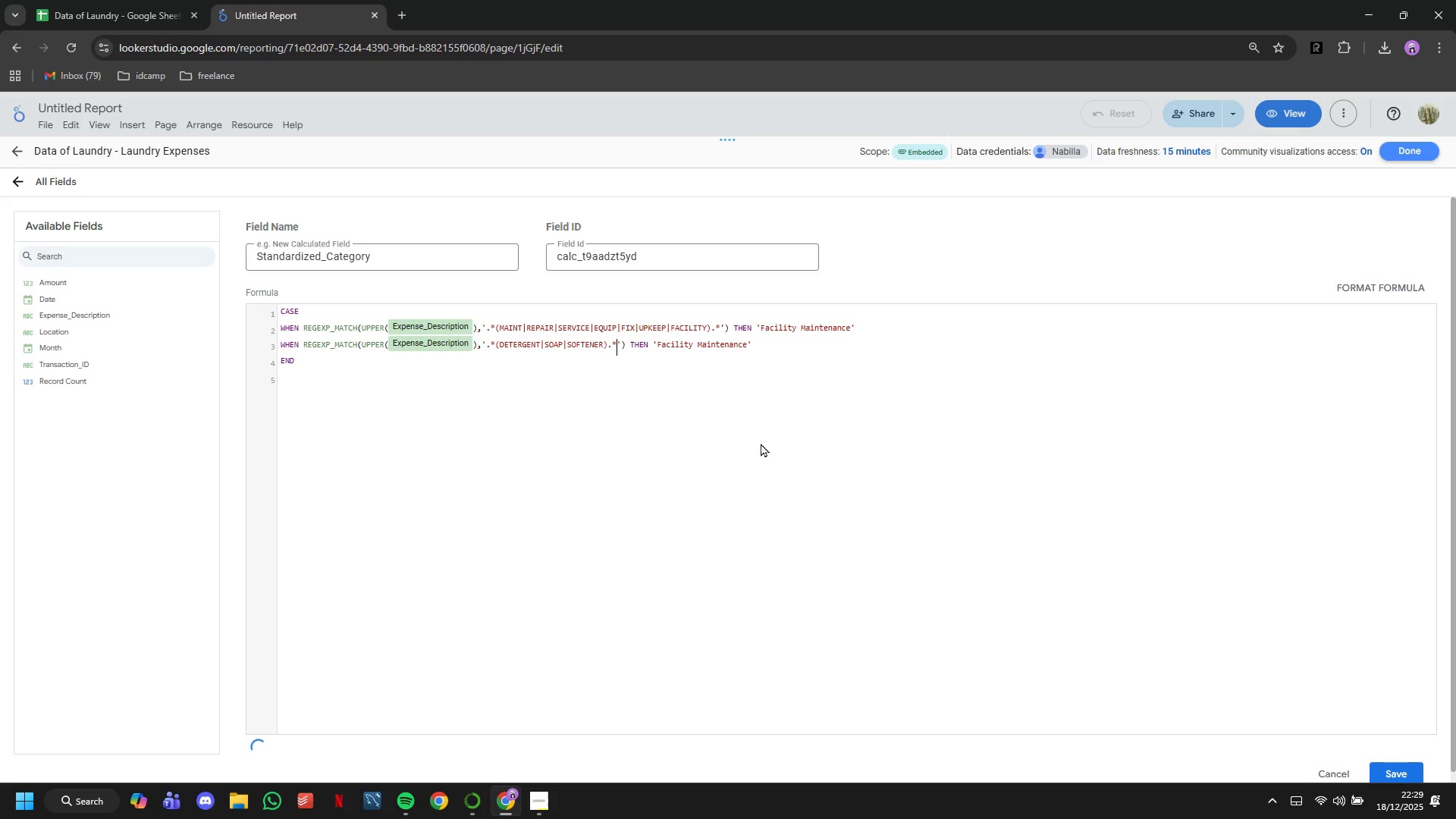 
key(ArrowRight)
 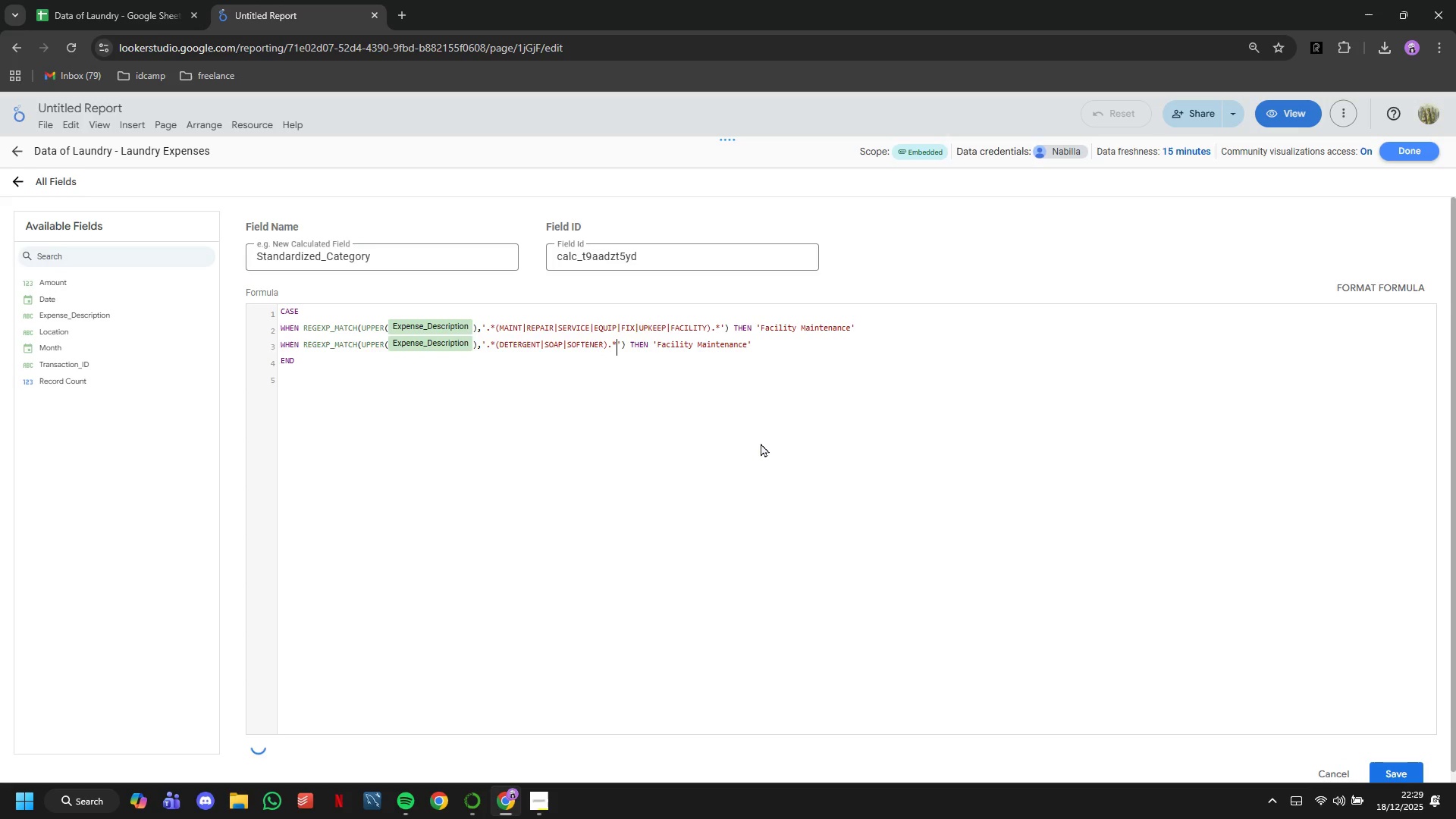 
hold_key(key=ArrowRight, duration=1.16)
 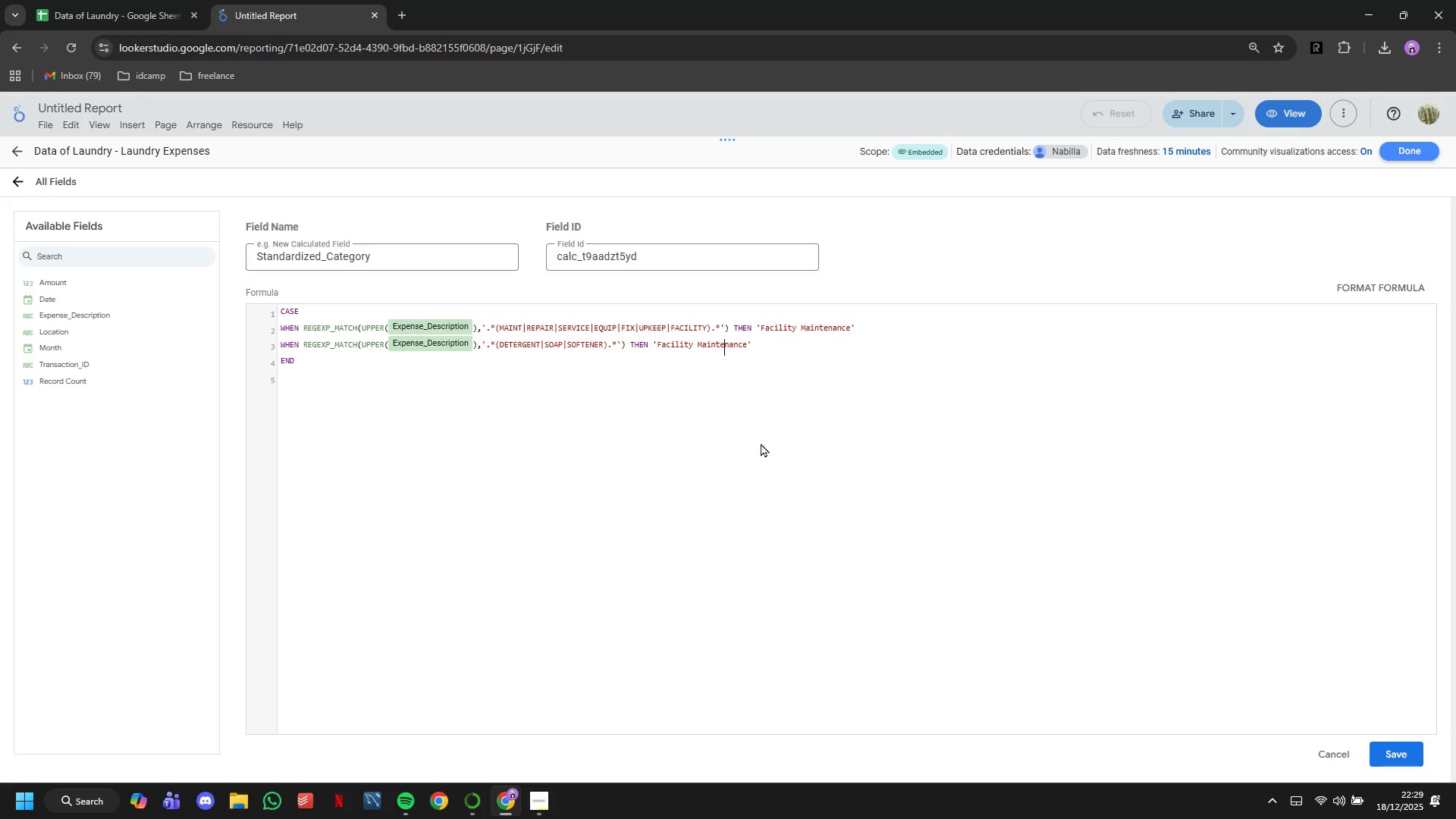 
key(ArrowRight)
 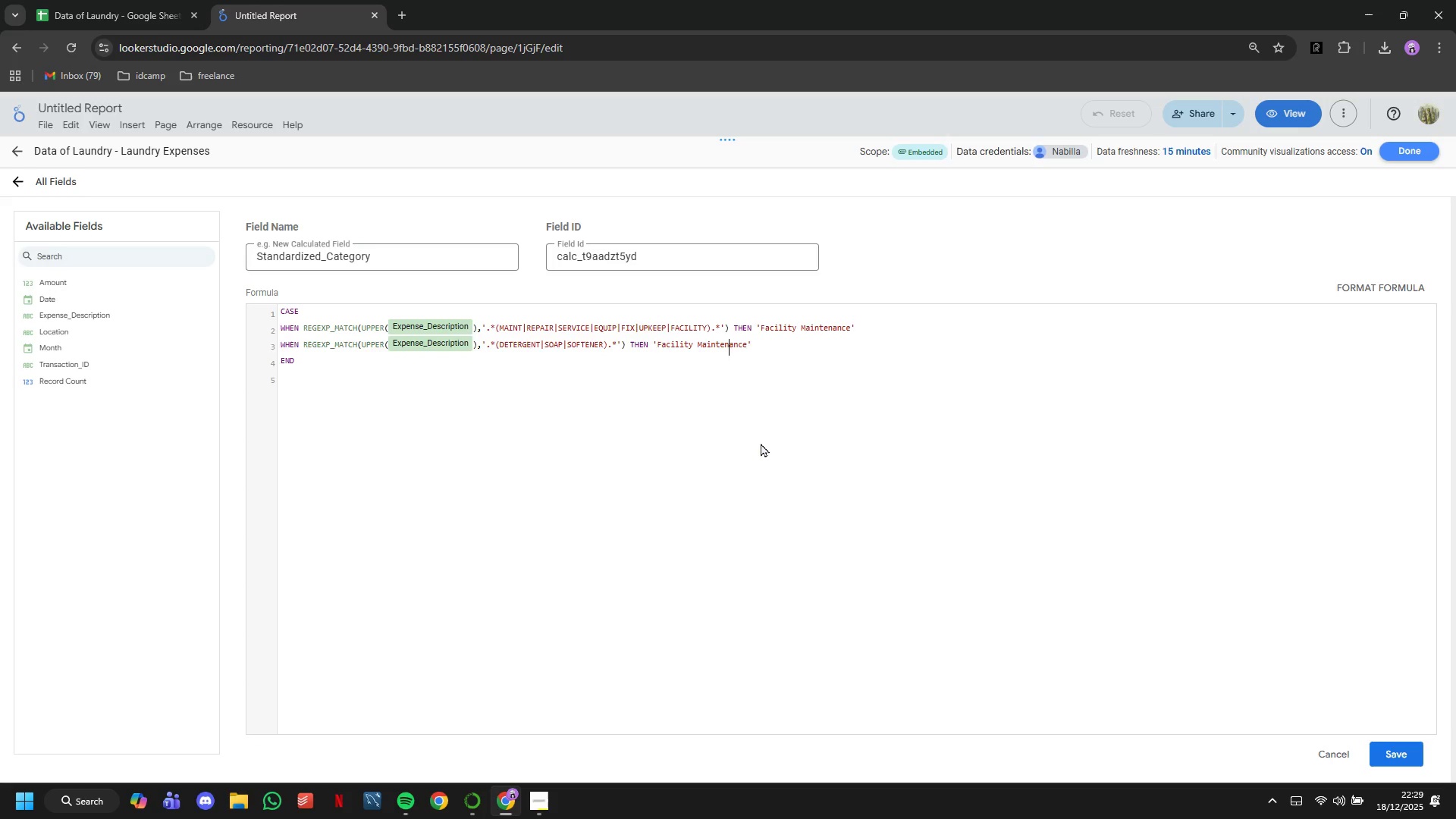 
key(ArrowRight)
 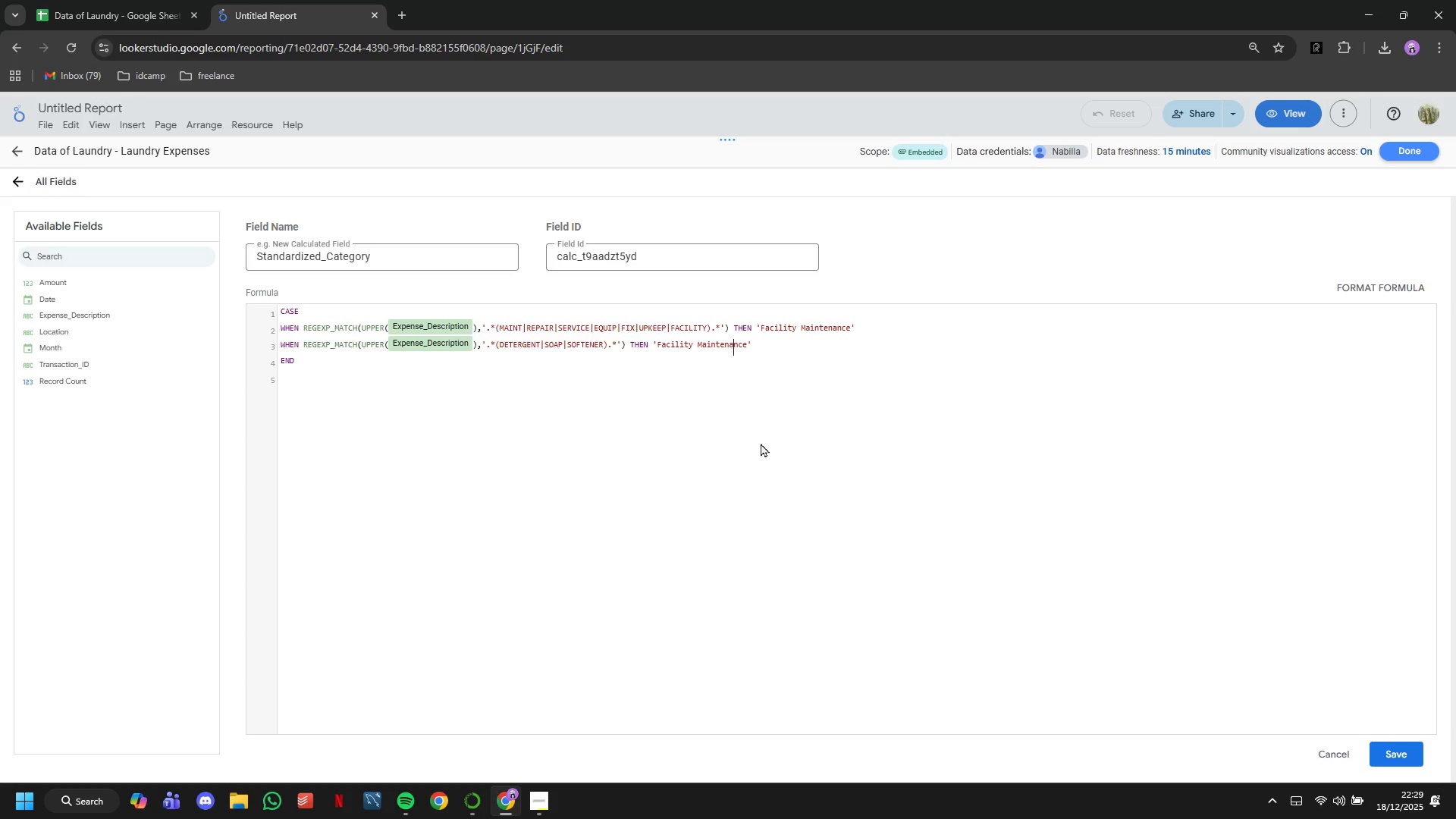 
key(ArrowRight)
 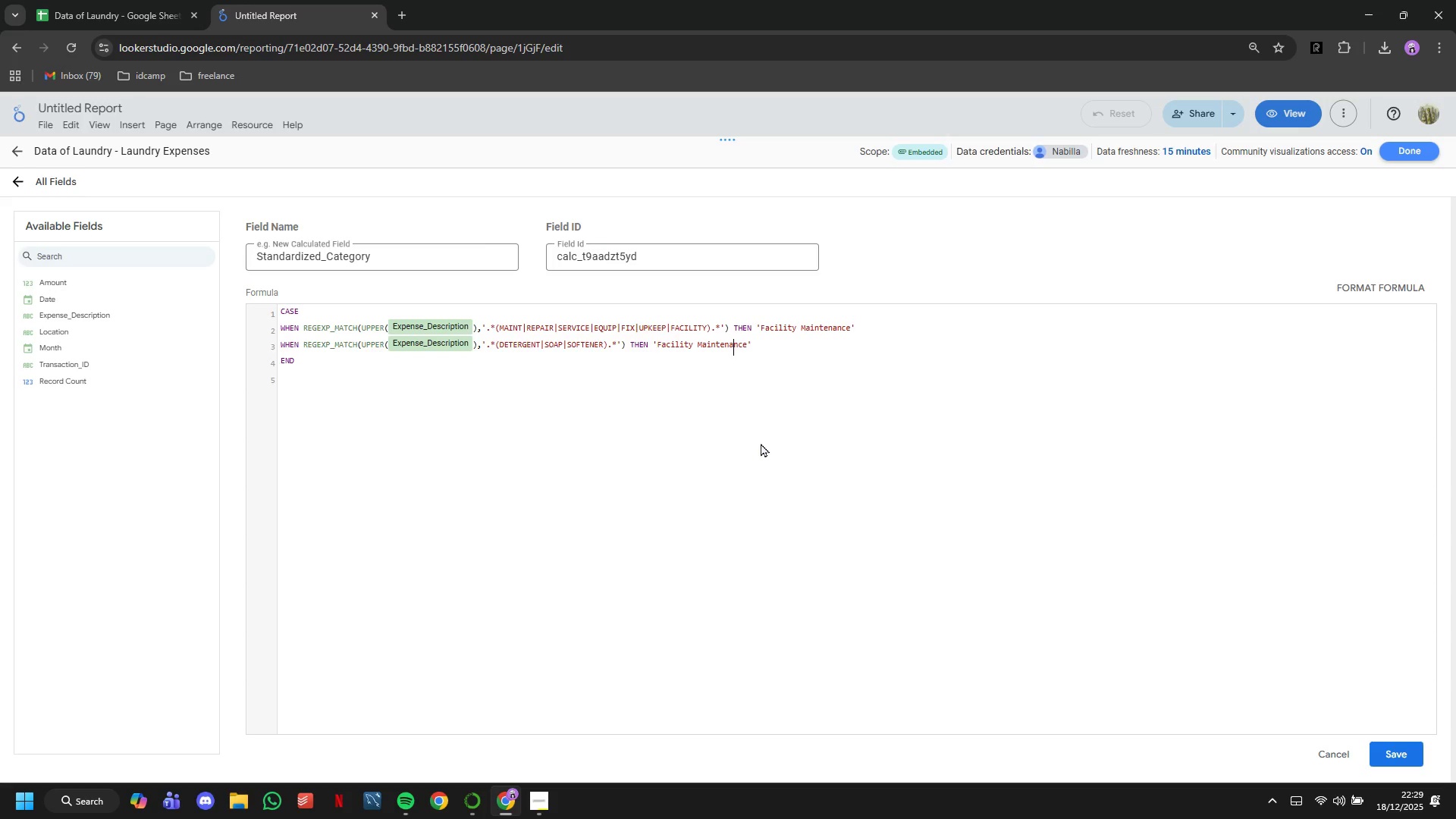 
key(ArrowRight)
 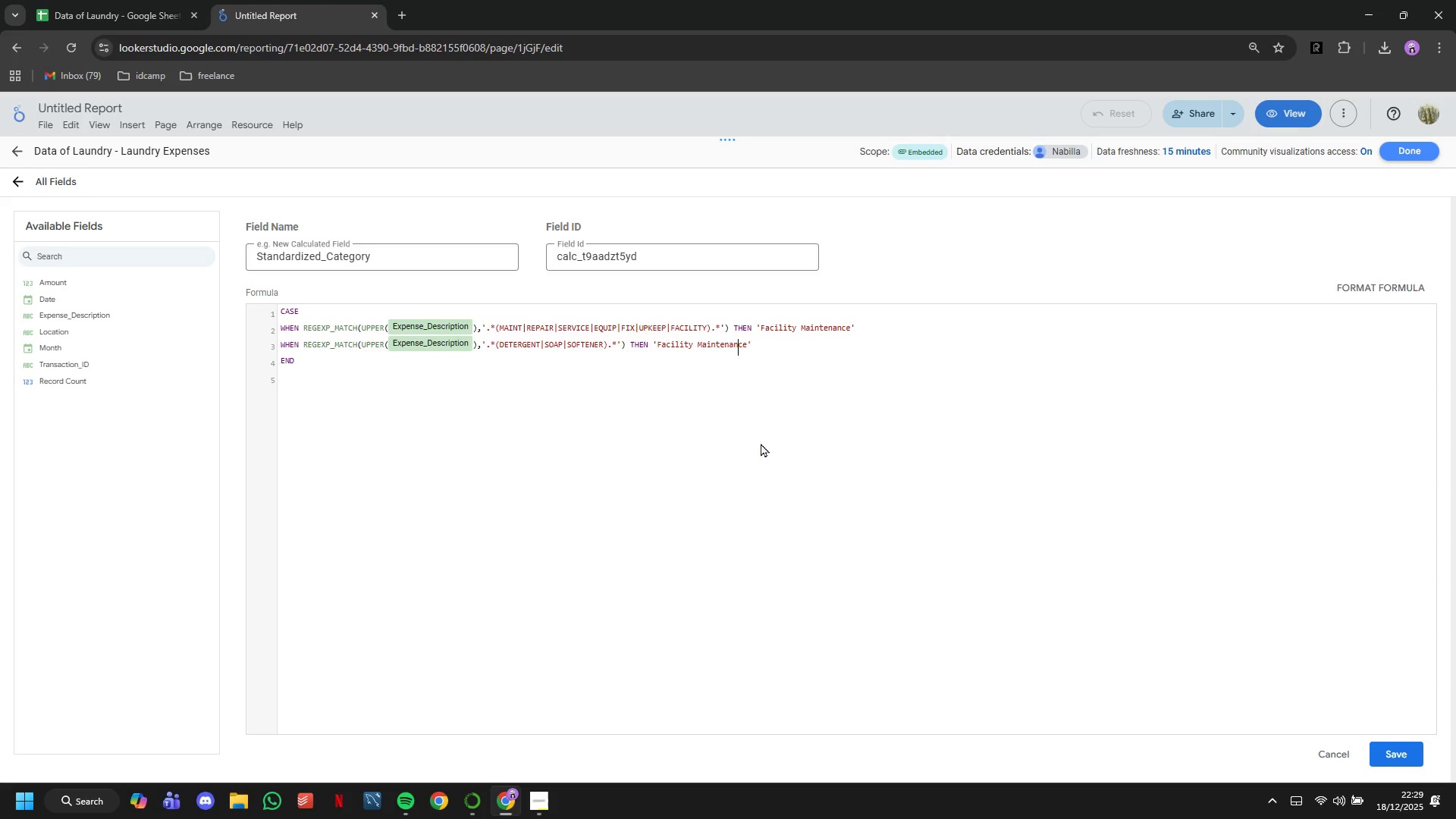 
key(ArrowRight)
 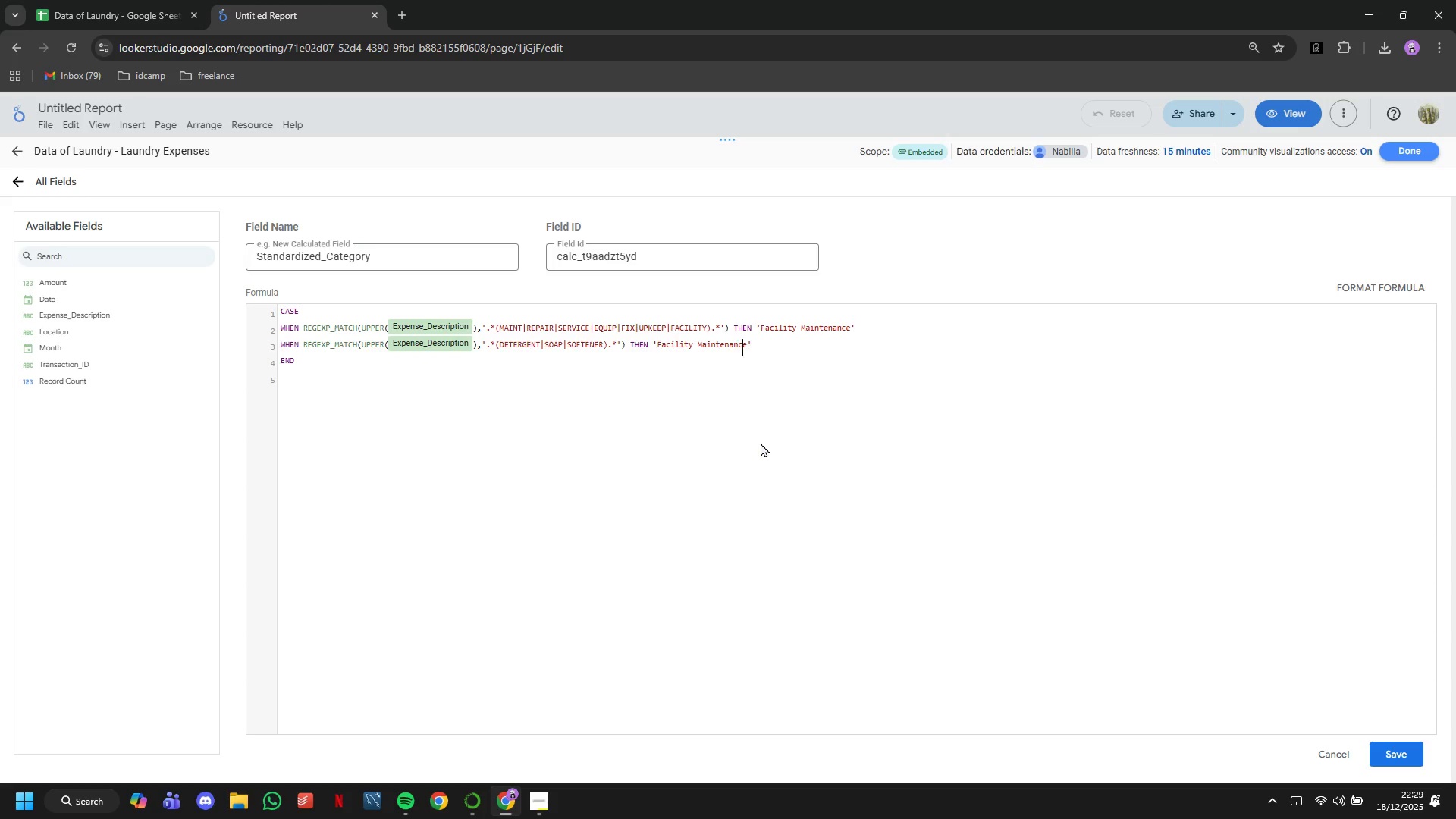 
key(ArrowRight)
 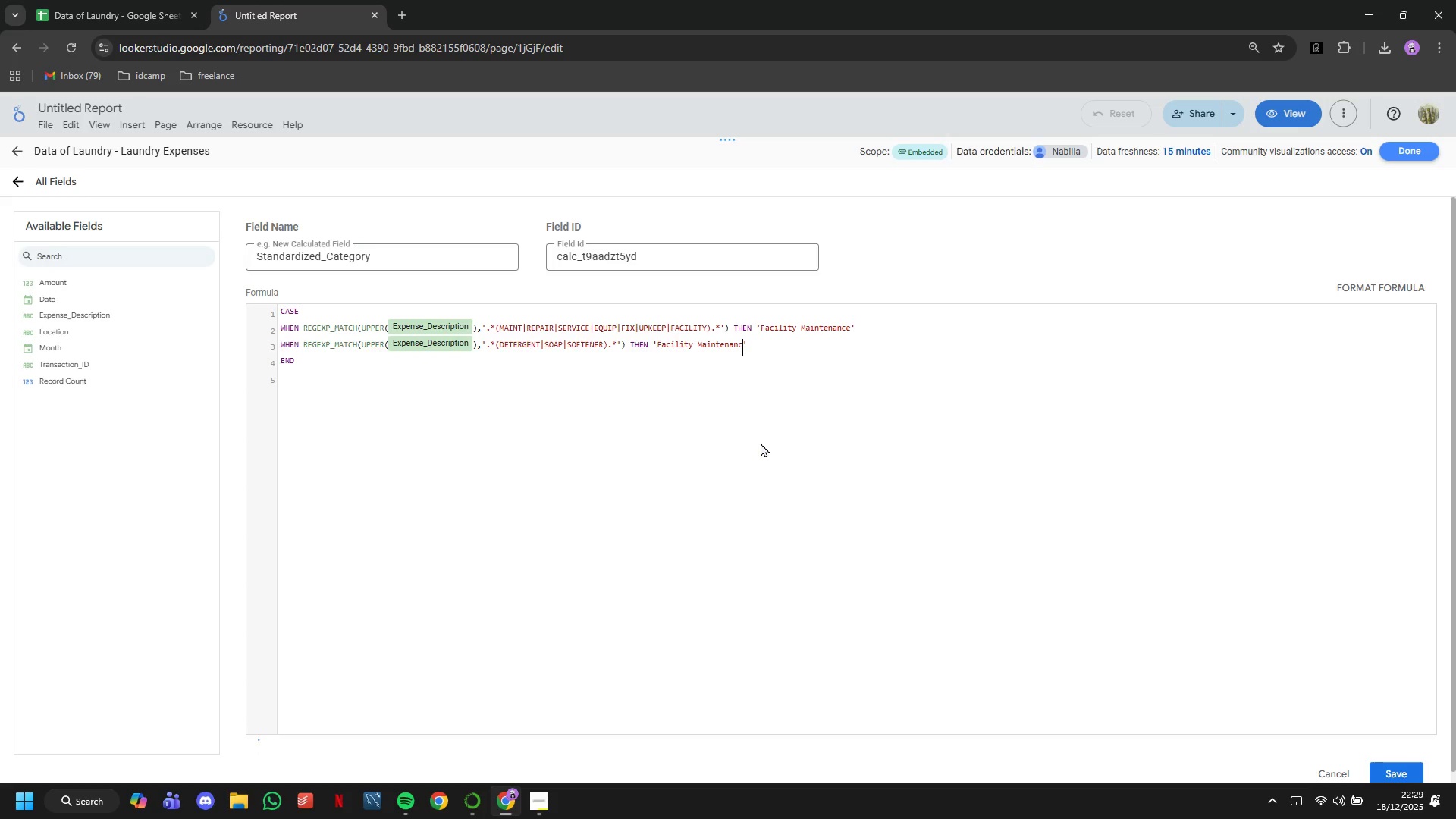 
hold_key(key=Backspace, duration=0.81)
 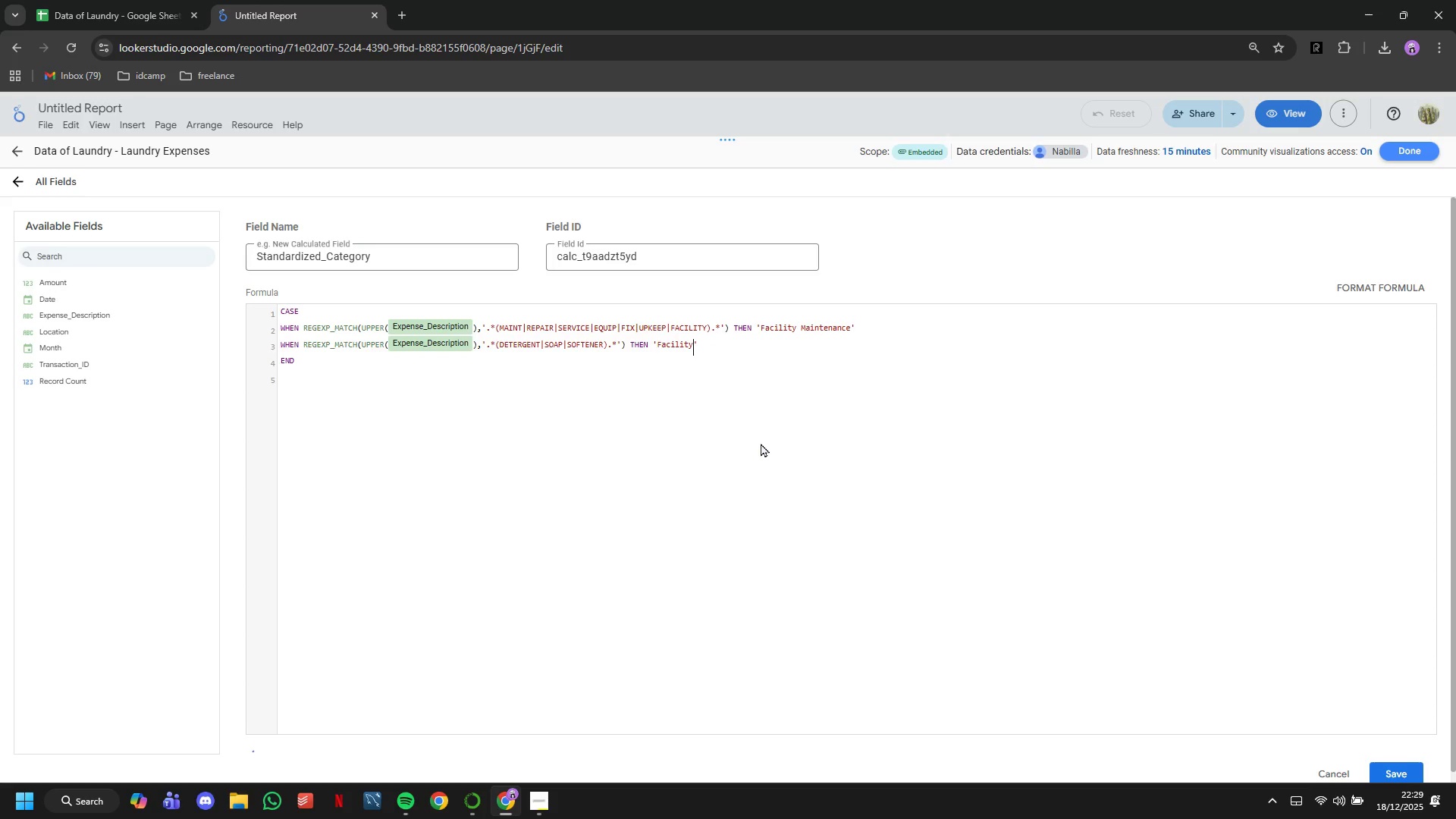 
key(Backspace)
key(Backspace)
key(Backspace)
key(Backspace)
key(Backspace)
key(Backspace)
key(Backspace)
key(Backspace)
type(Detergents & Soap)
 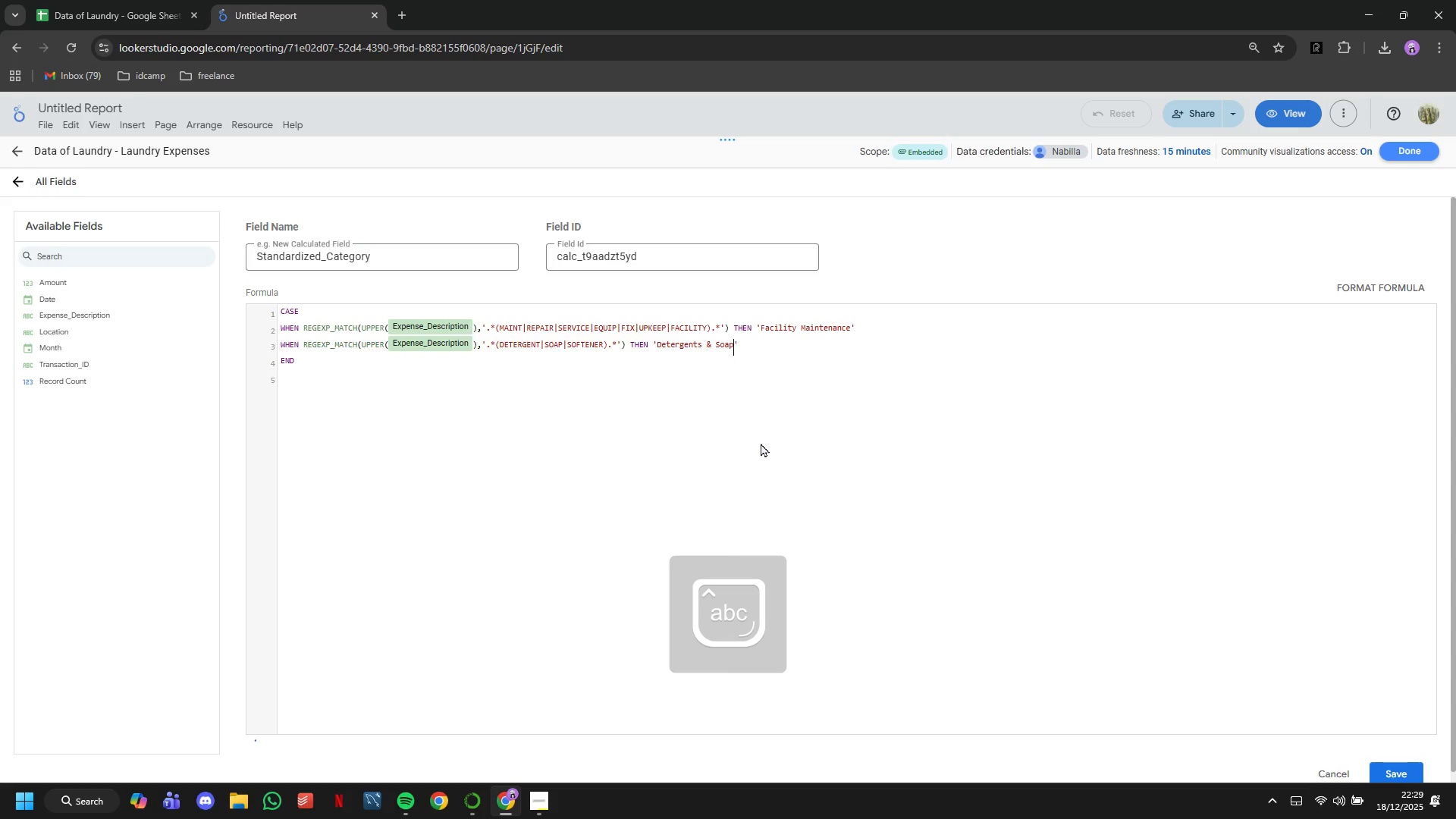 
key(ArrowRight)
 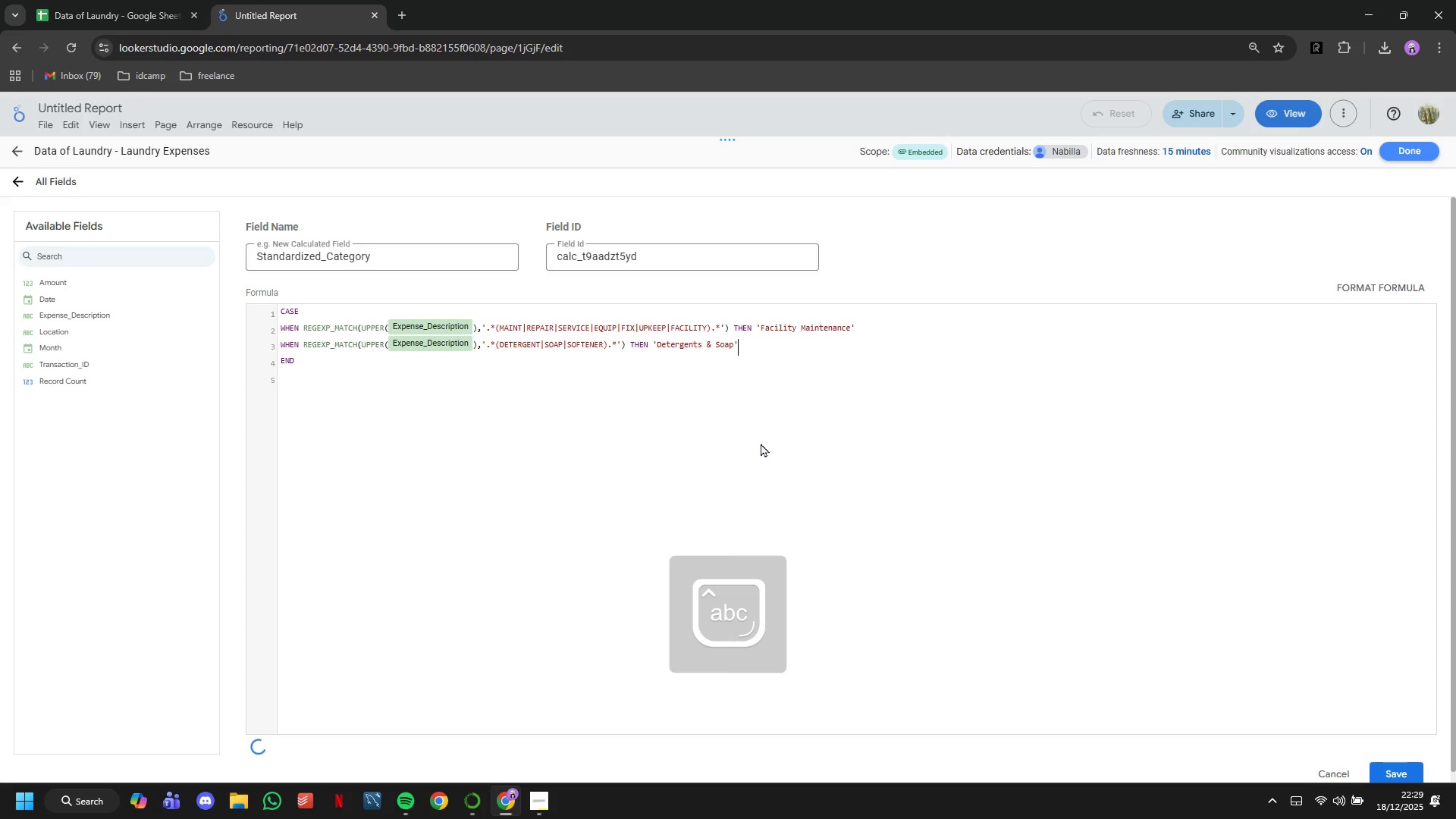 
key(Enter)
 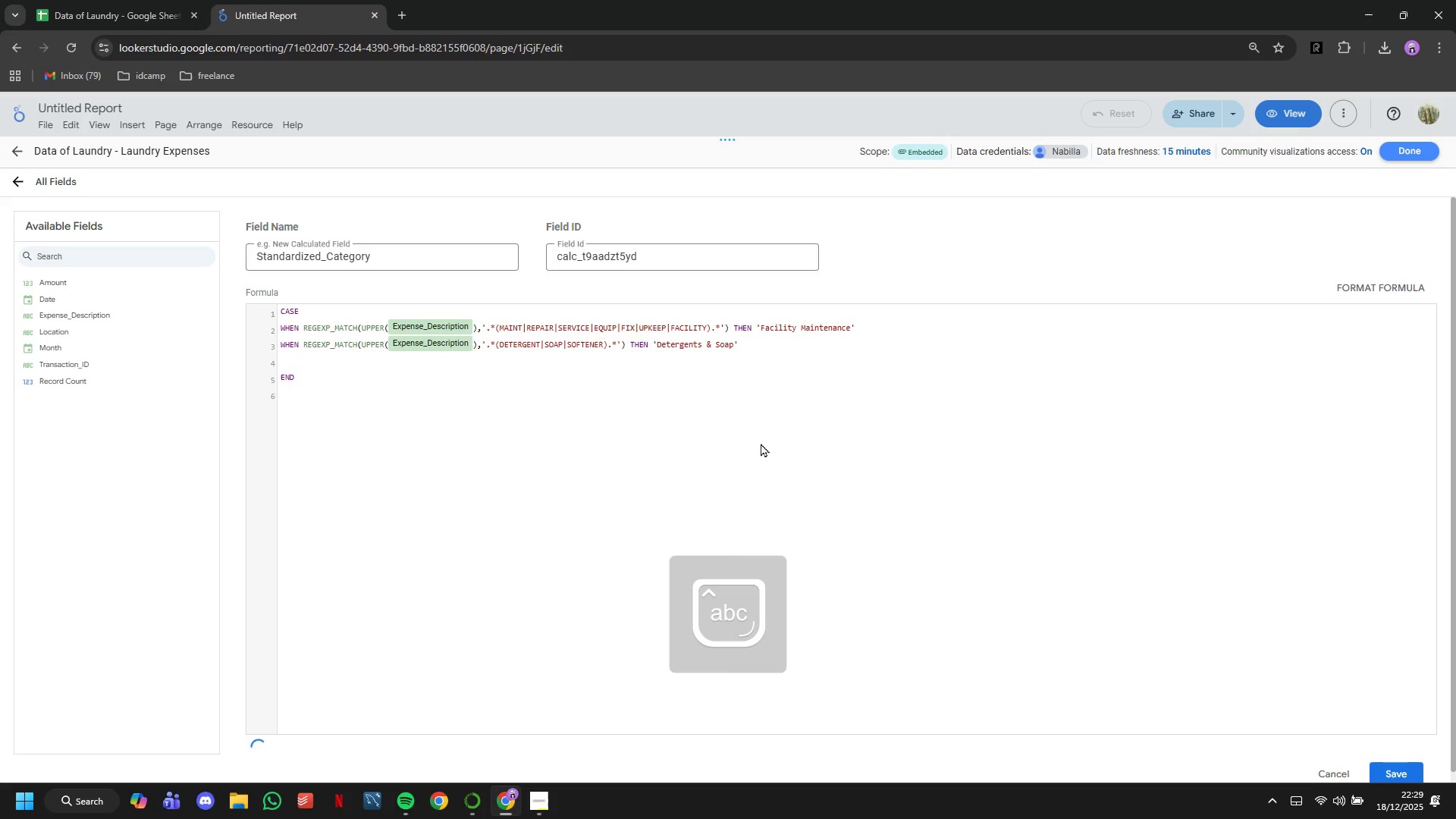 
key(Control+V)
 